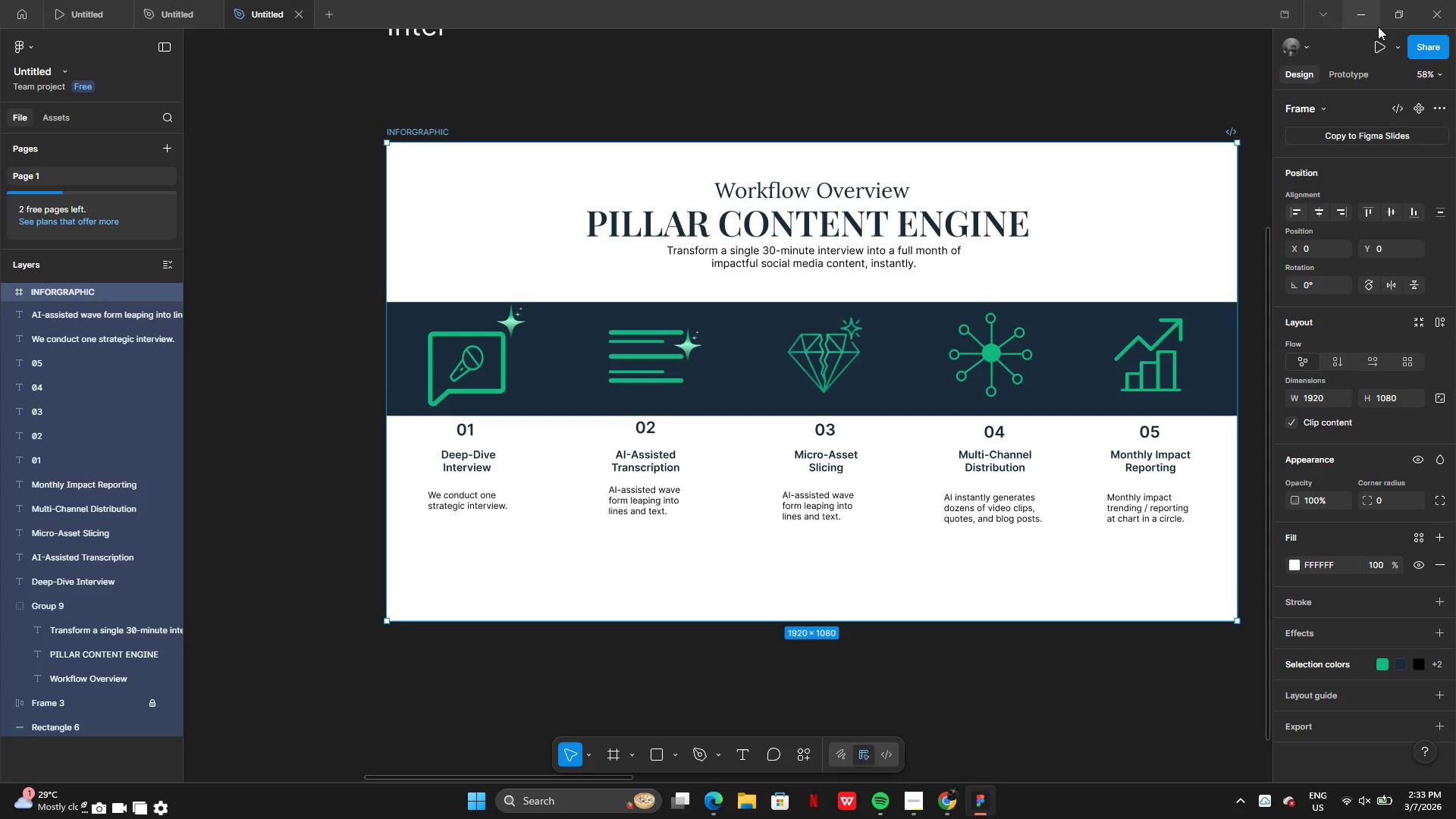 
left_click([1372, 49])
 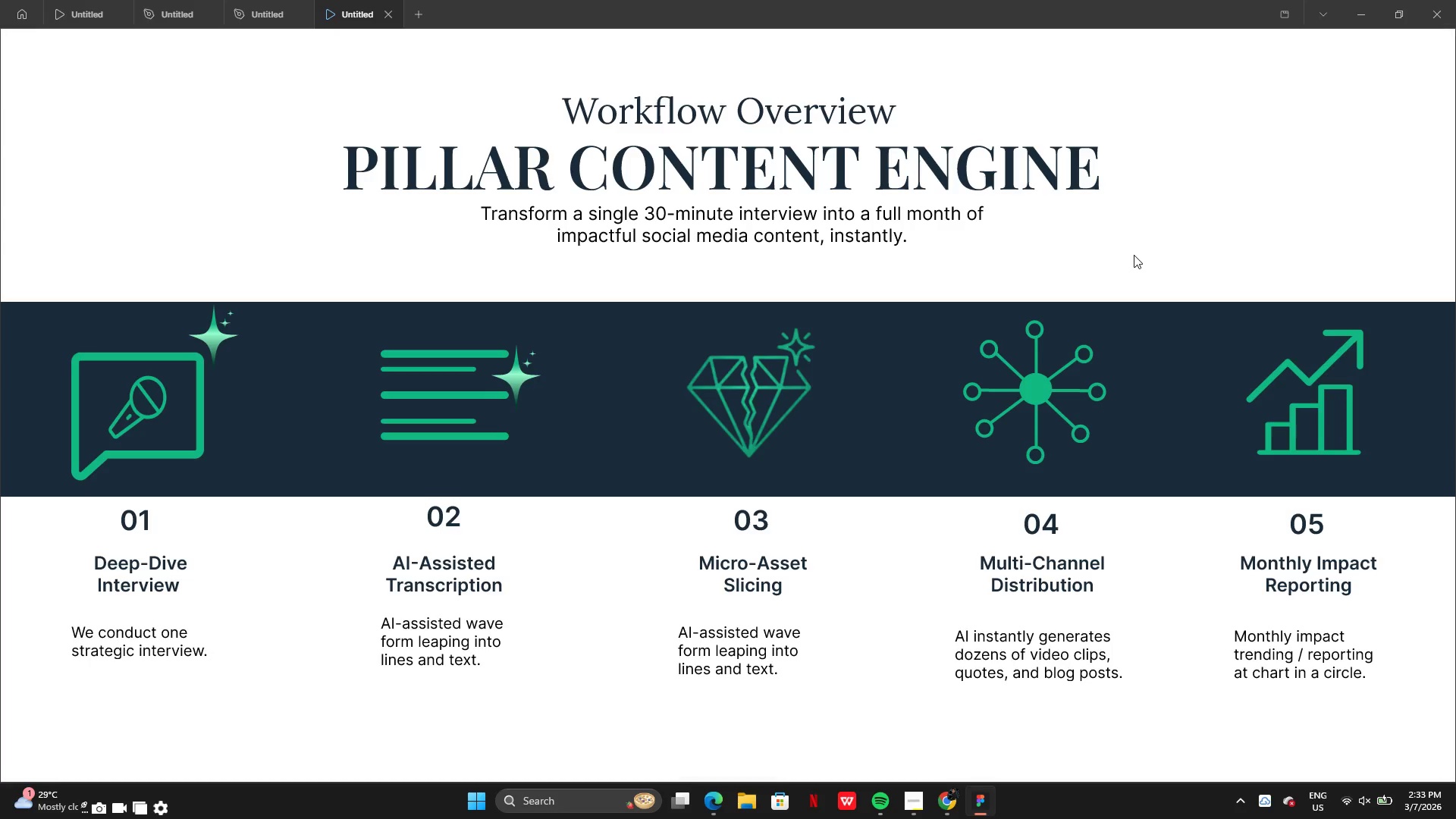 
wait(11.14)
 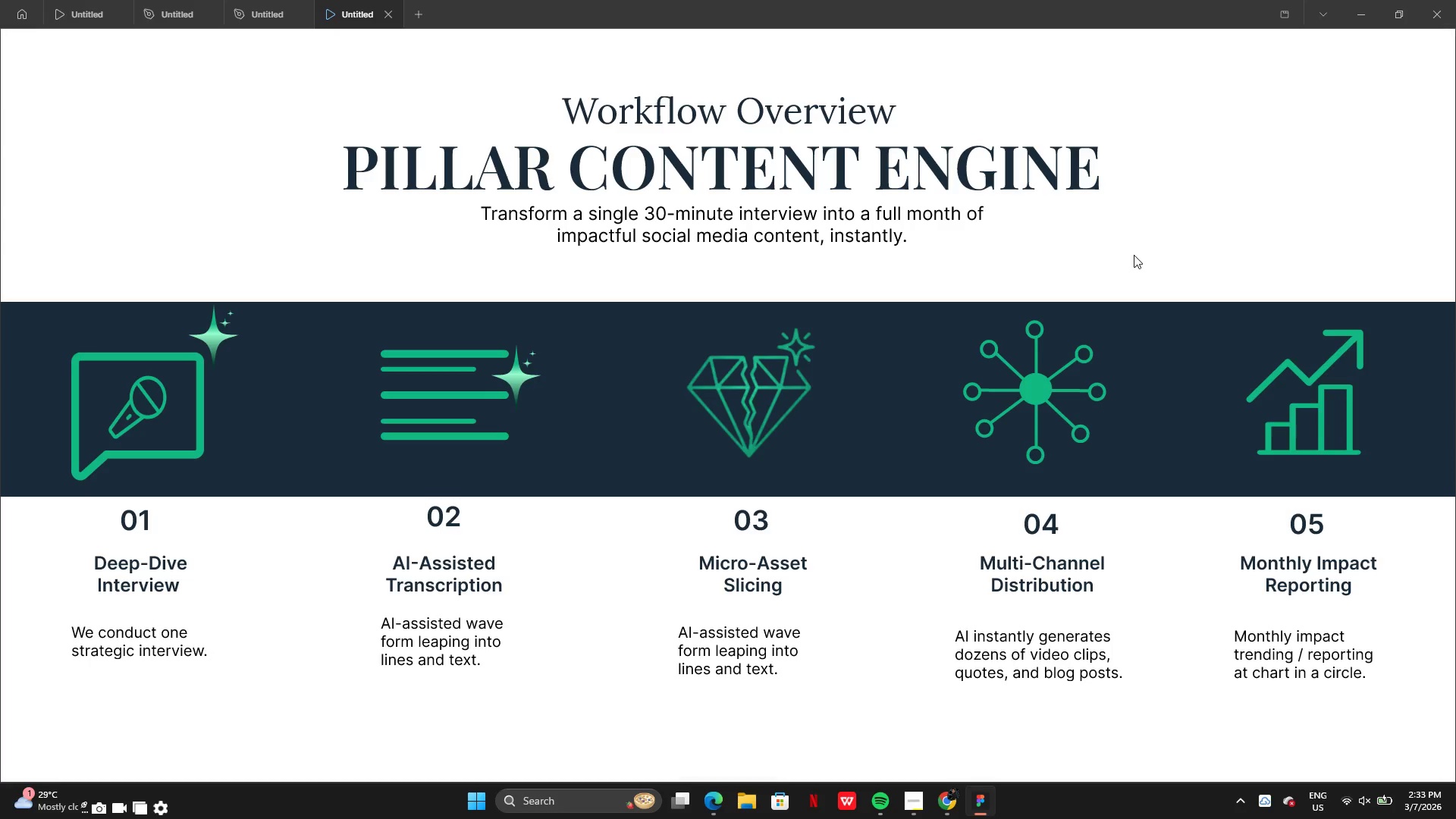 
left_click([252, 16])
 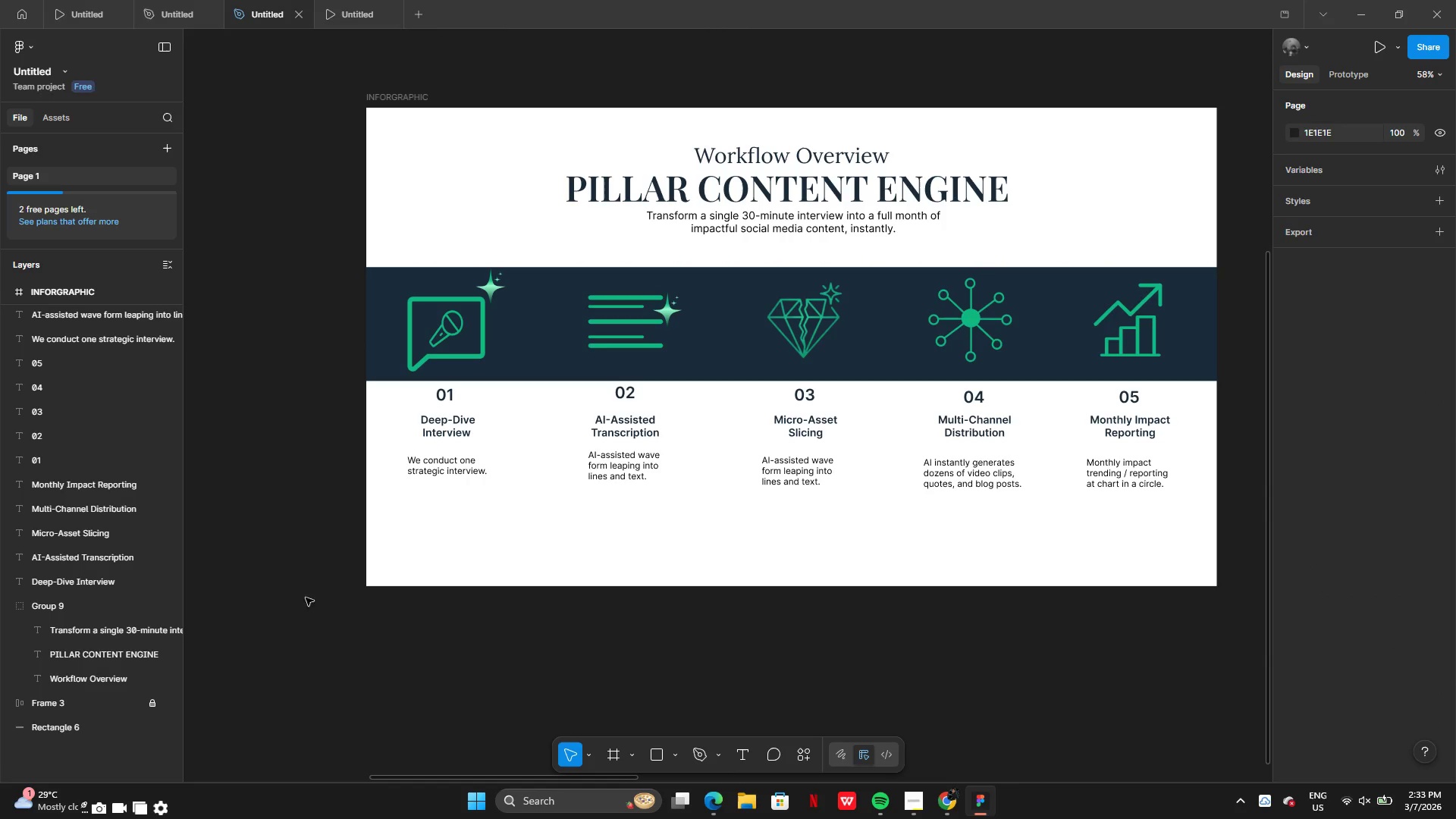 
left_click([726, 339])
 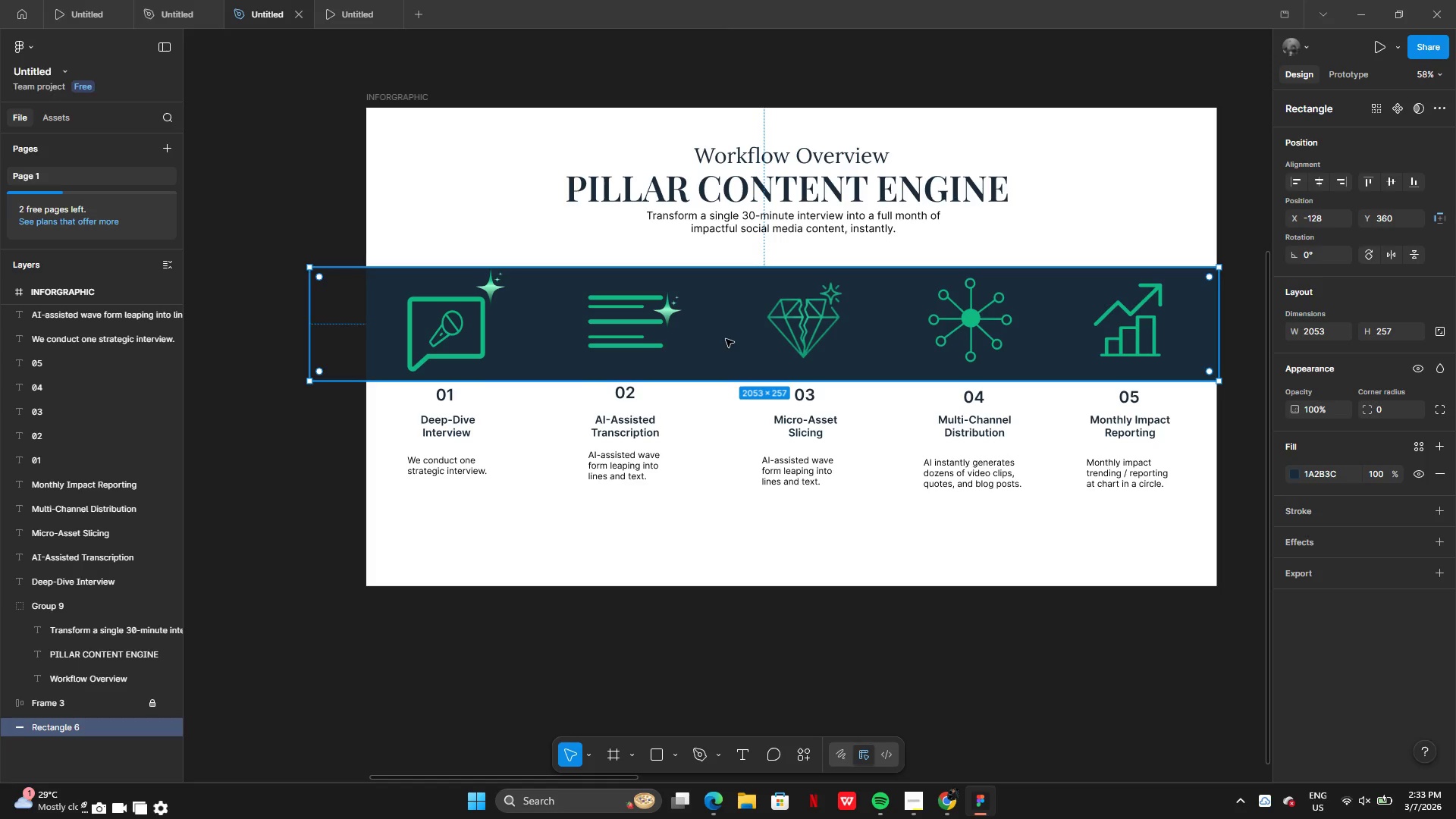 
hold_key(key=AltLeft, duration=0.55)
left_click_drag(start_coordinate=[723, 339], to_coordinate=[723, 375])
 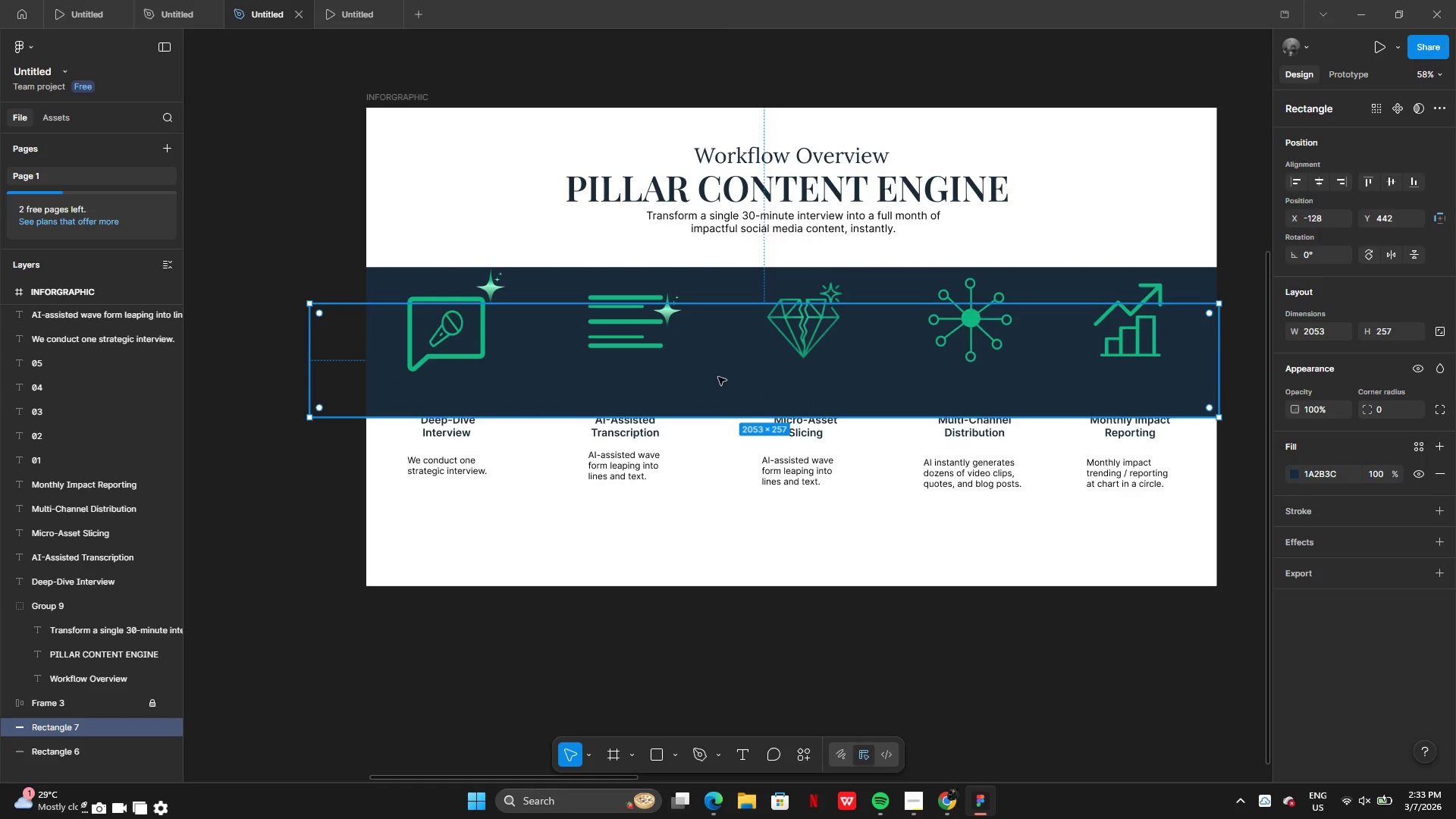 
left_click_drag(start_coordinate=[718, 373], to_coordinate=[745, 571])
 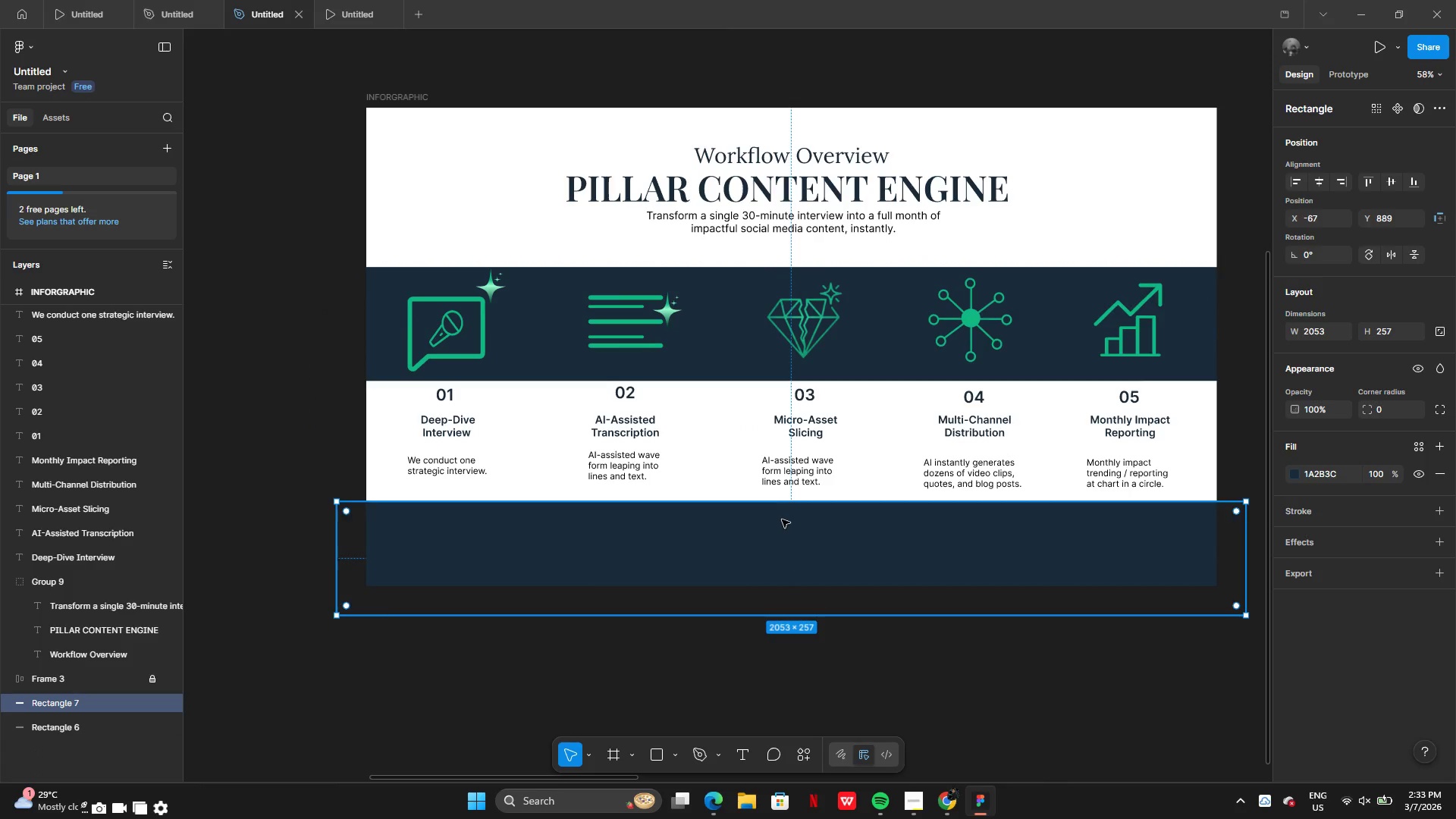 
left_click_drag(start_coordinate=[781, 519], to_coordinate=[771, 566])
 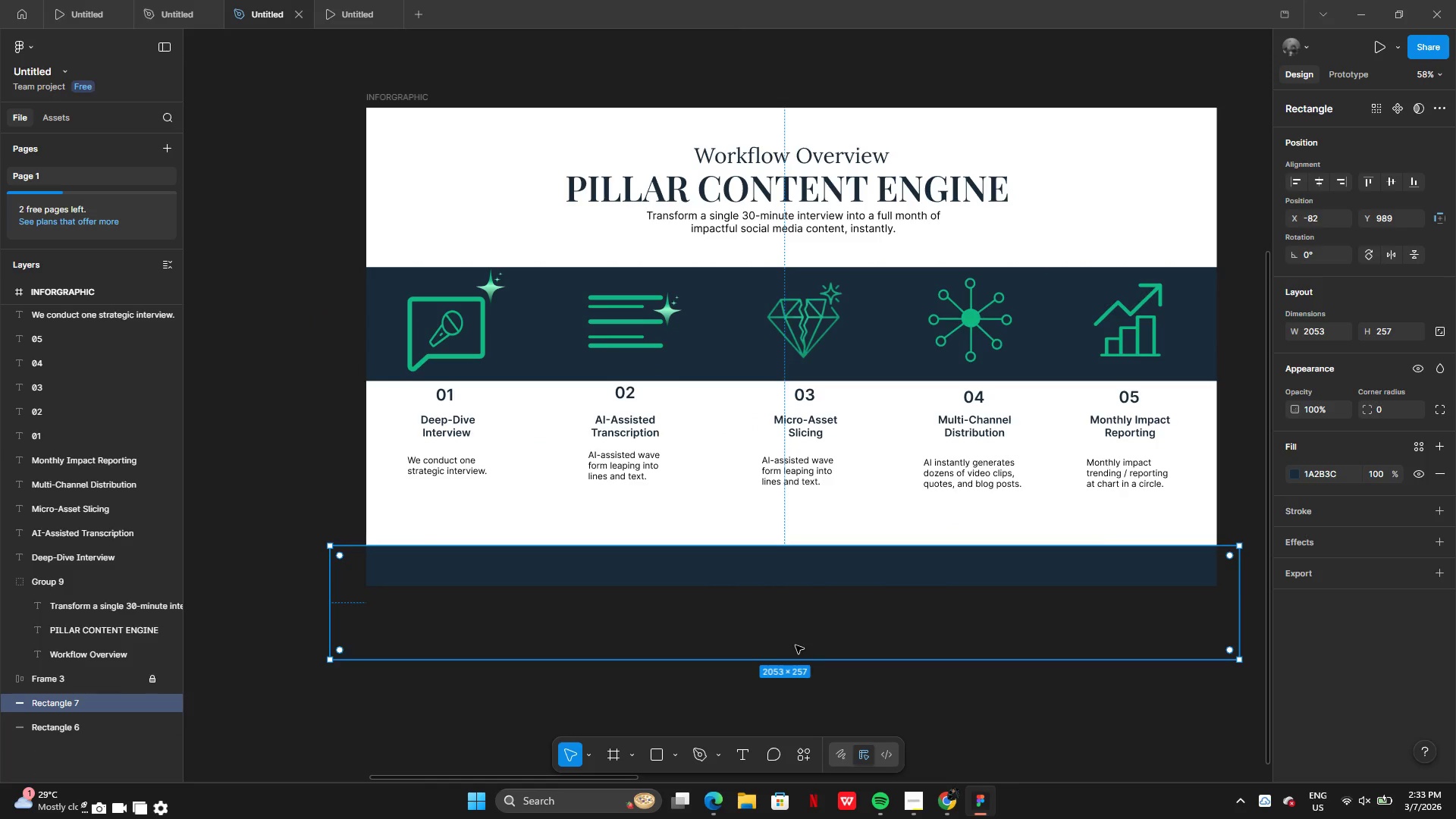 
left_click([795, 645])
 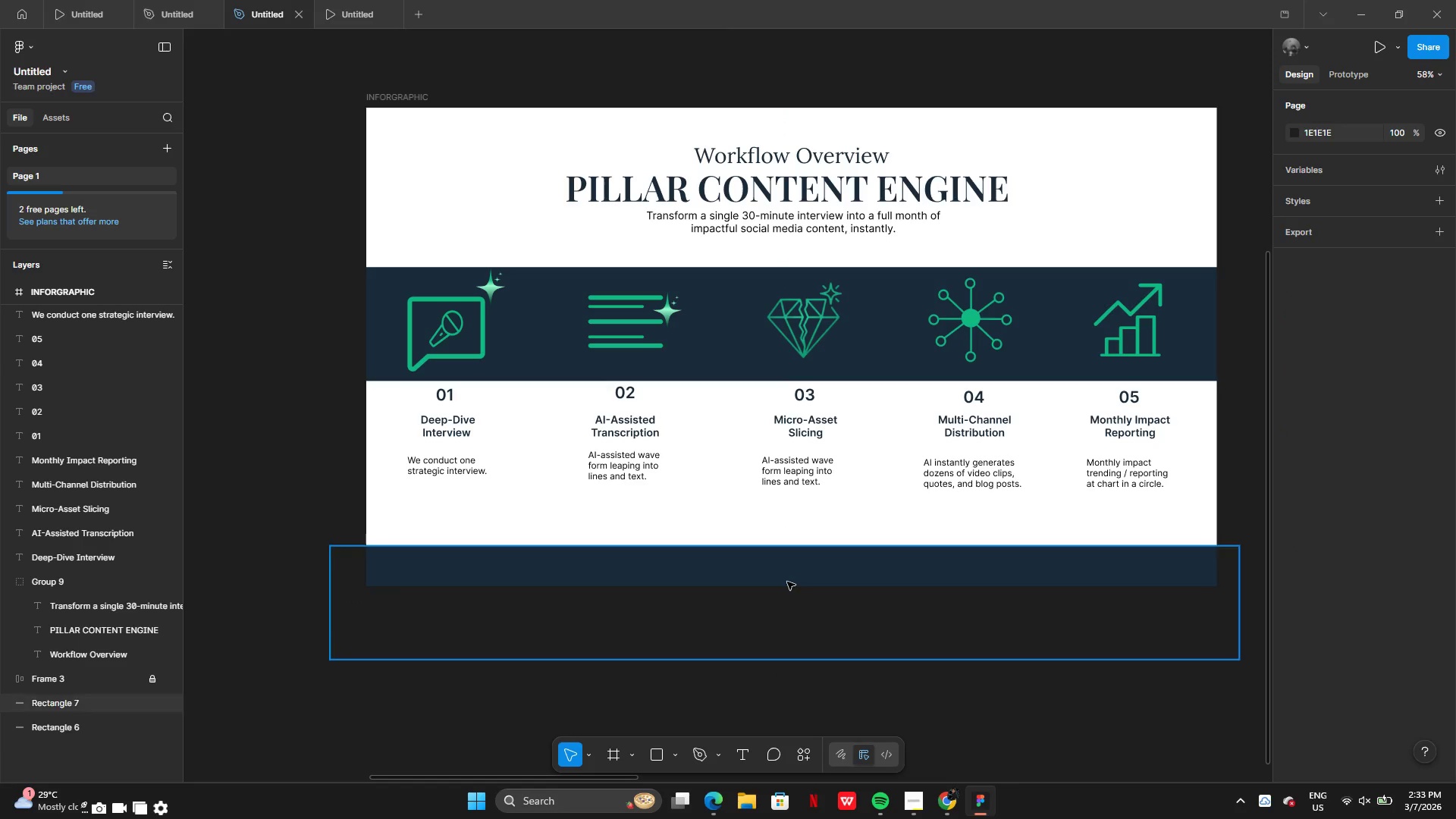 
left_click([787, 580])
 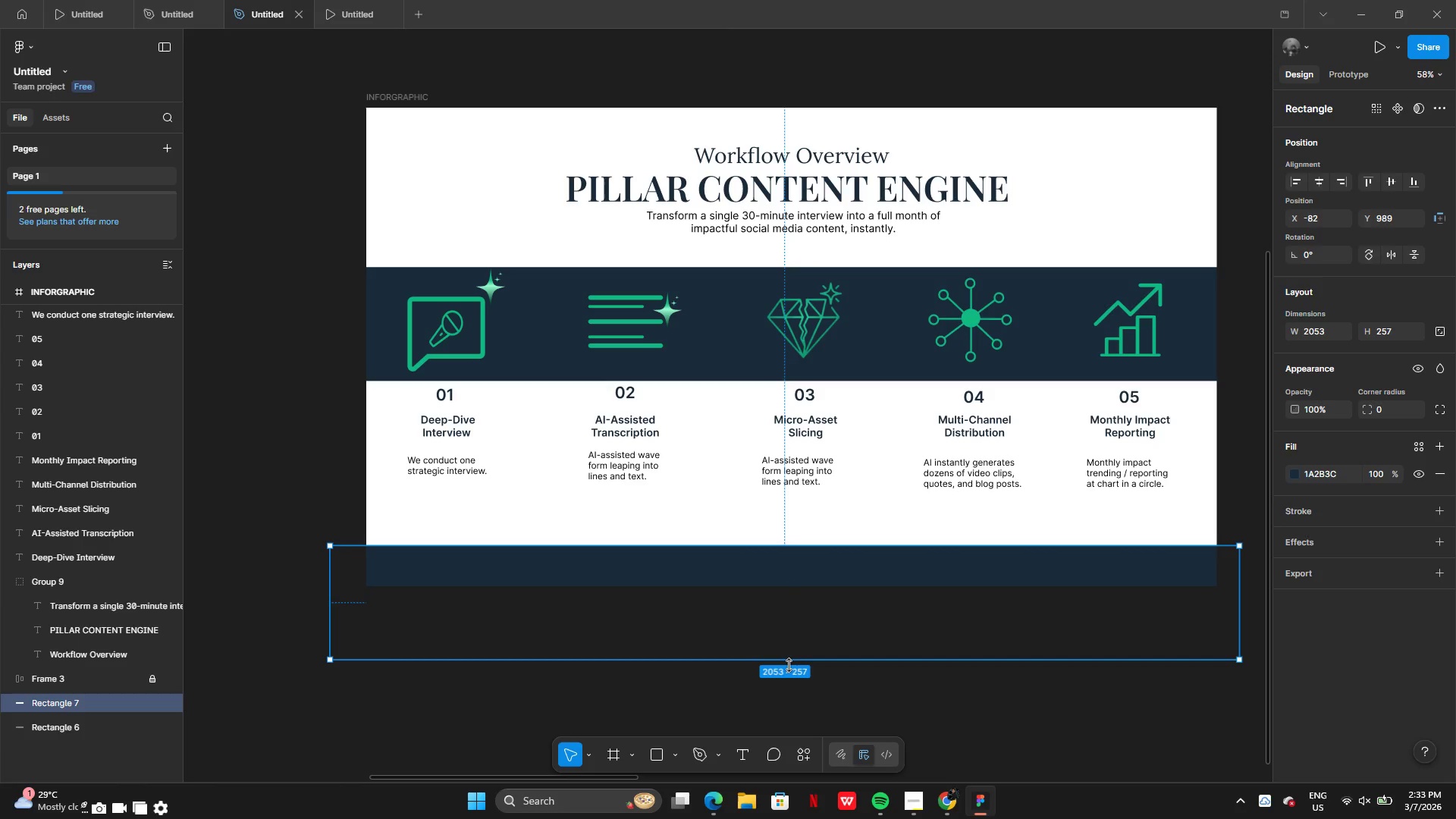 
left_click_drag(start_coordinate=[789, 665], to_coordinate=[789, 585])
 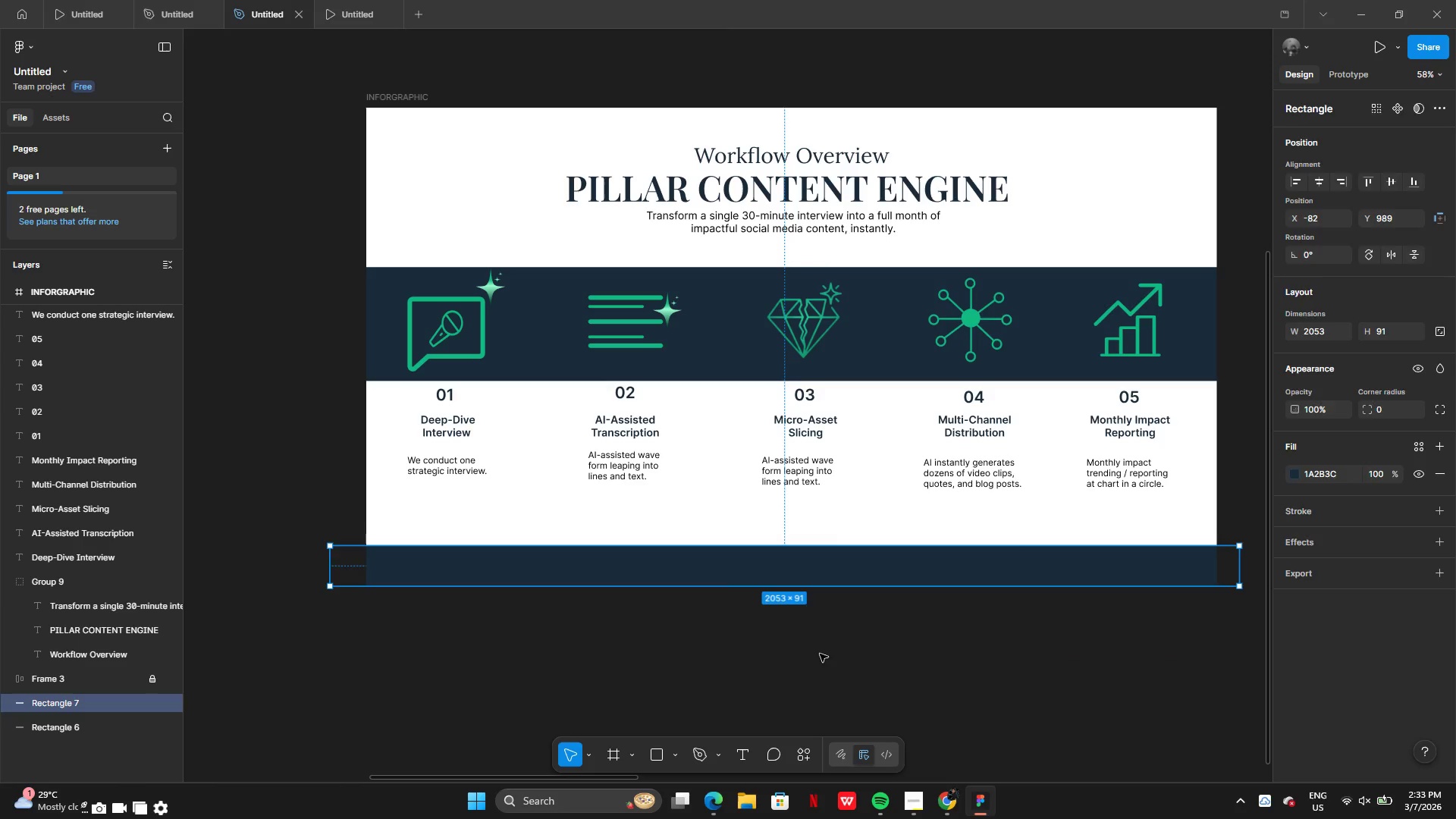 
left_click([820, 654])
 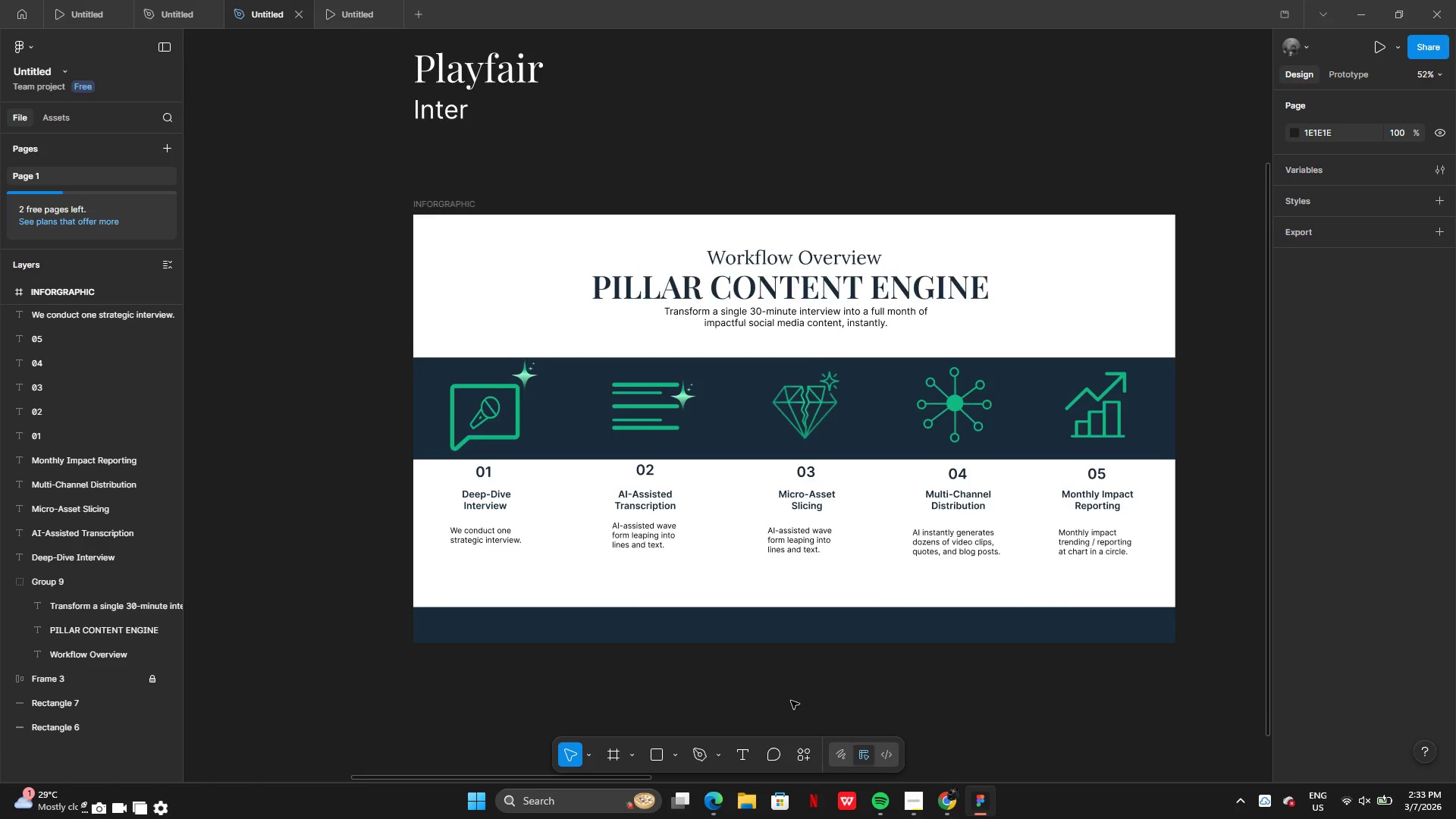 
wait(5.11)
 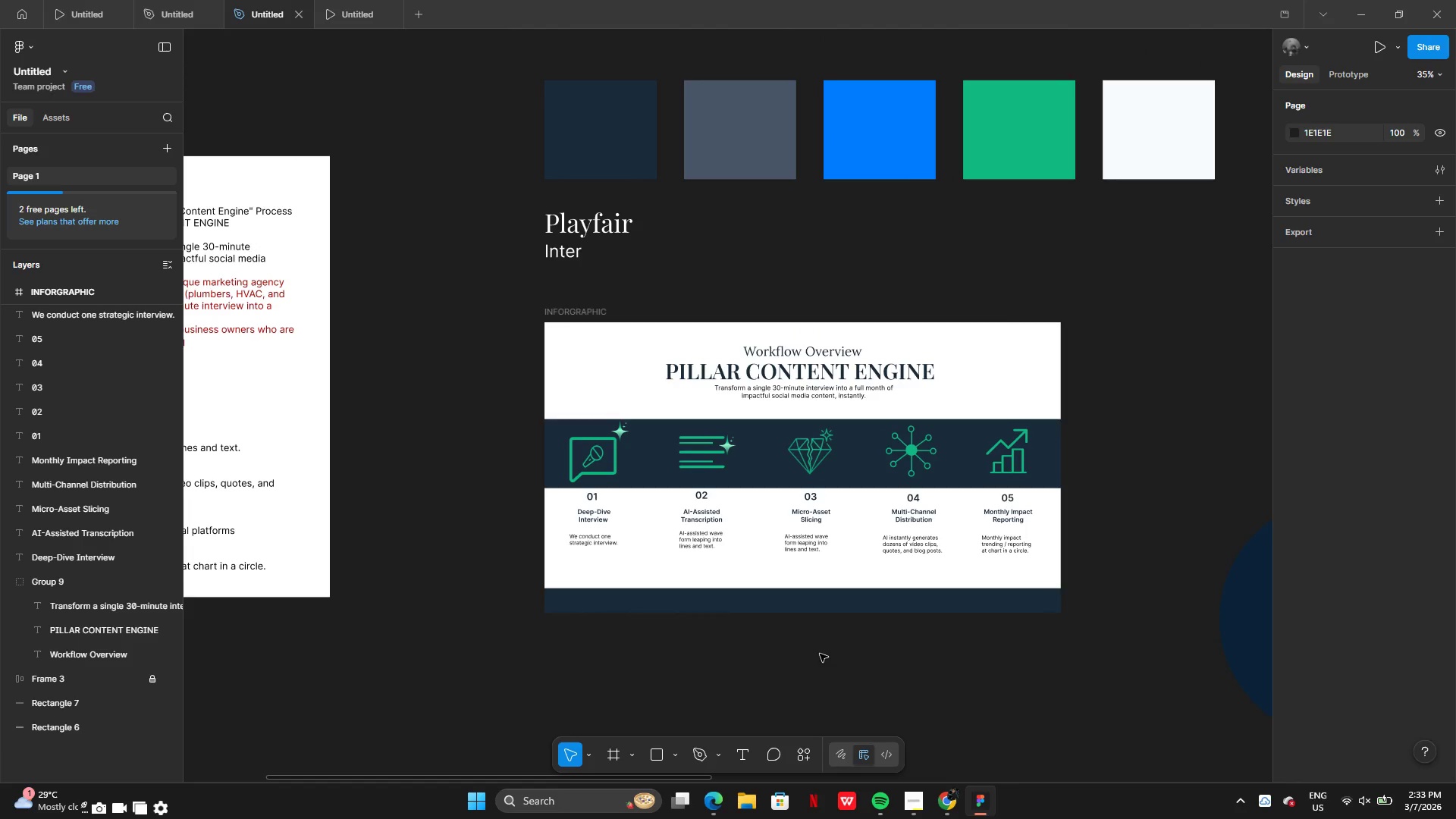 
left_click([739, 749])
 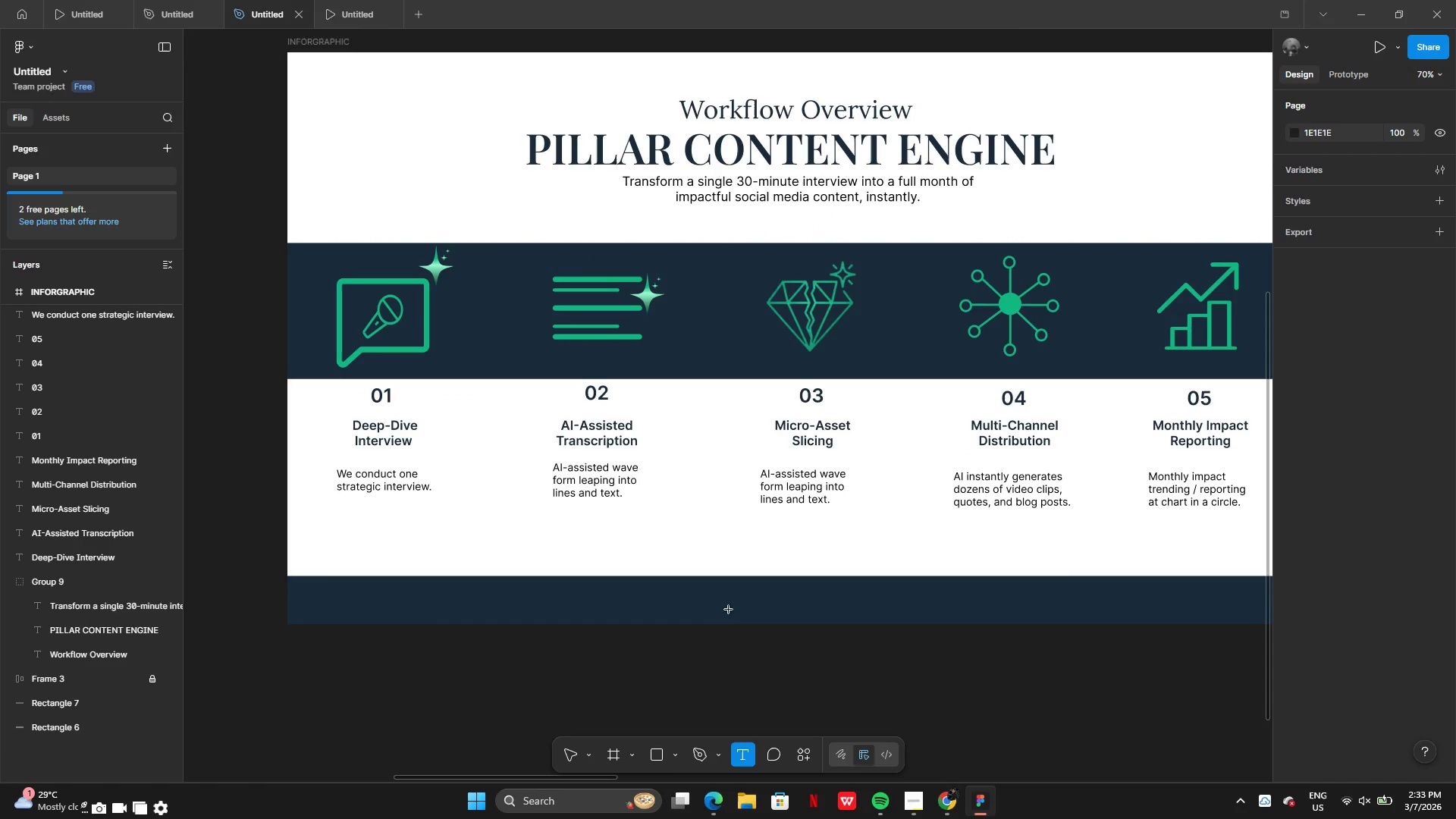 
left_click([727, 599])
 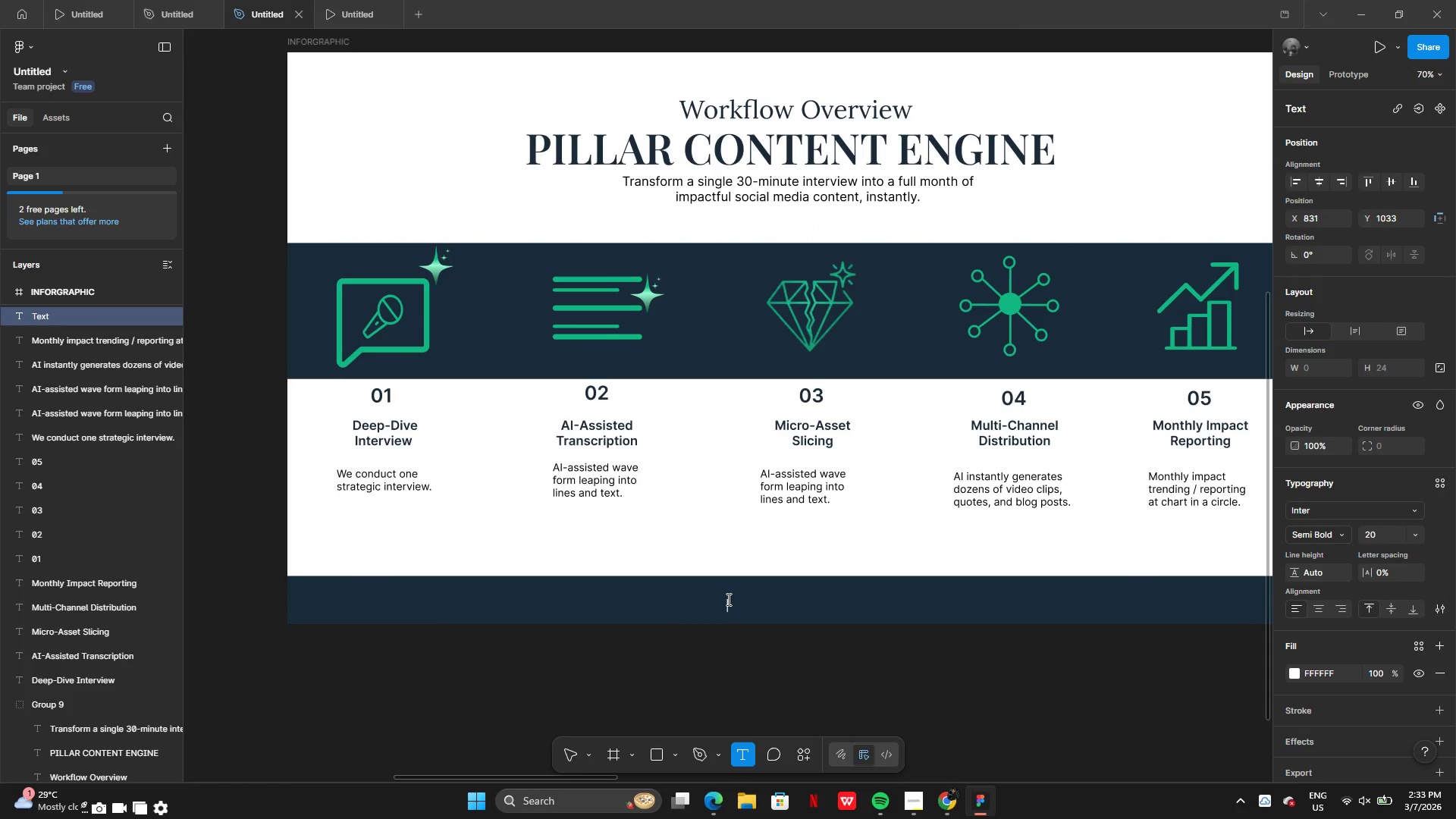 
left_click([727, 599])
 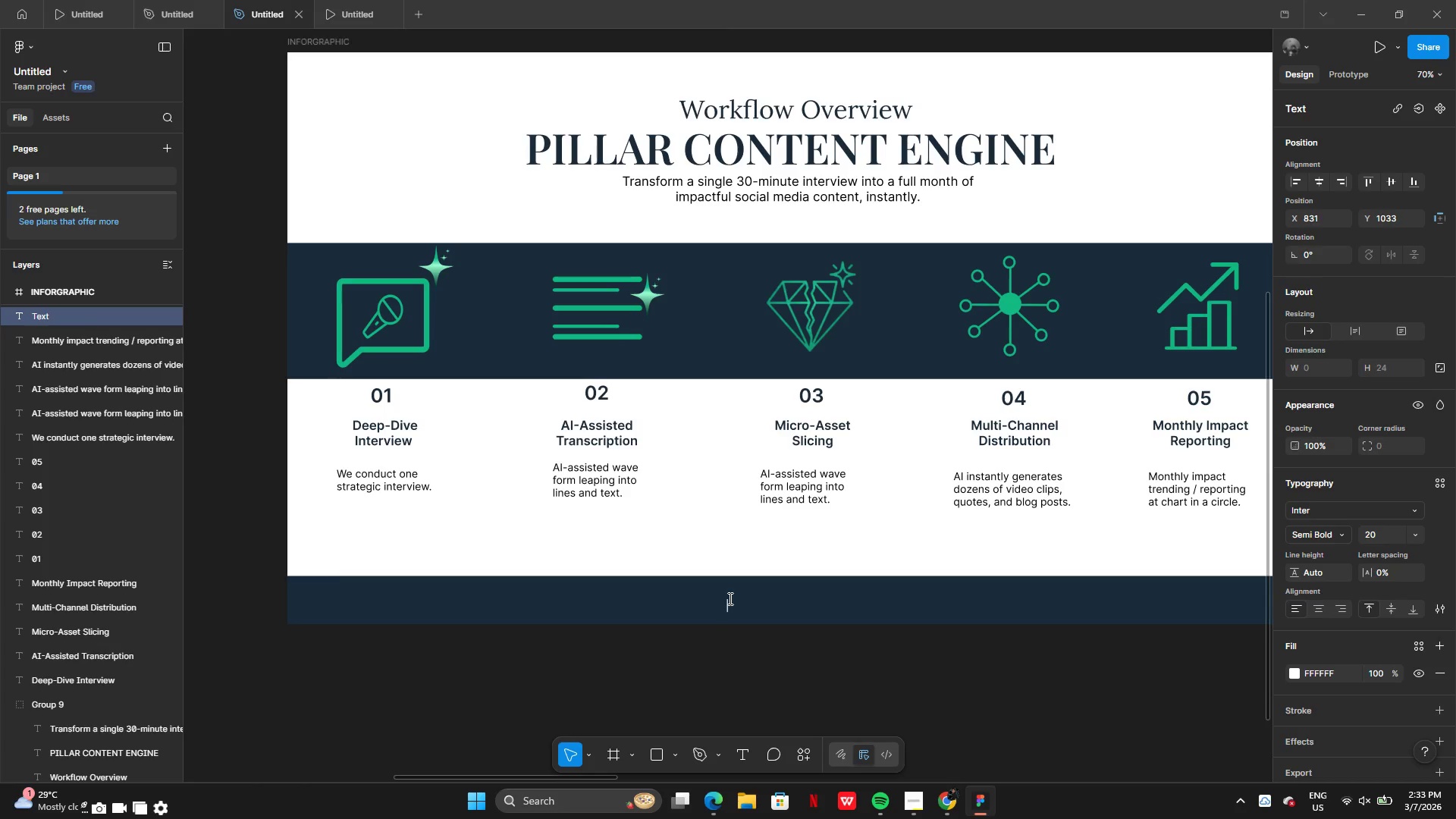 
type(All Right Reserver)
key(Backspace)
key(Backspace)
key(Backspace)
type(ved @2026)
 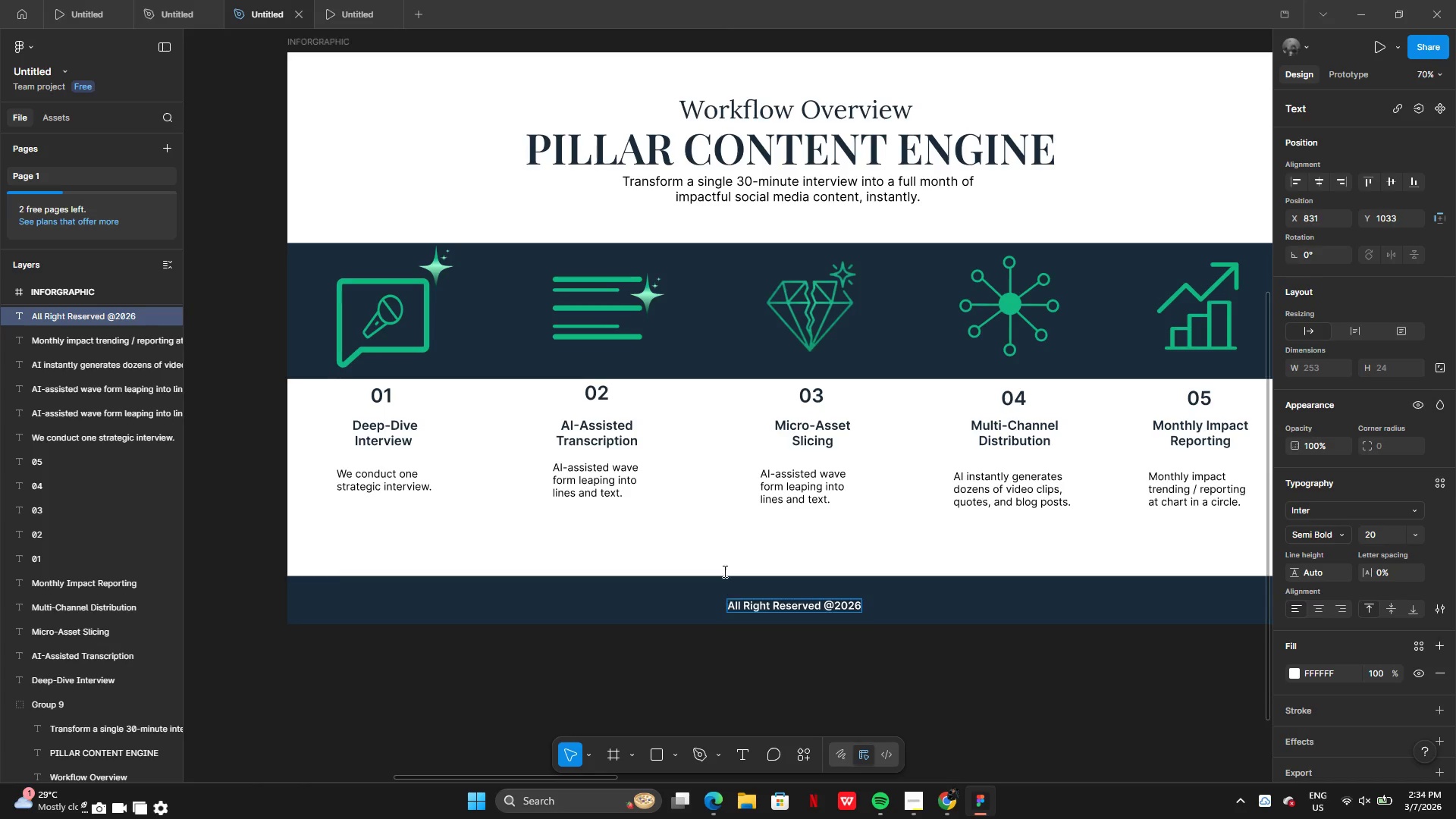 
left_click([1413, 534])
 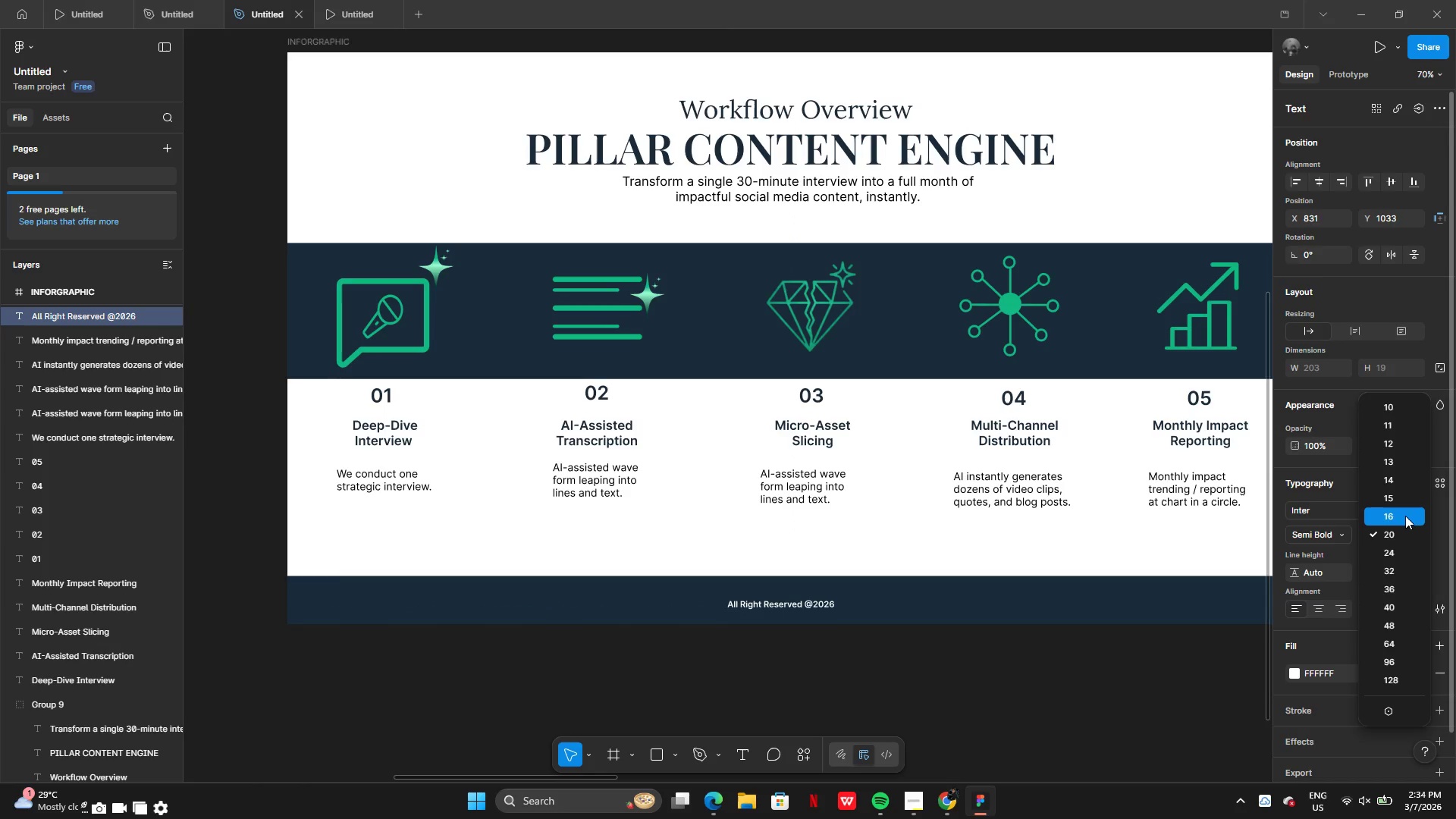 
left_click([1405, 516])
 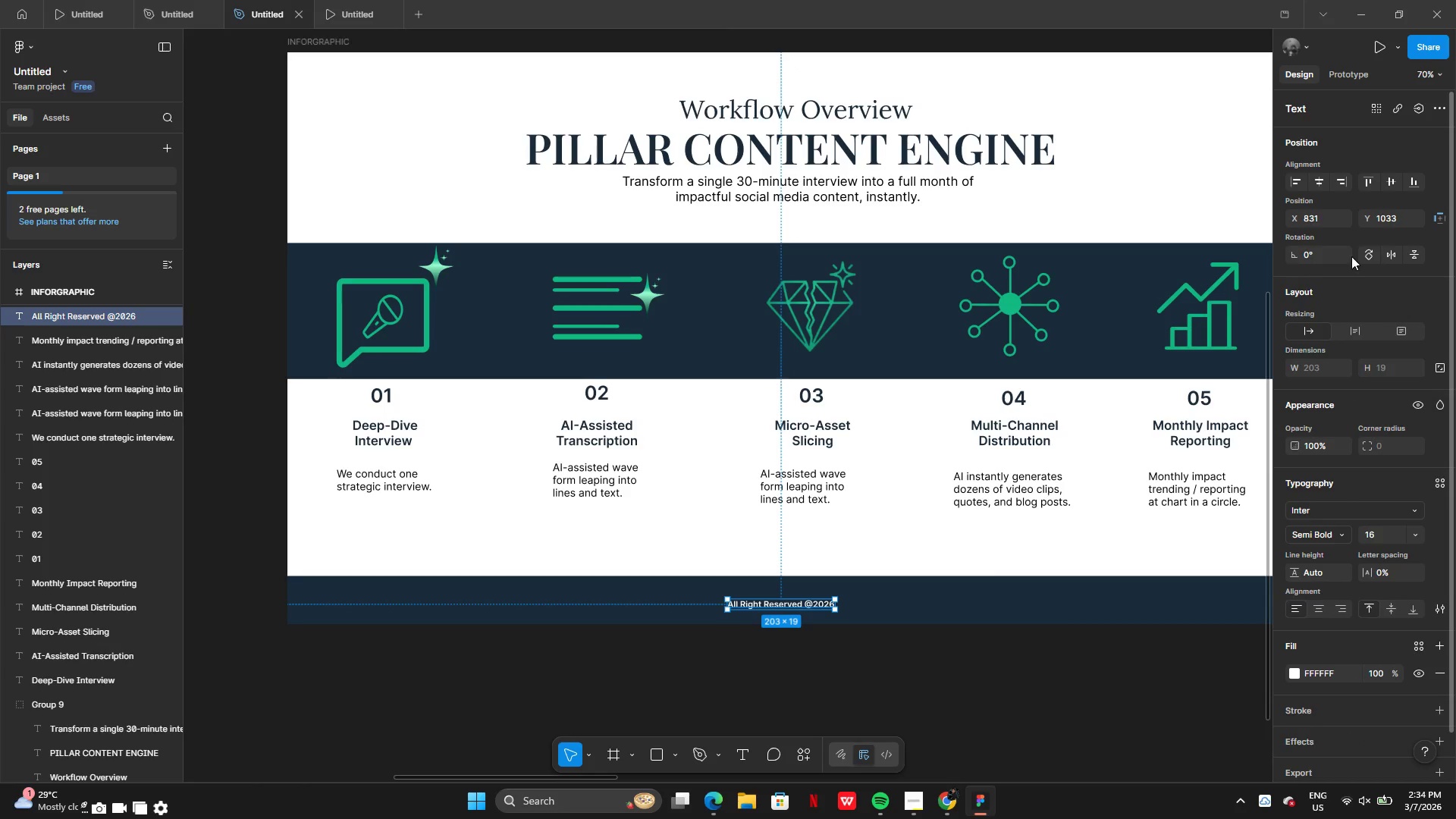 
left_click([1316, 182])
 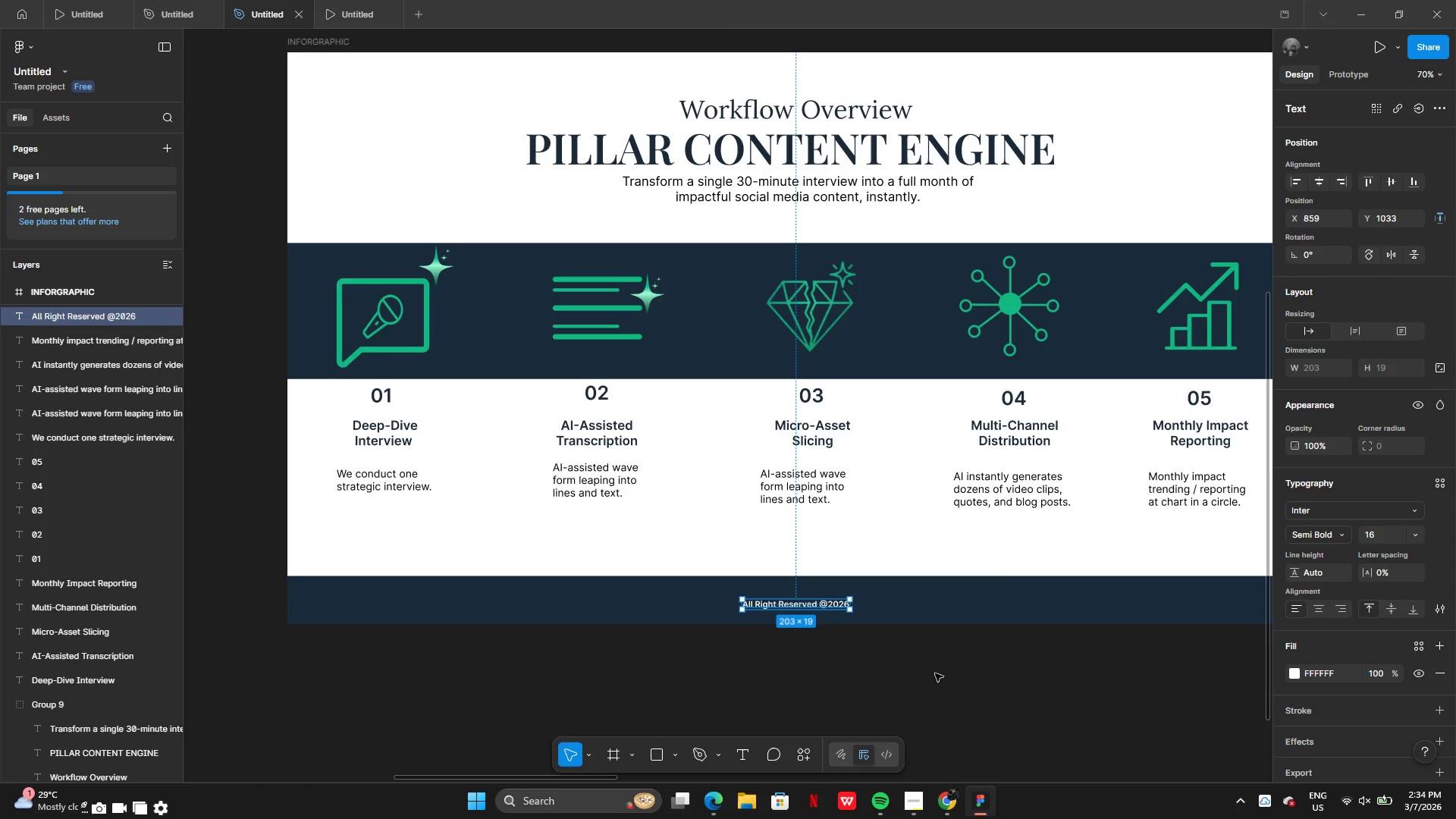 
left_click([935, 673])
 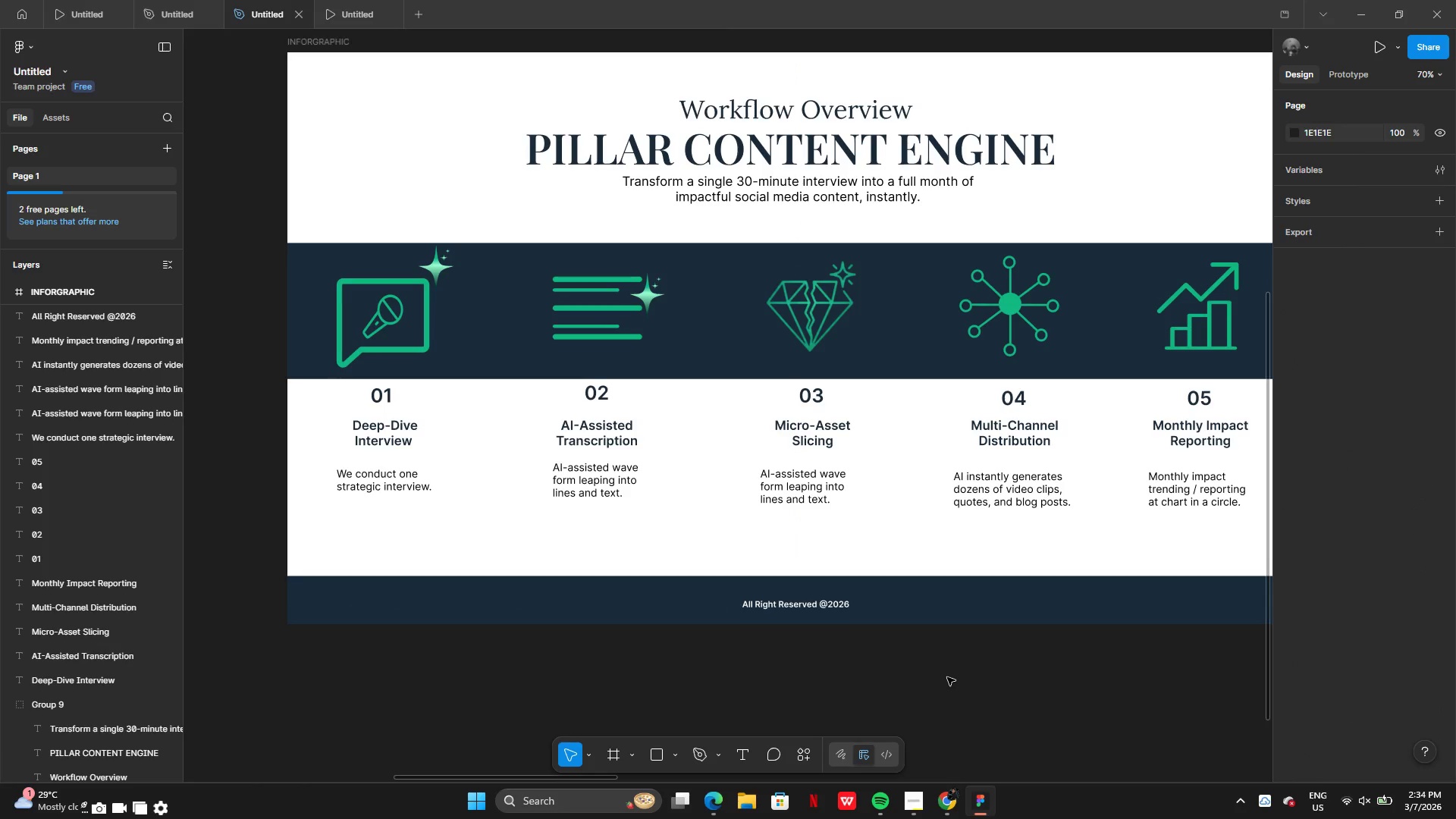 
left_click([962, 693])
 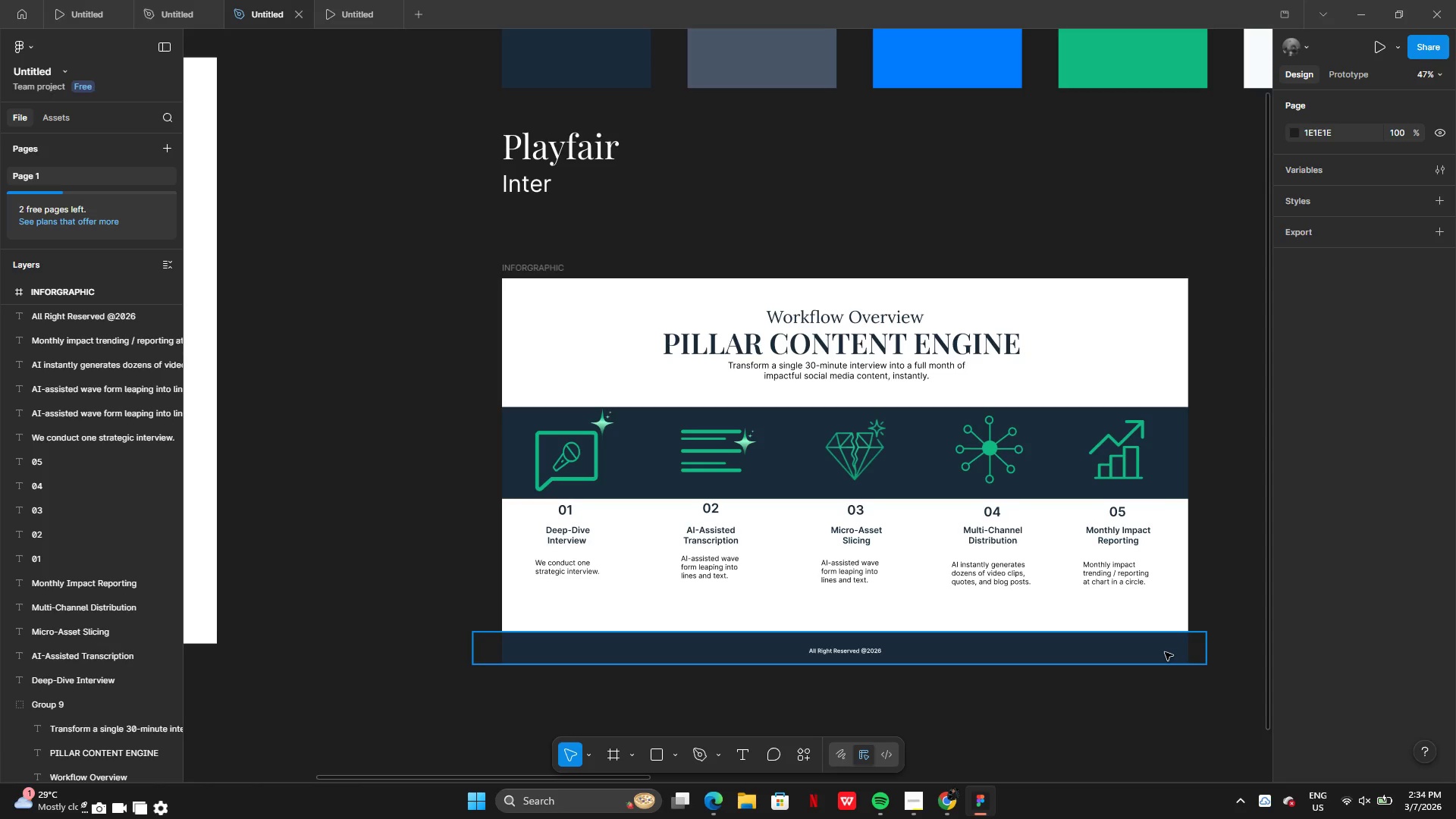 
wait(16.11)
 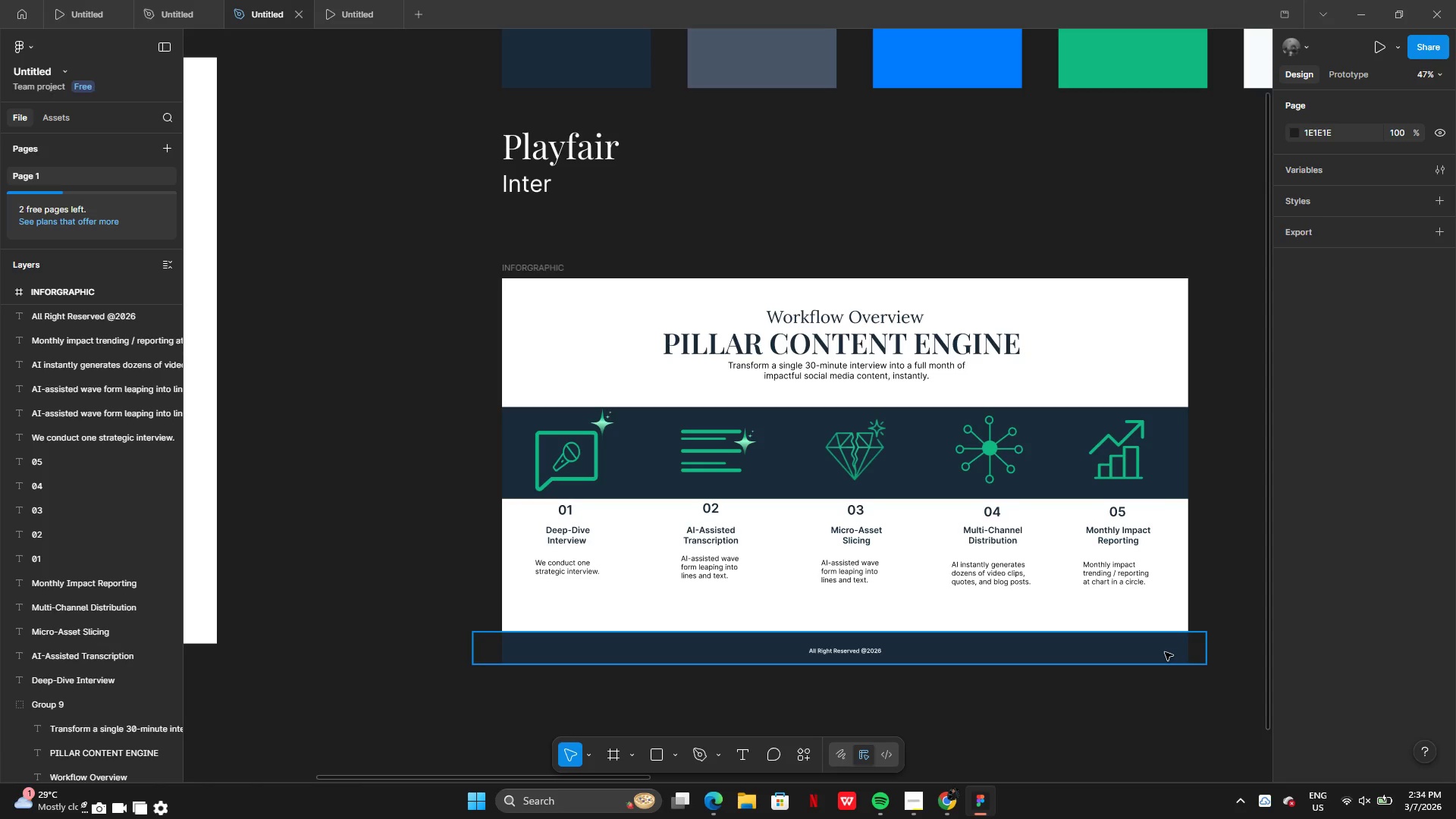 
left_click([672, 753])
 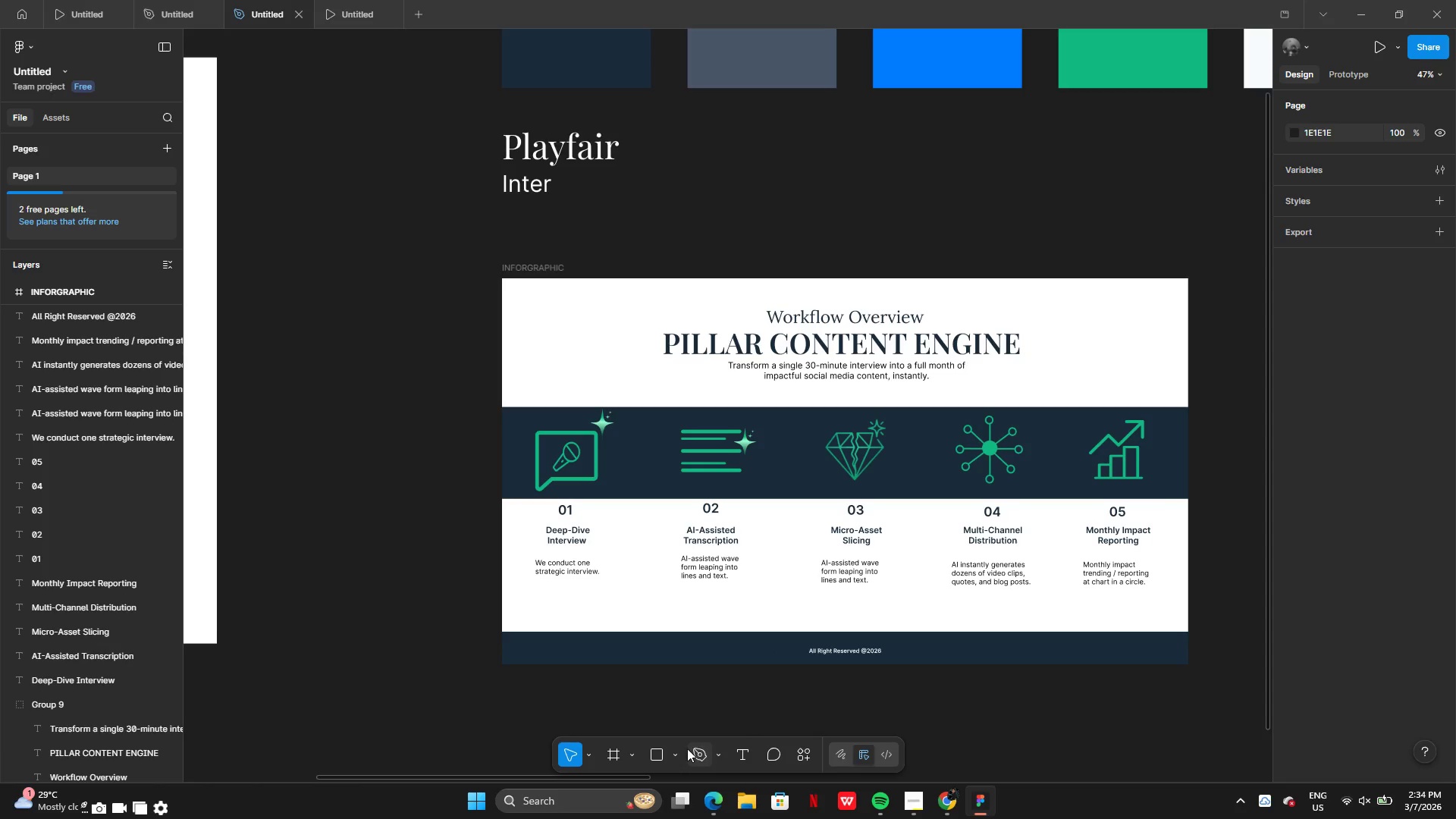 
left_click([677, 753])
 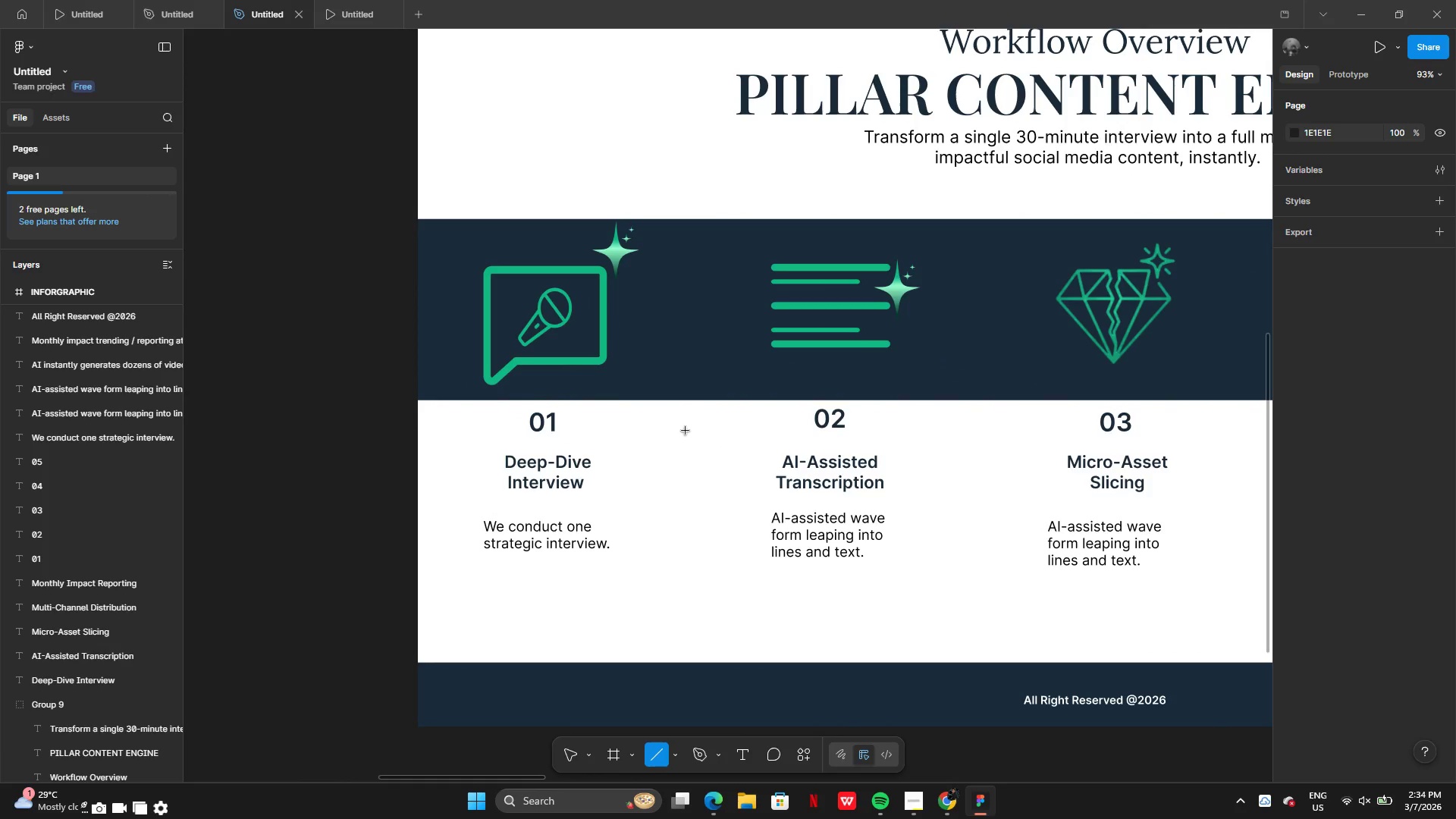 
left_click_drag(start_coordinate=[677, 437], to_coordinate=[676, 570])
 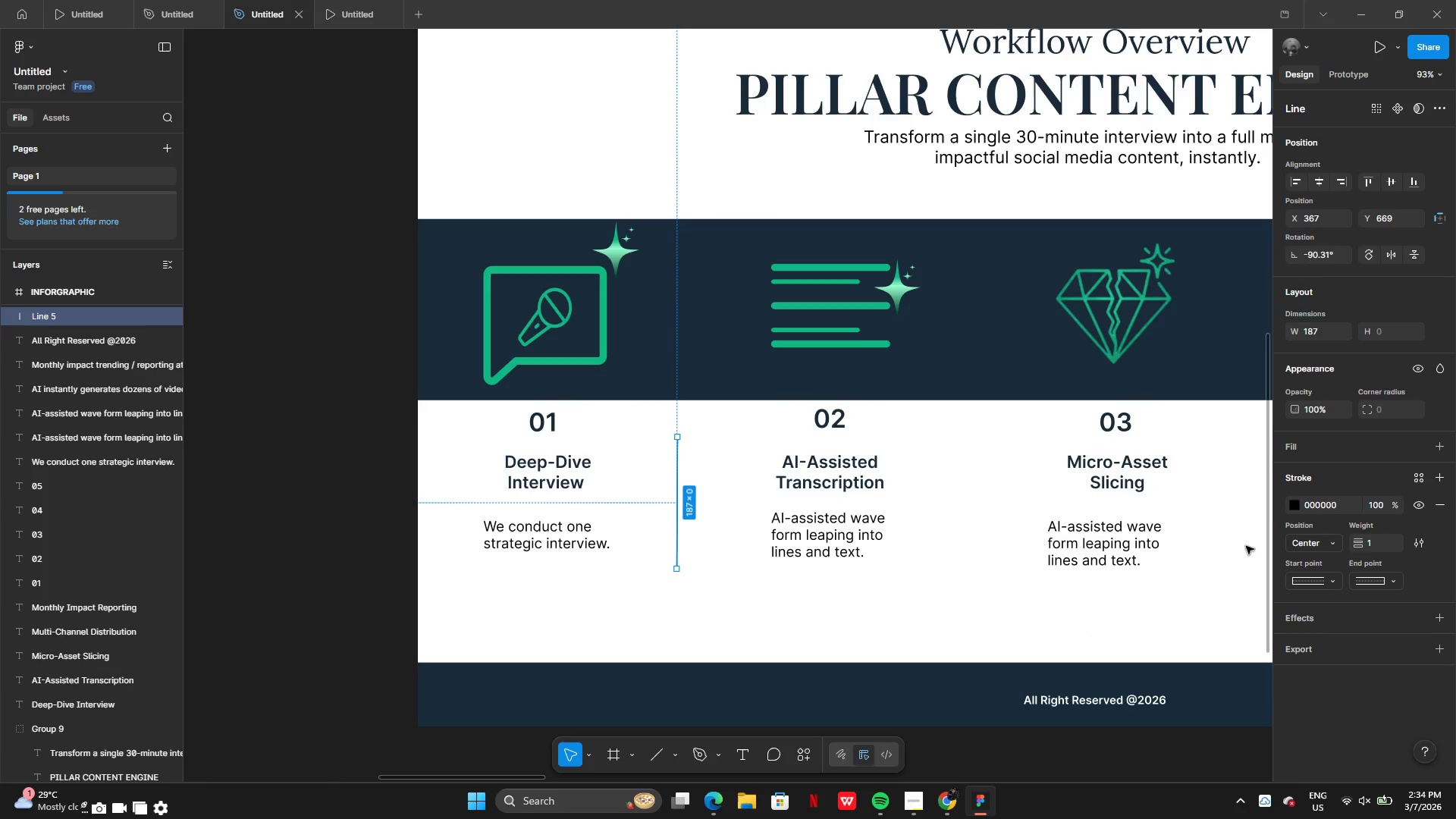 
left_click([1127, 620])
 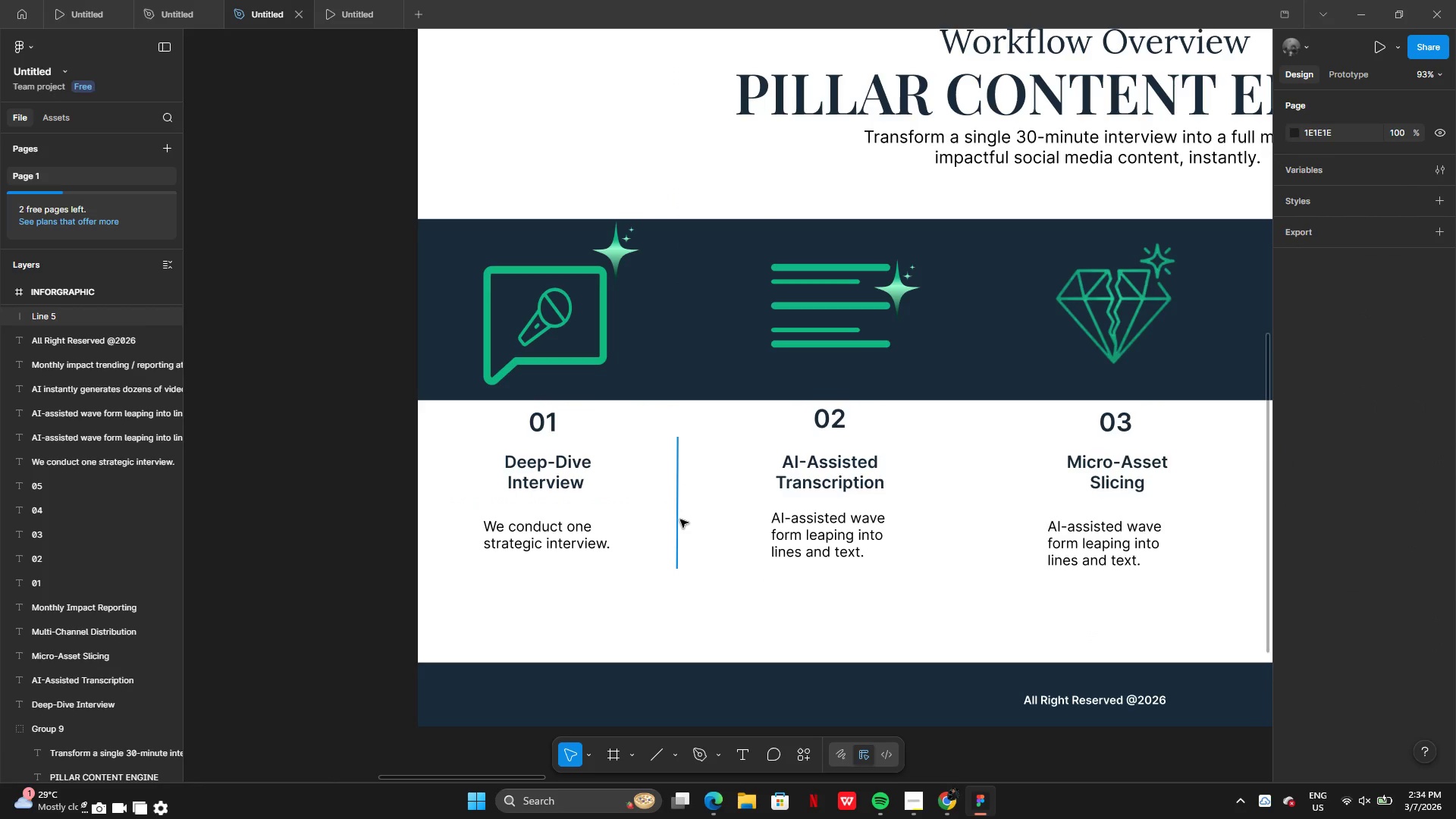 
left_click([679, 519])
 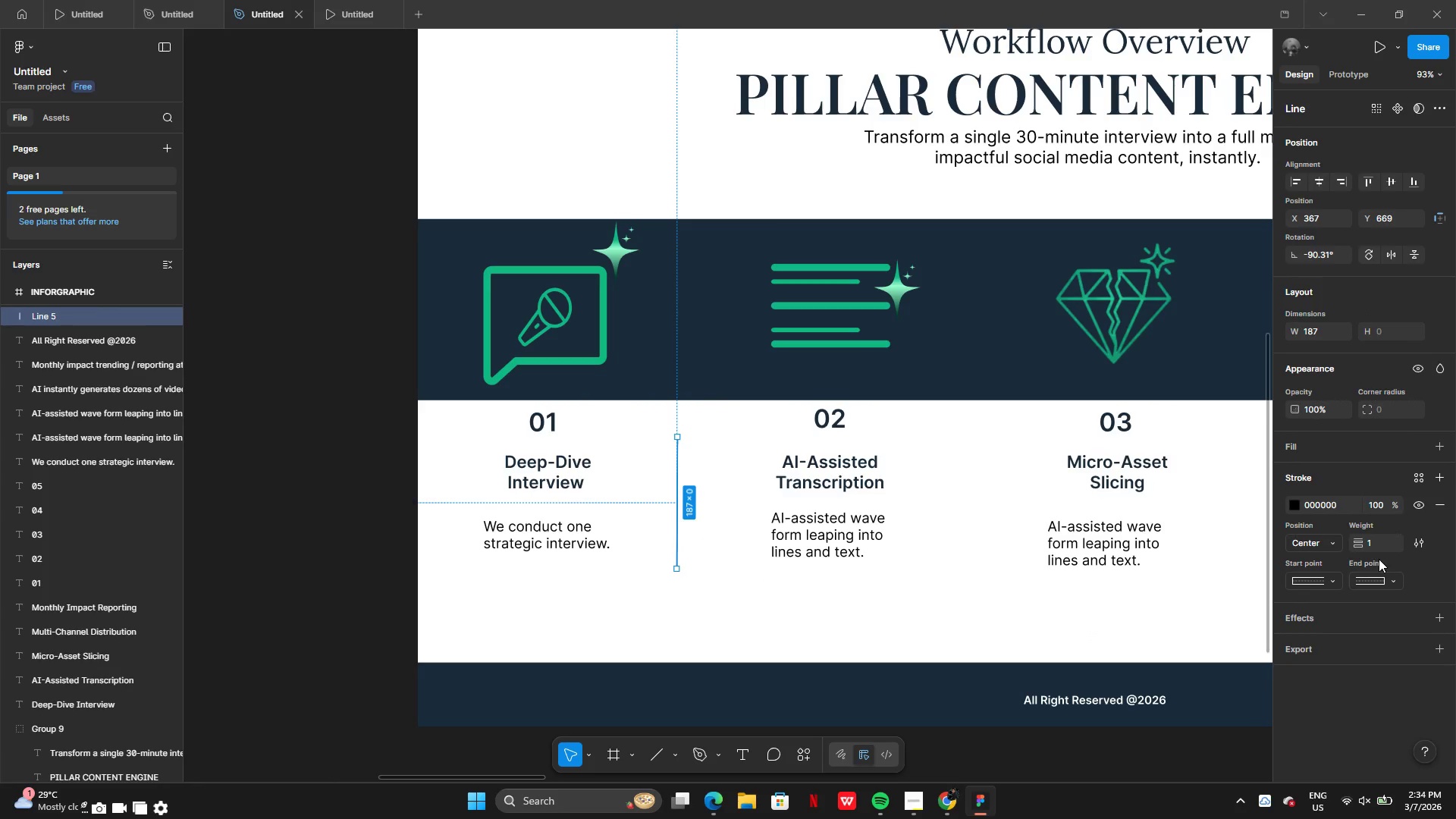 
left_click([1378, 545])
 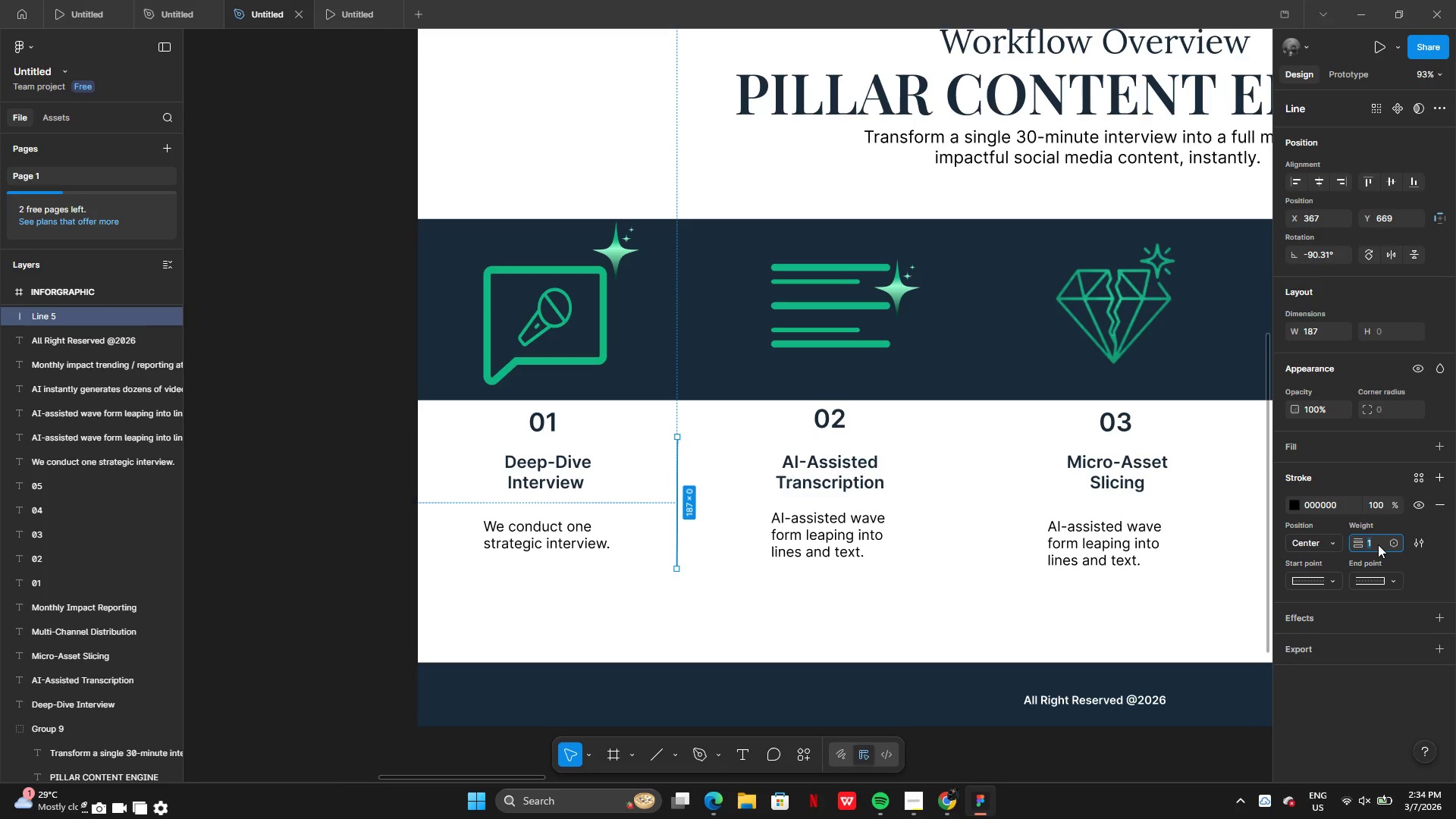 
key(4)
 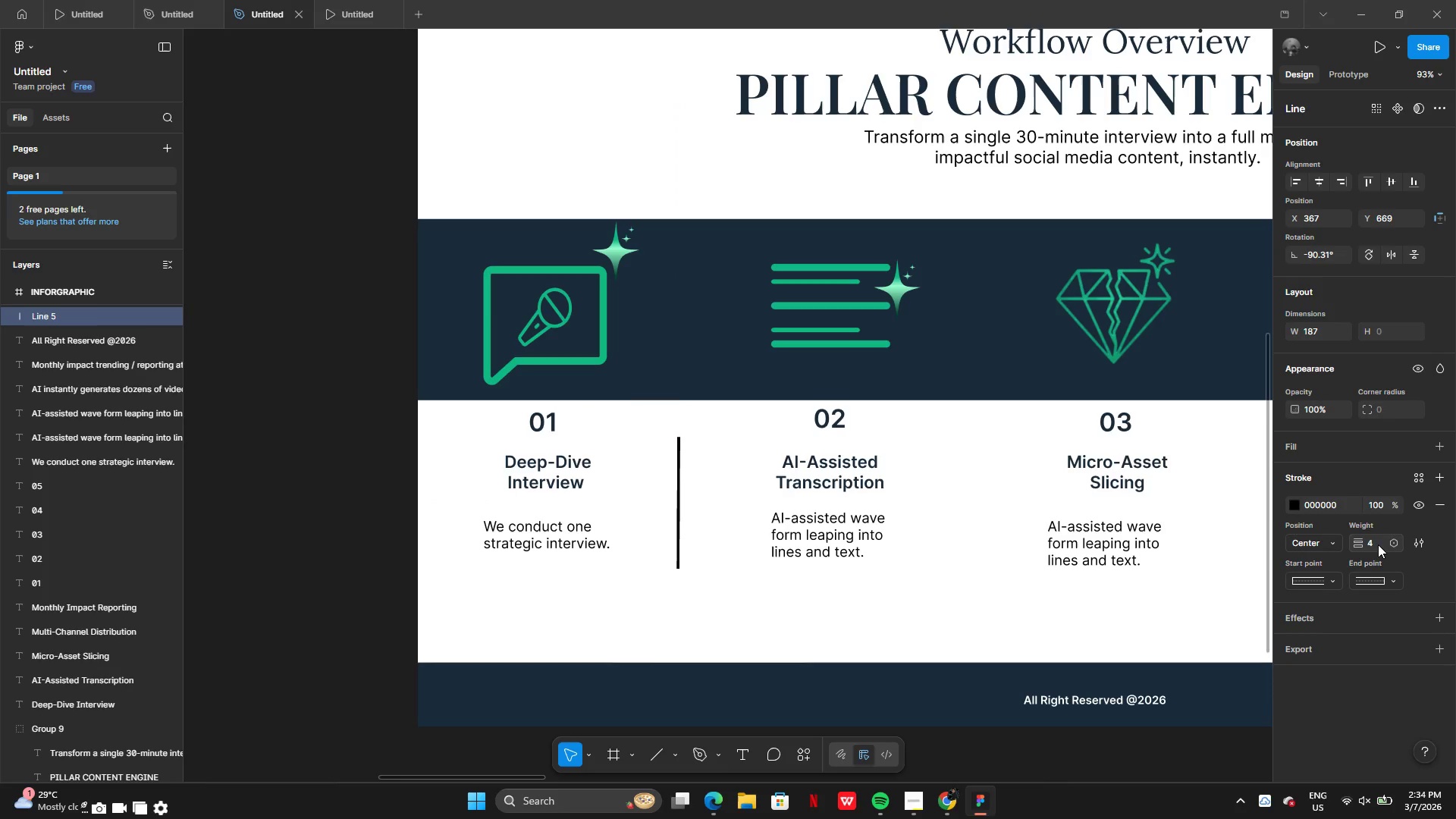 
key(Enter)
 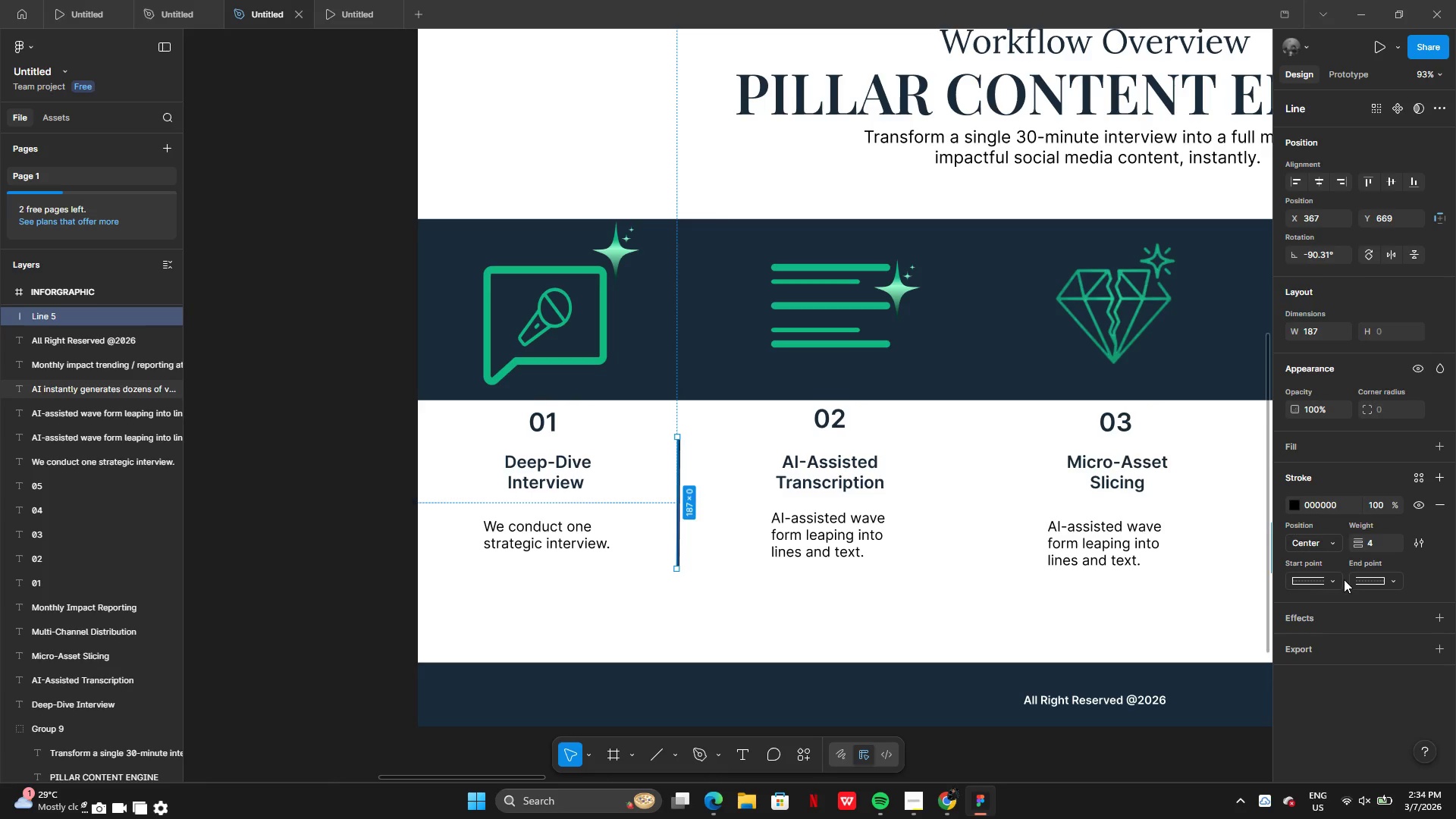 
left_click([1335, 581])
 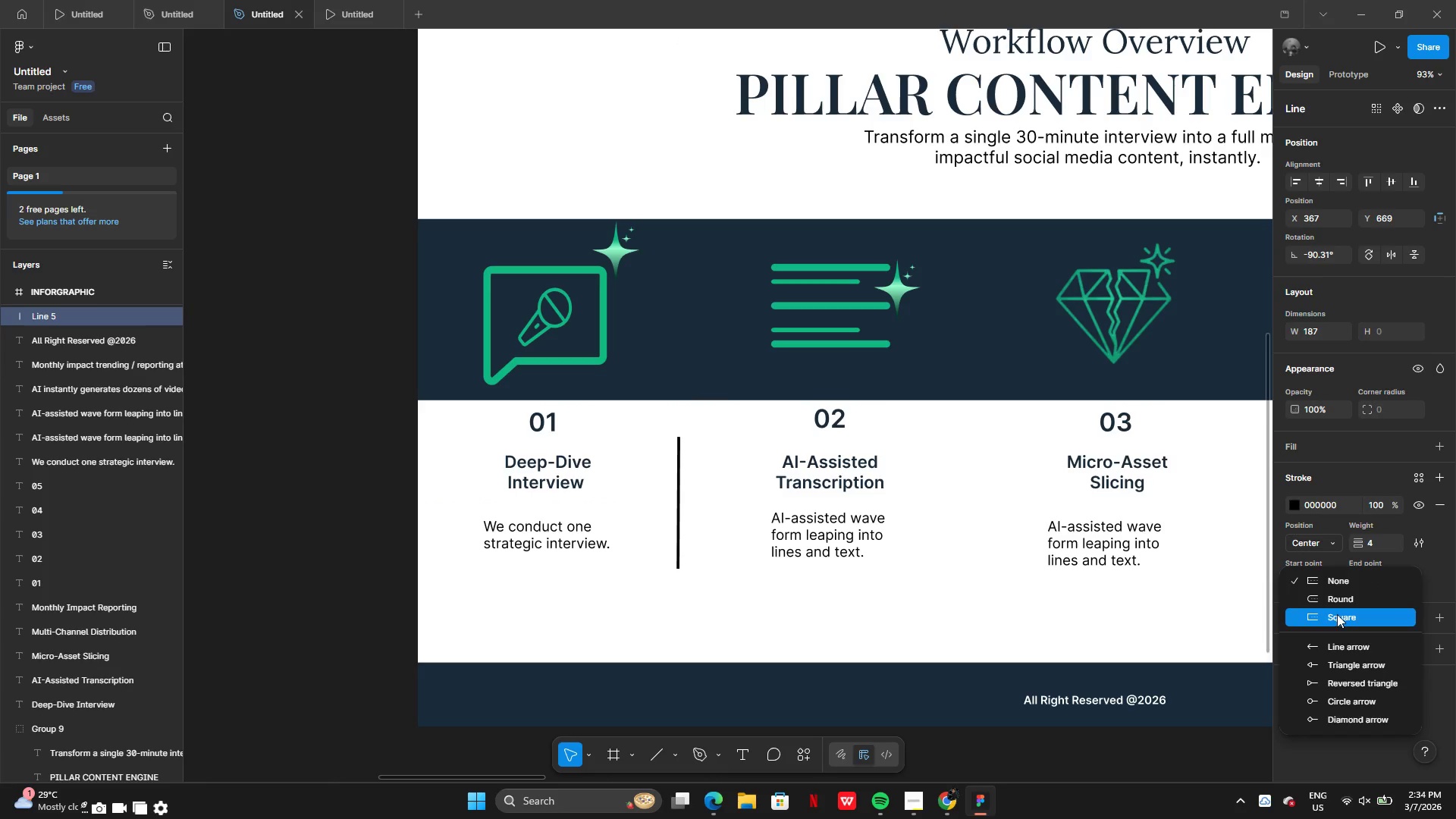 
wait(8.94)
 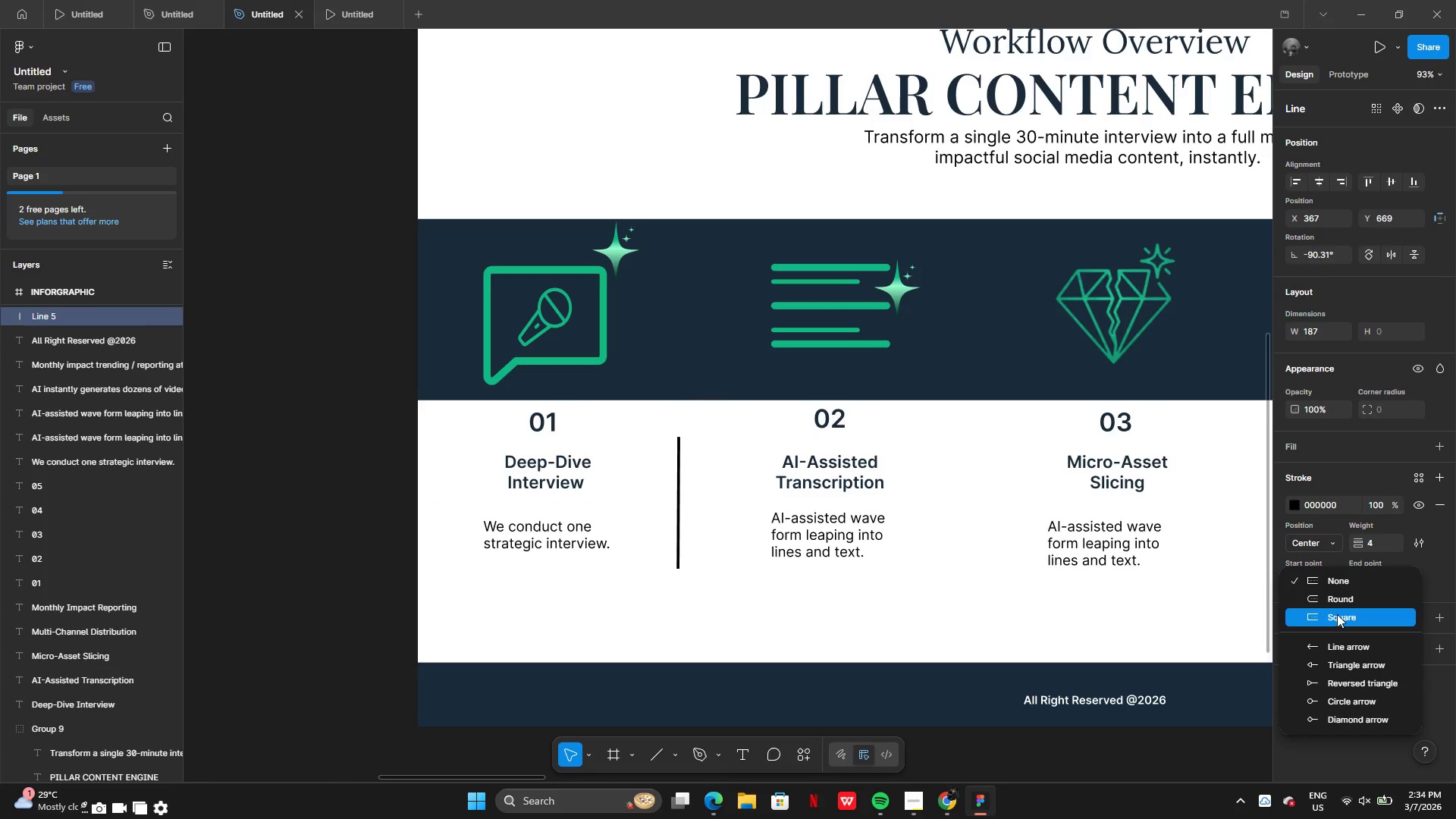 
left_click([1341, 601])
 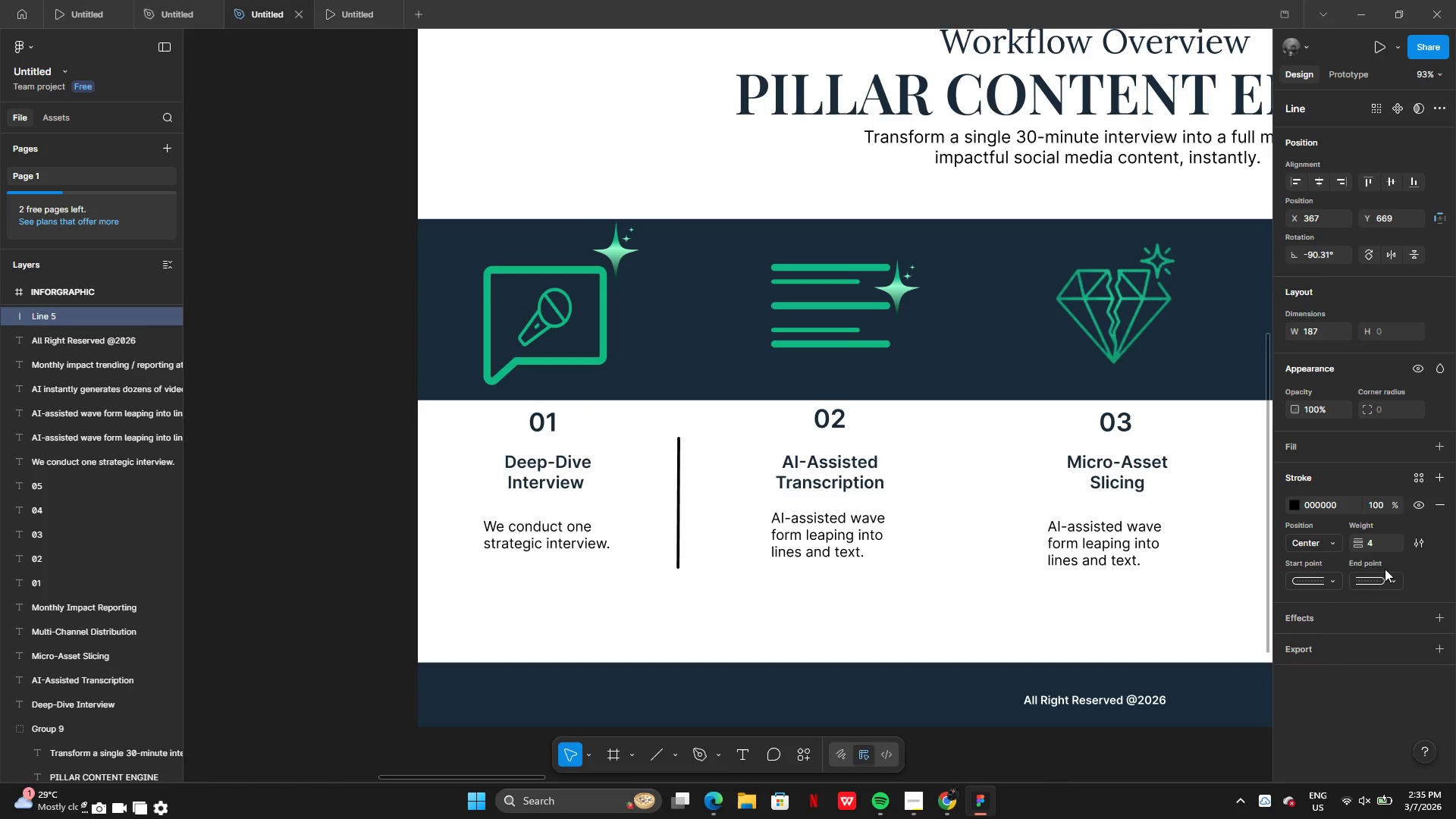 
left_click([1396, 582])
 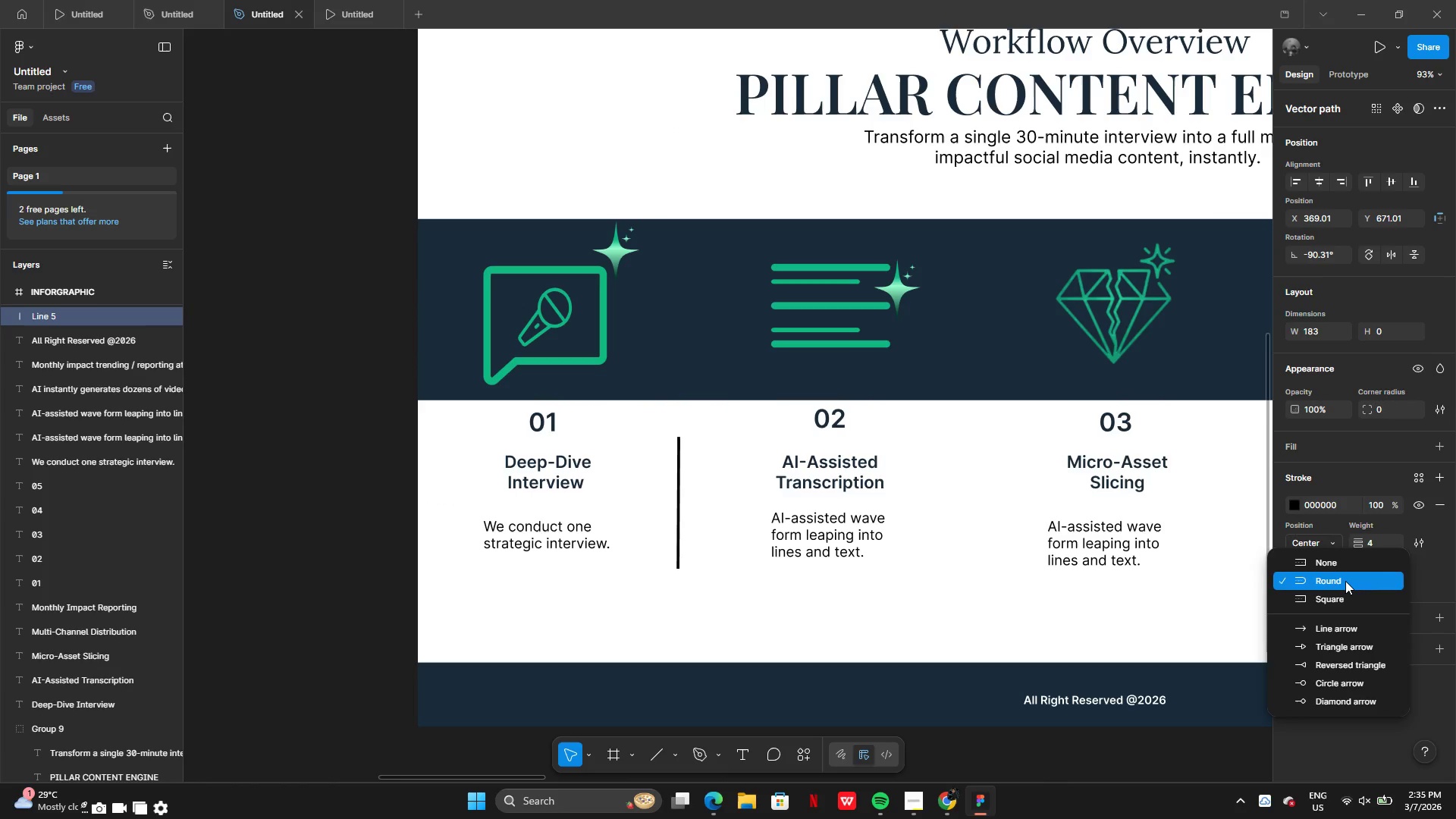 
left_click([1345, 580])
 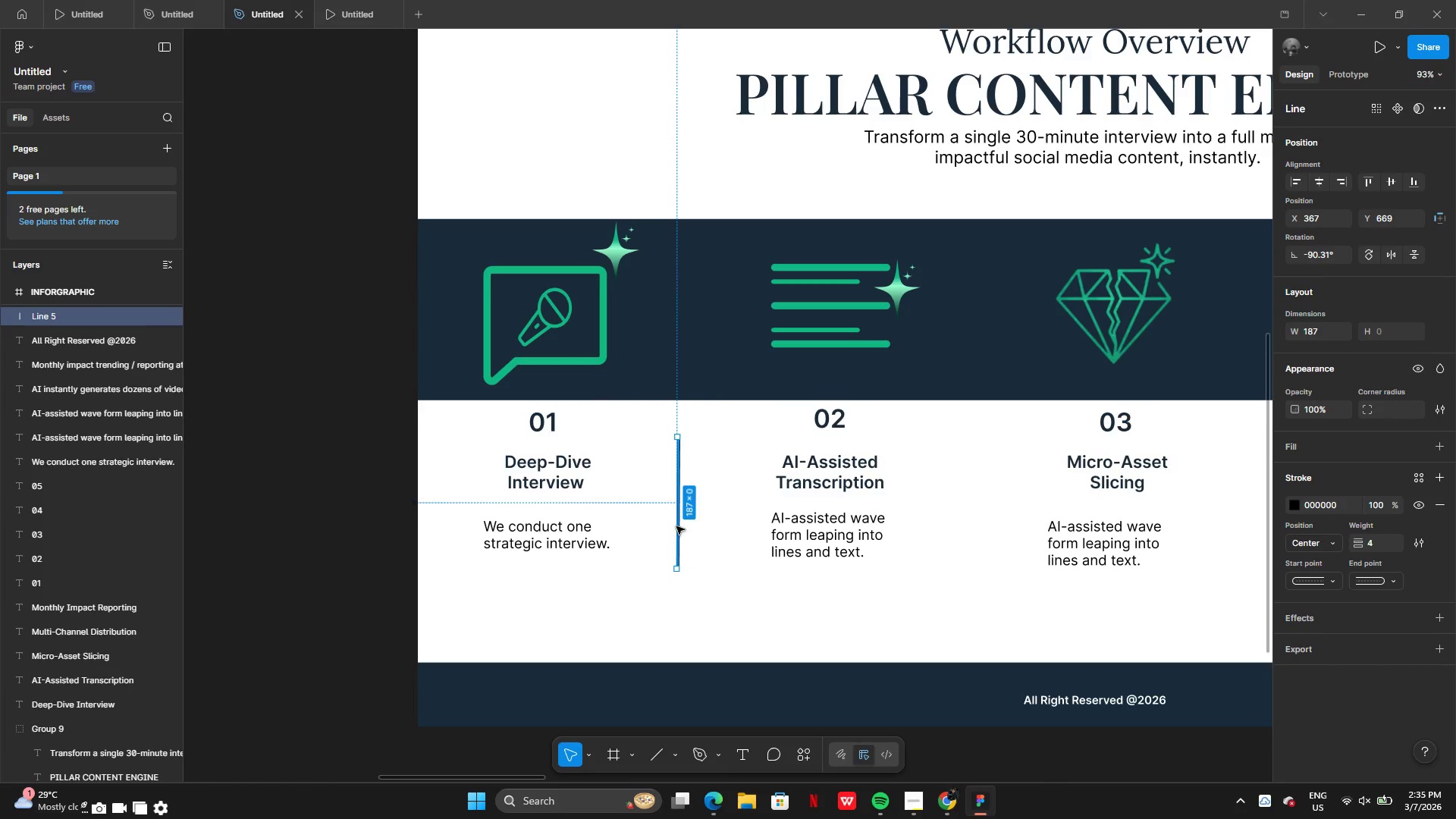 
hold_key(key=AltLeft, duration=0.5)
left_click_drag(start_coordinate=[676, 526], to_coordinate=[714, 526])
 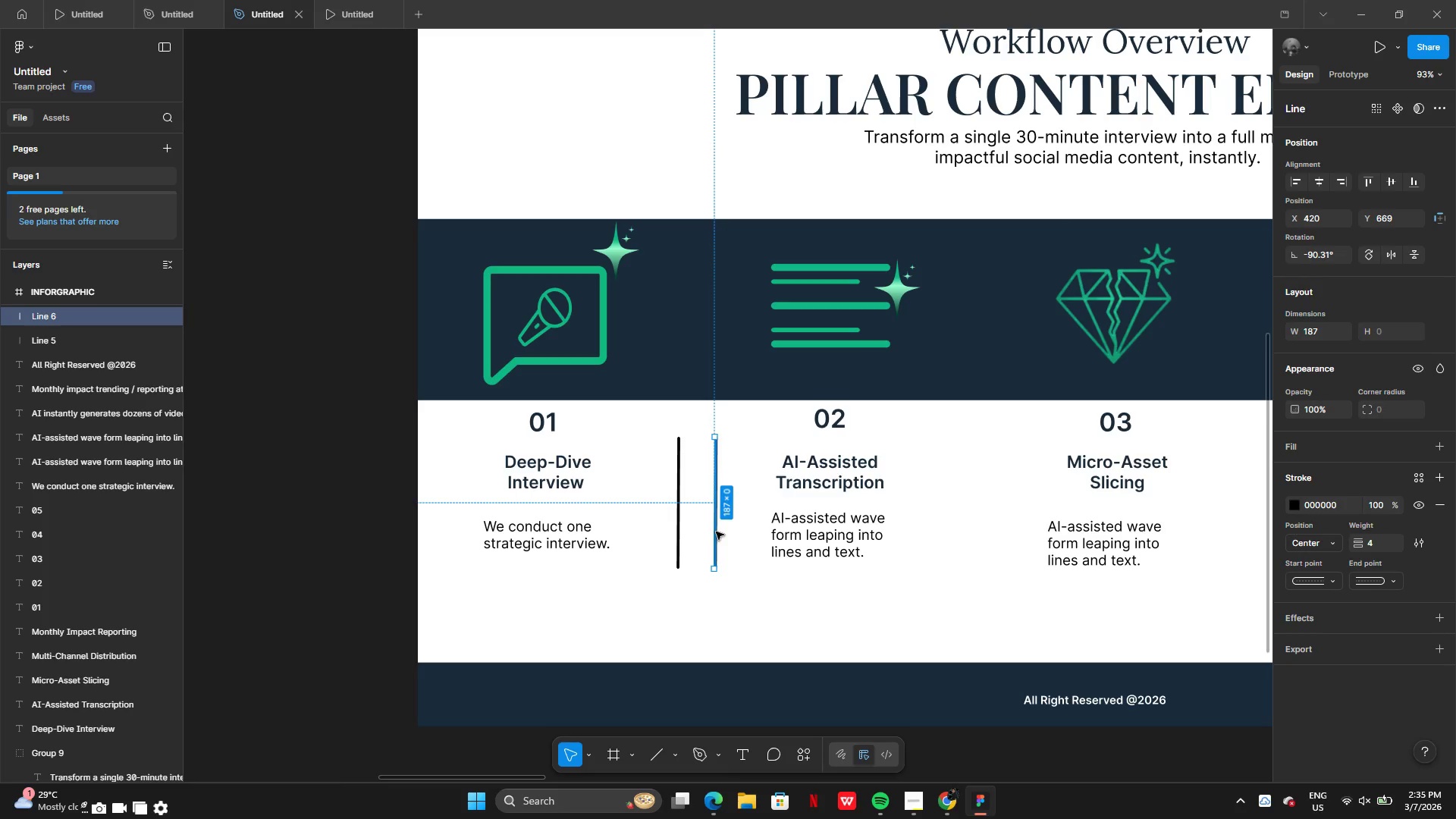 
left_click_drag(start_coordinate=[716, 532], to_coordinate=[977, 534])
 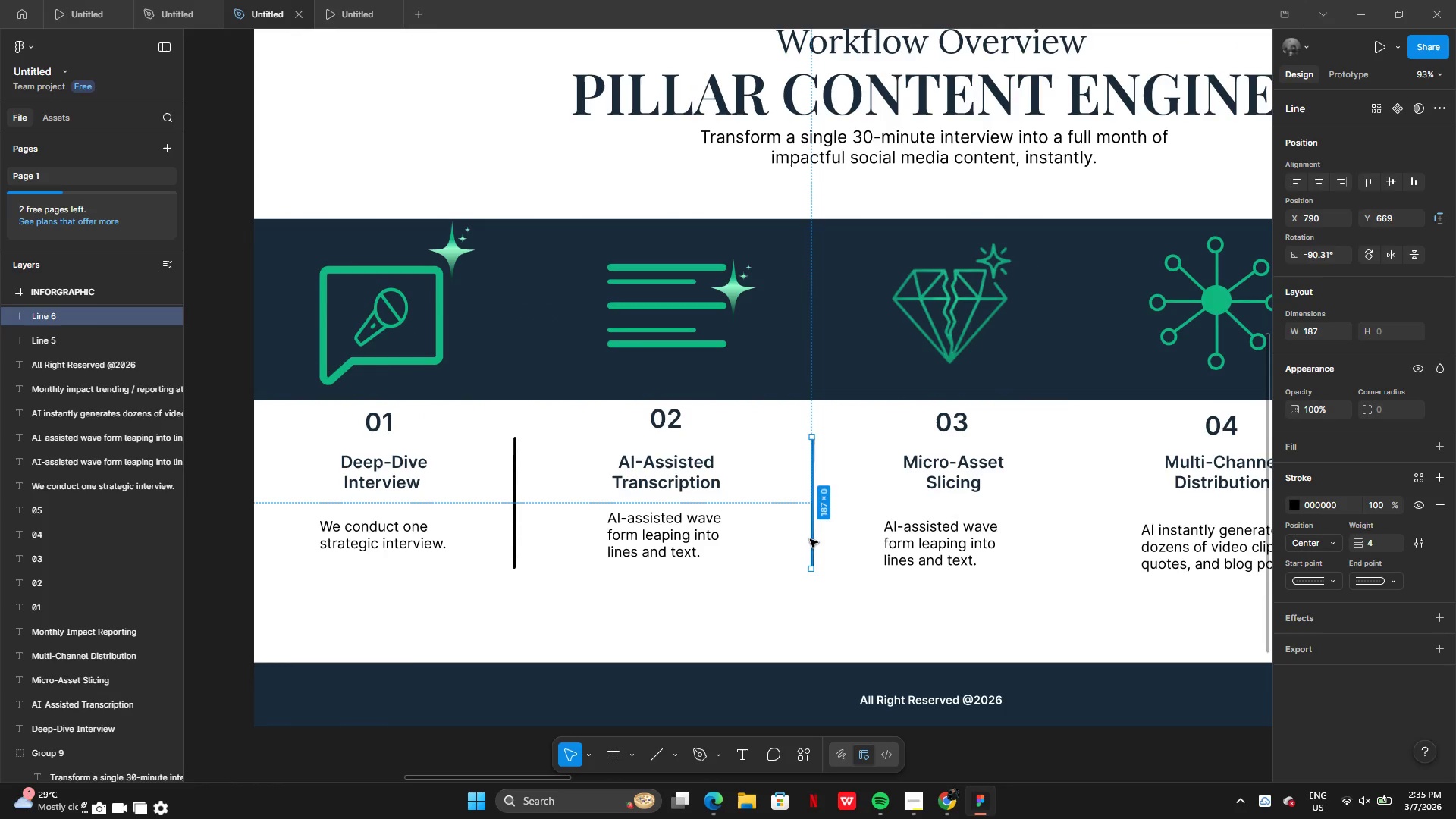 
hold_key(key=AltLeft, duration=0.53)
left_click_drag(start_coordinate=[810, 539], to_coordinate=[843, 541])
 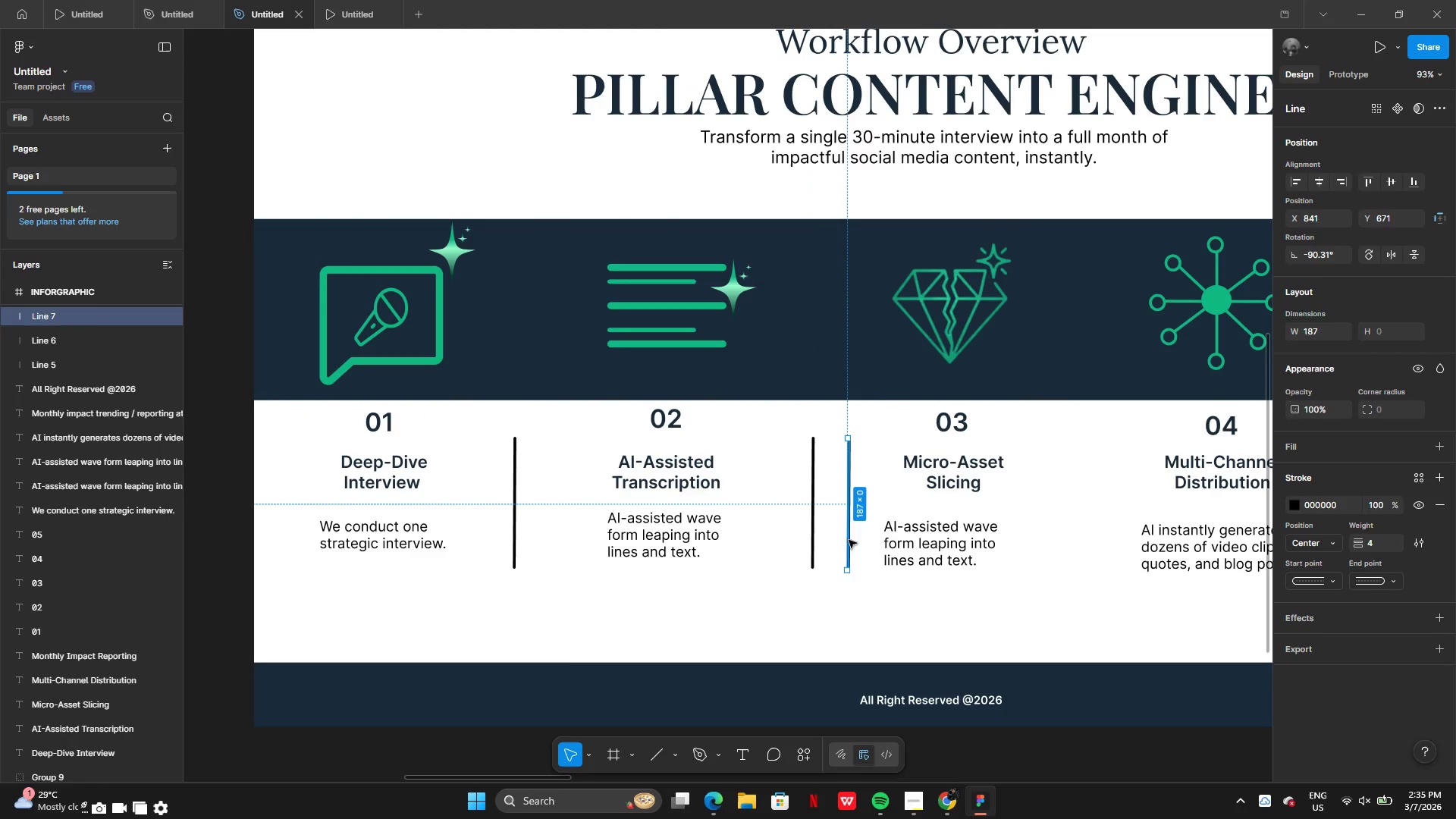 
left_click_drag(start_coordinate=[848, 540], to_coordinate=[1085, 538])
 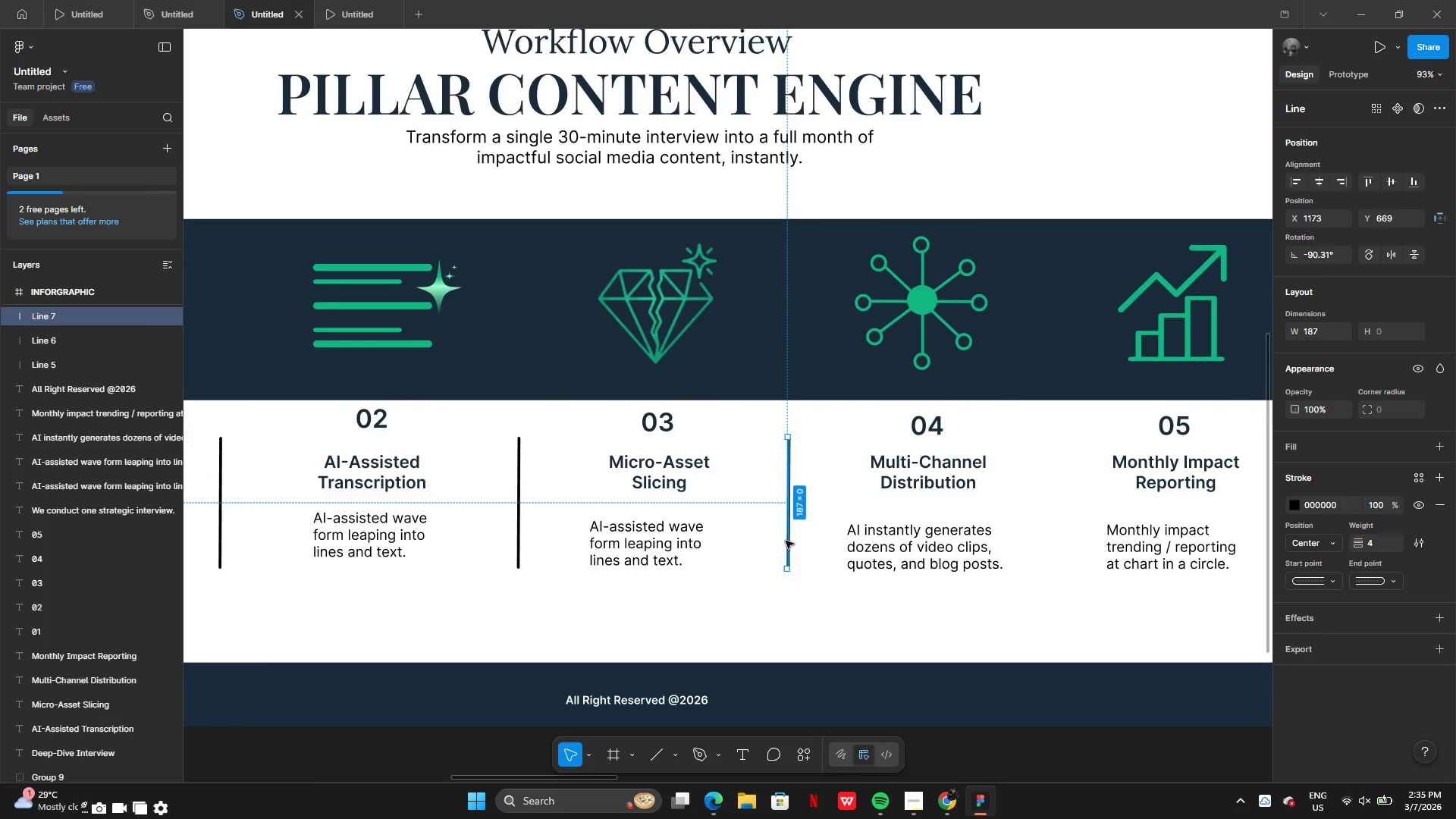 
hold_key(key=AltLeft, duration=0.55)
left_click_drag(start_coordinate=[788, 539], to_coordinate=[891, 539])
 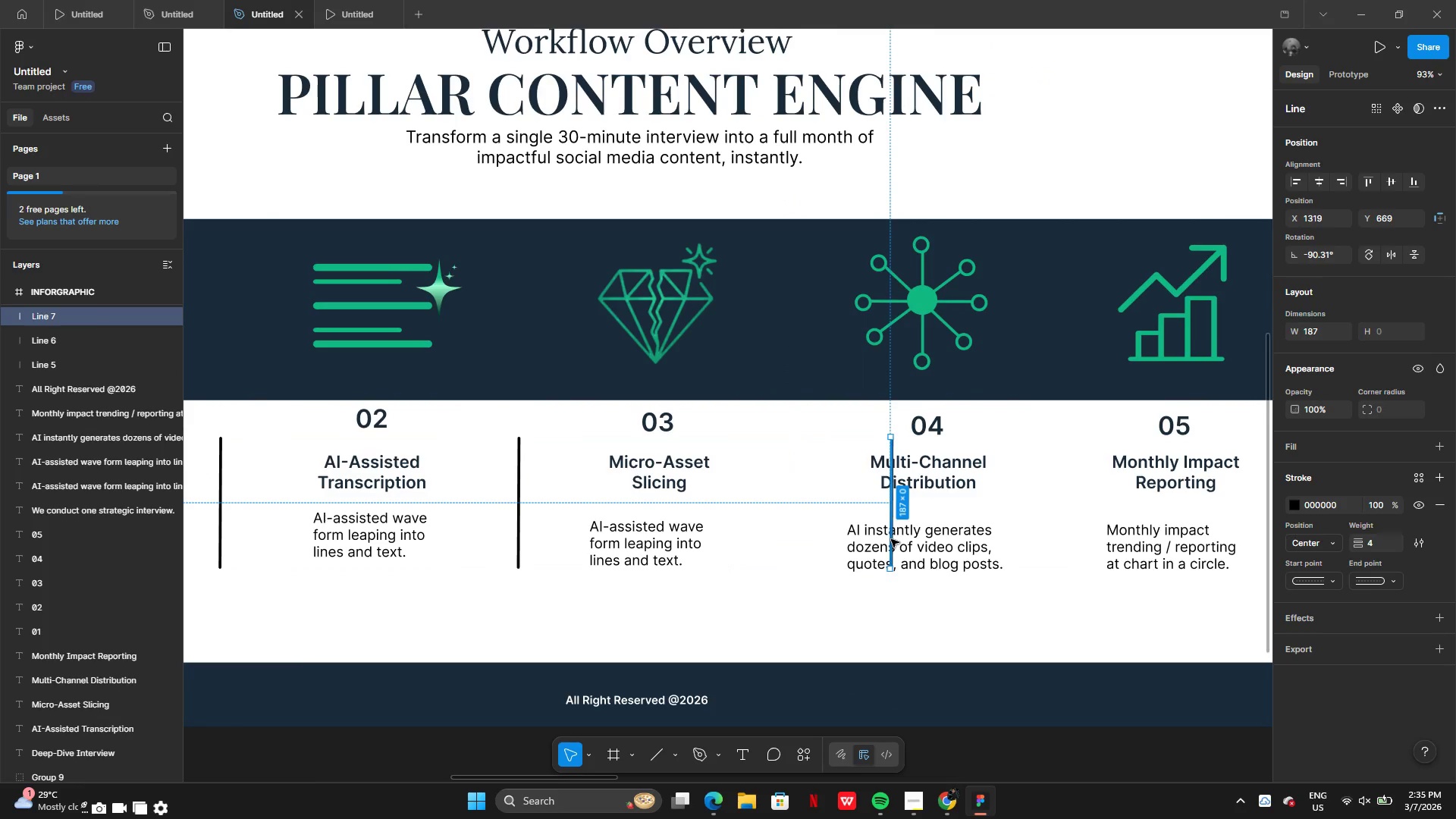 
key(Control+Z)
 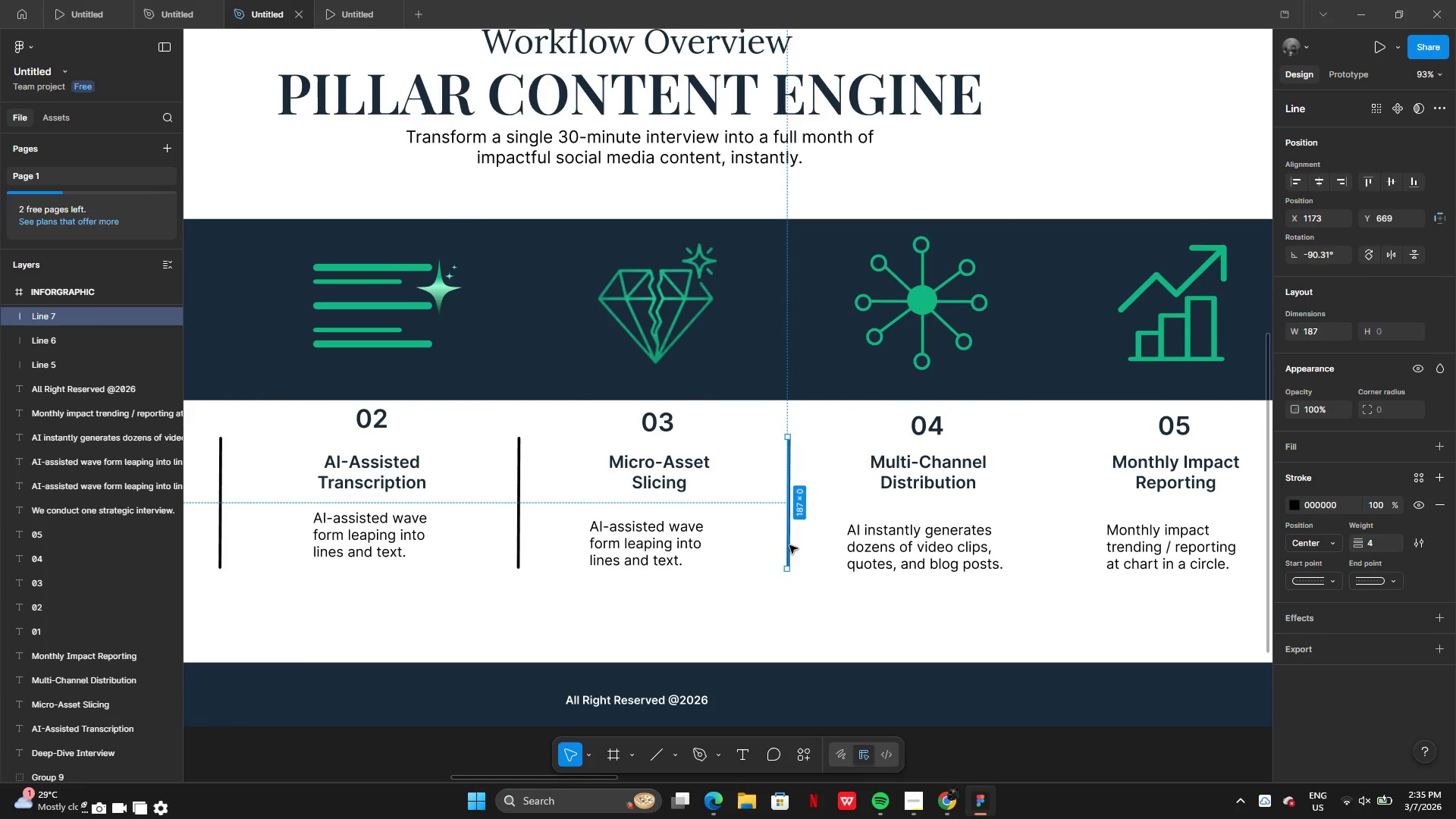 
hold_key(key=AltLeft, duration=0.36)
left_click_drag(start_coordinate=[789, 545], to_coordinate=[829, 548])
 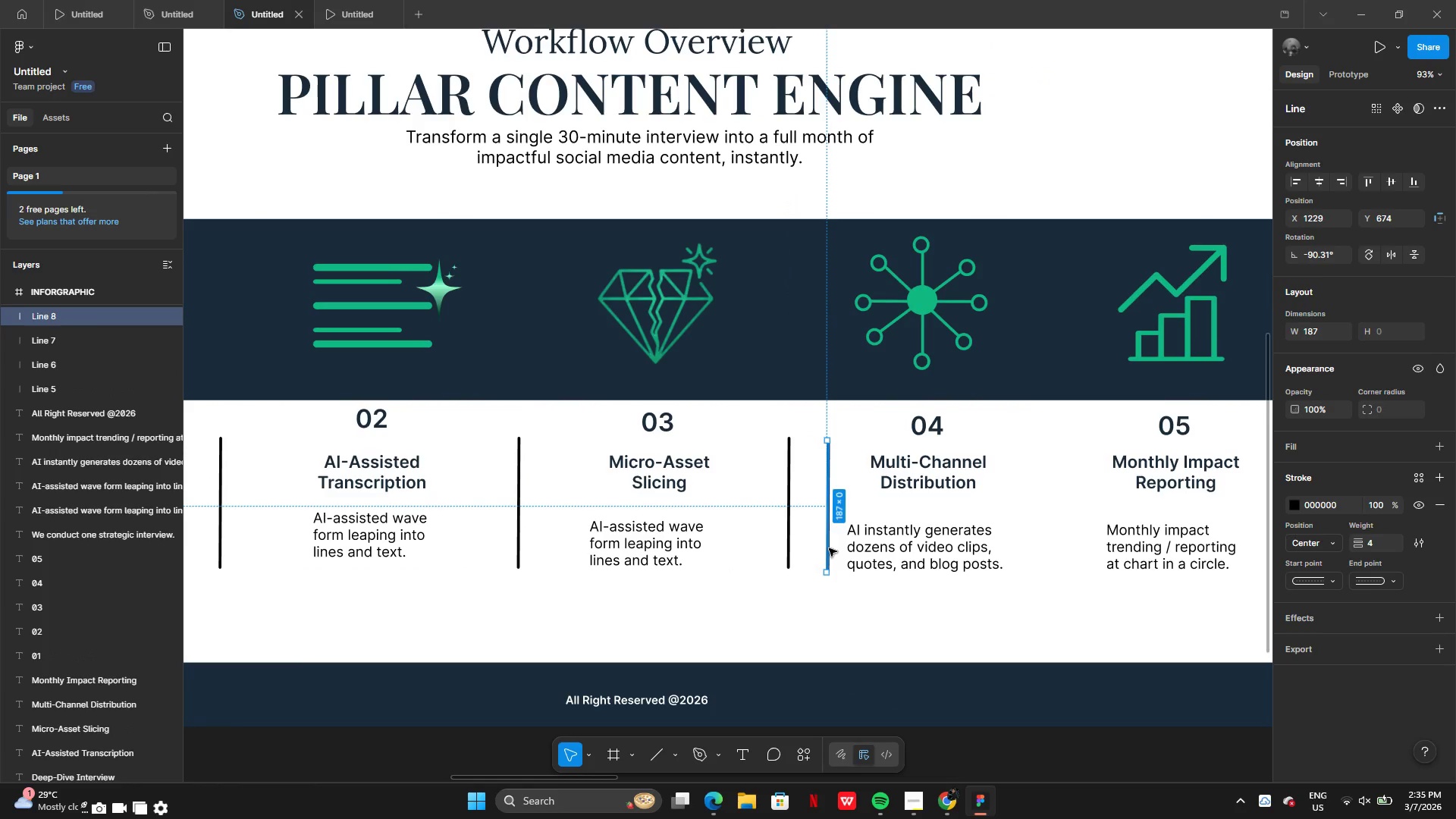 
left_click_drag(start_coordinate=[828, 548], to_coordinate=[1061, 545])
 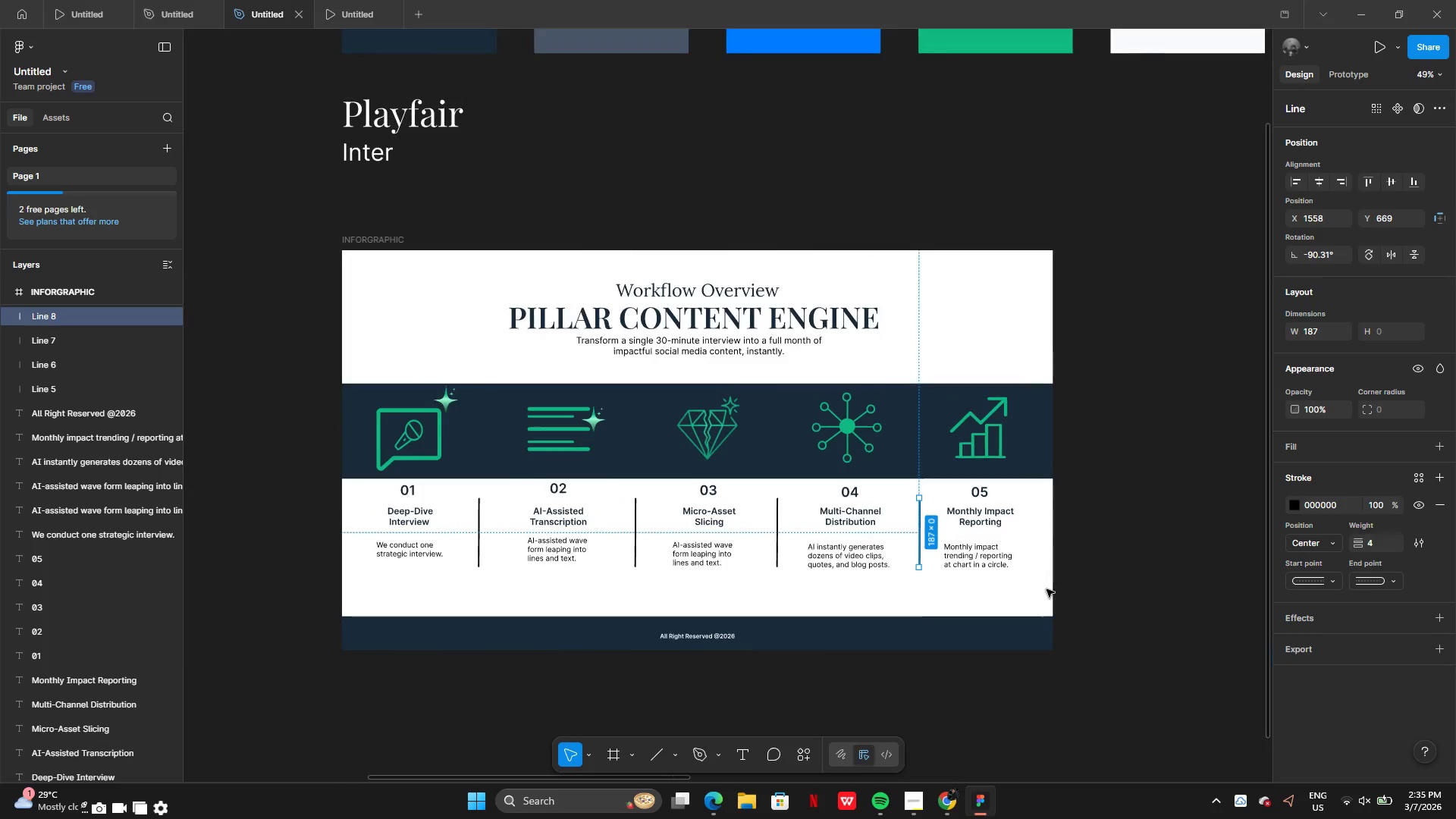 
left_click([1049, 591])
 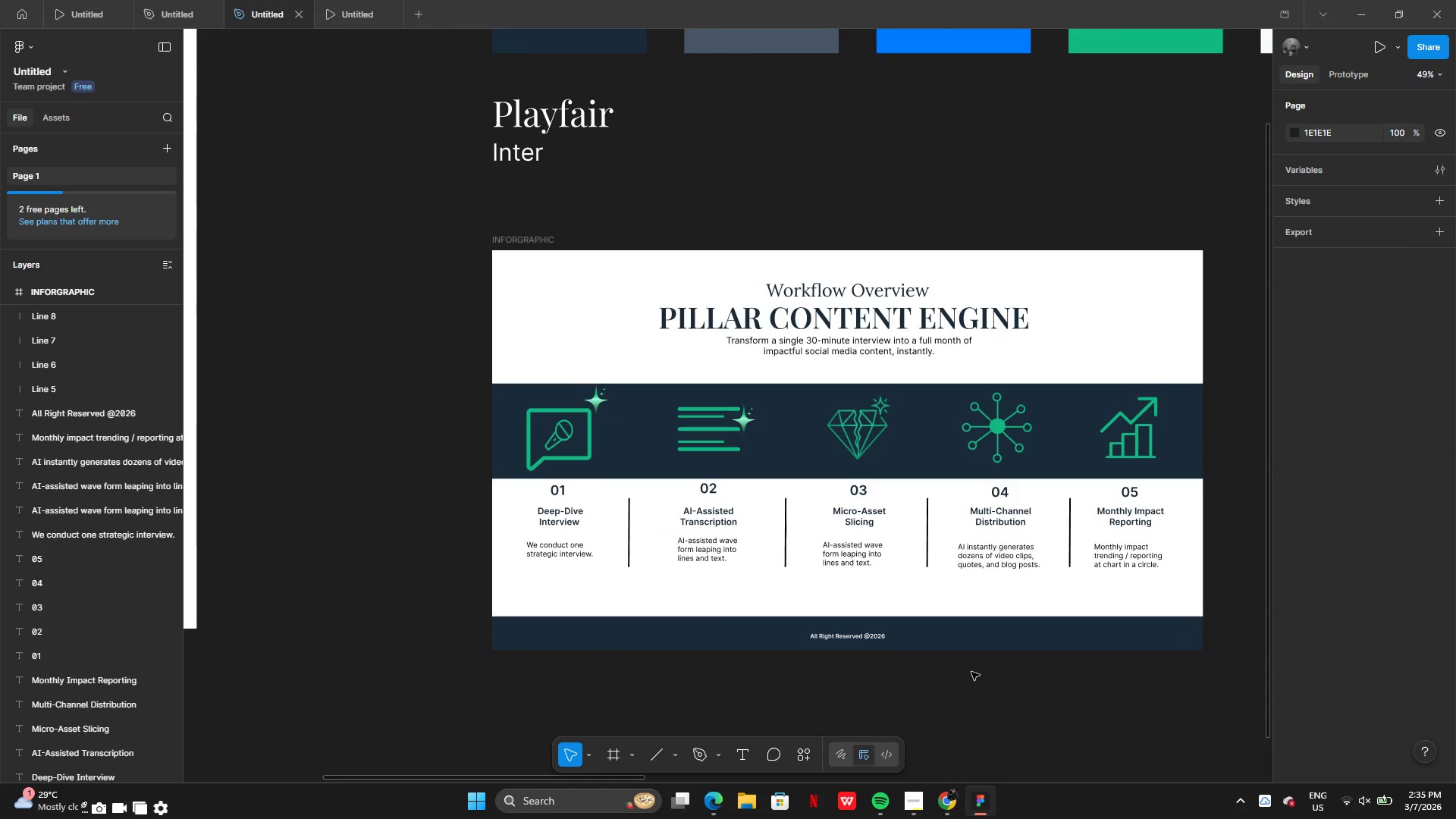 
wait(9.08)
 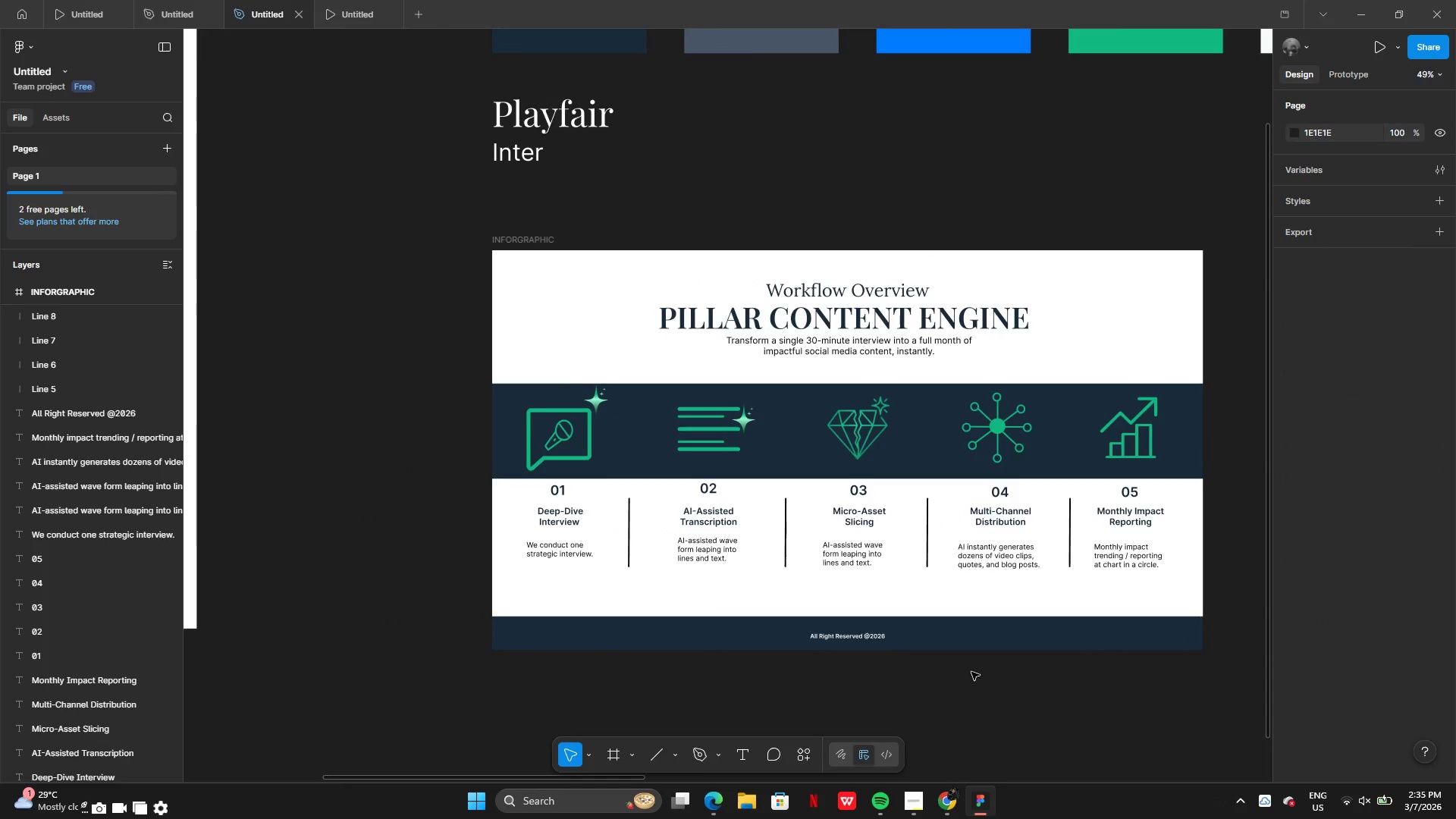 
left_click([299, 469])
 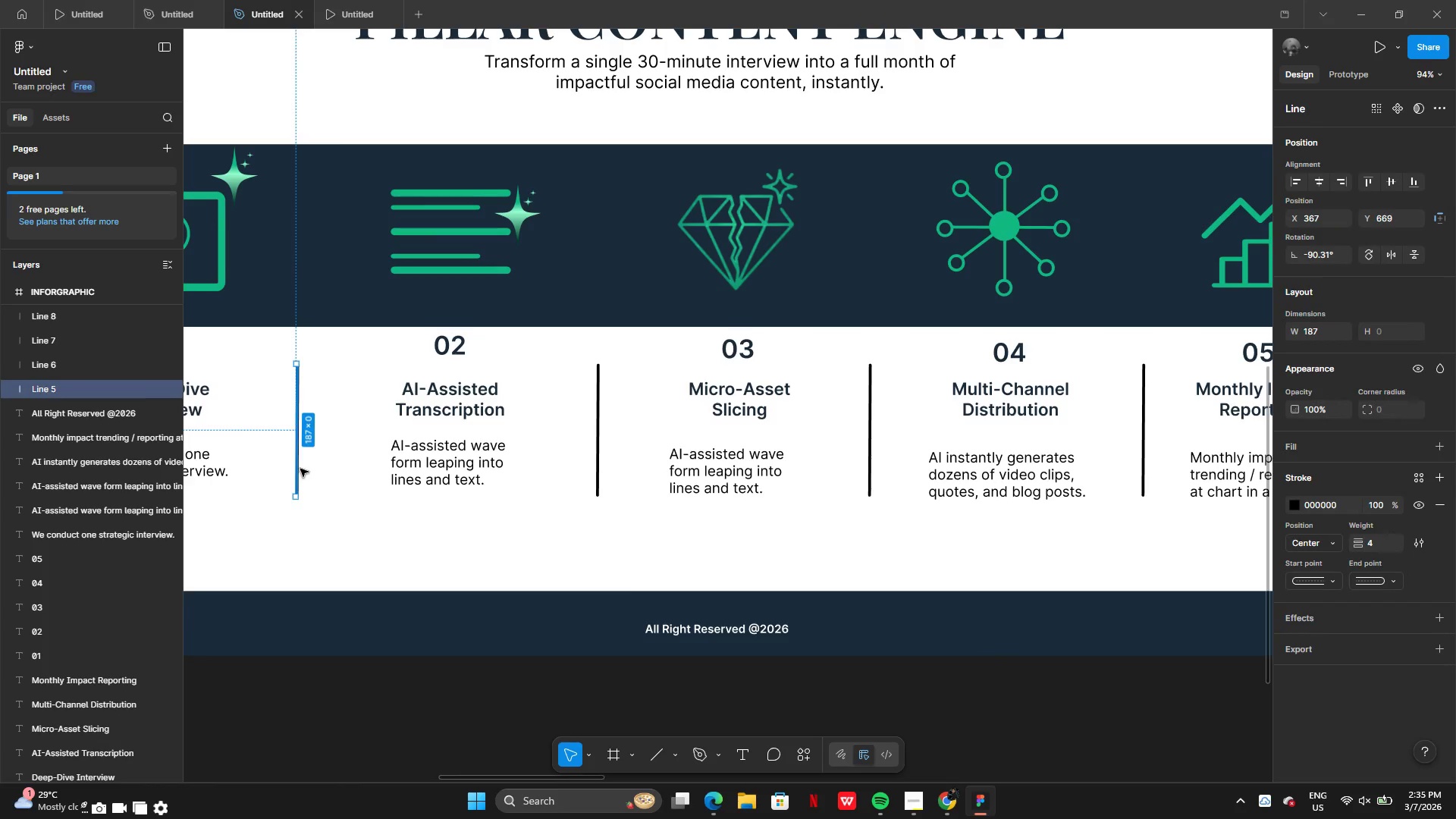 
hold_key(key=ShiftLeft, duration=1.52)
 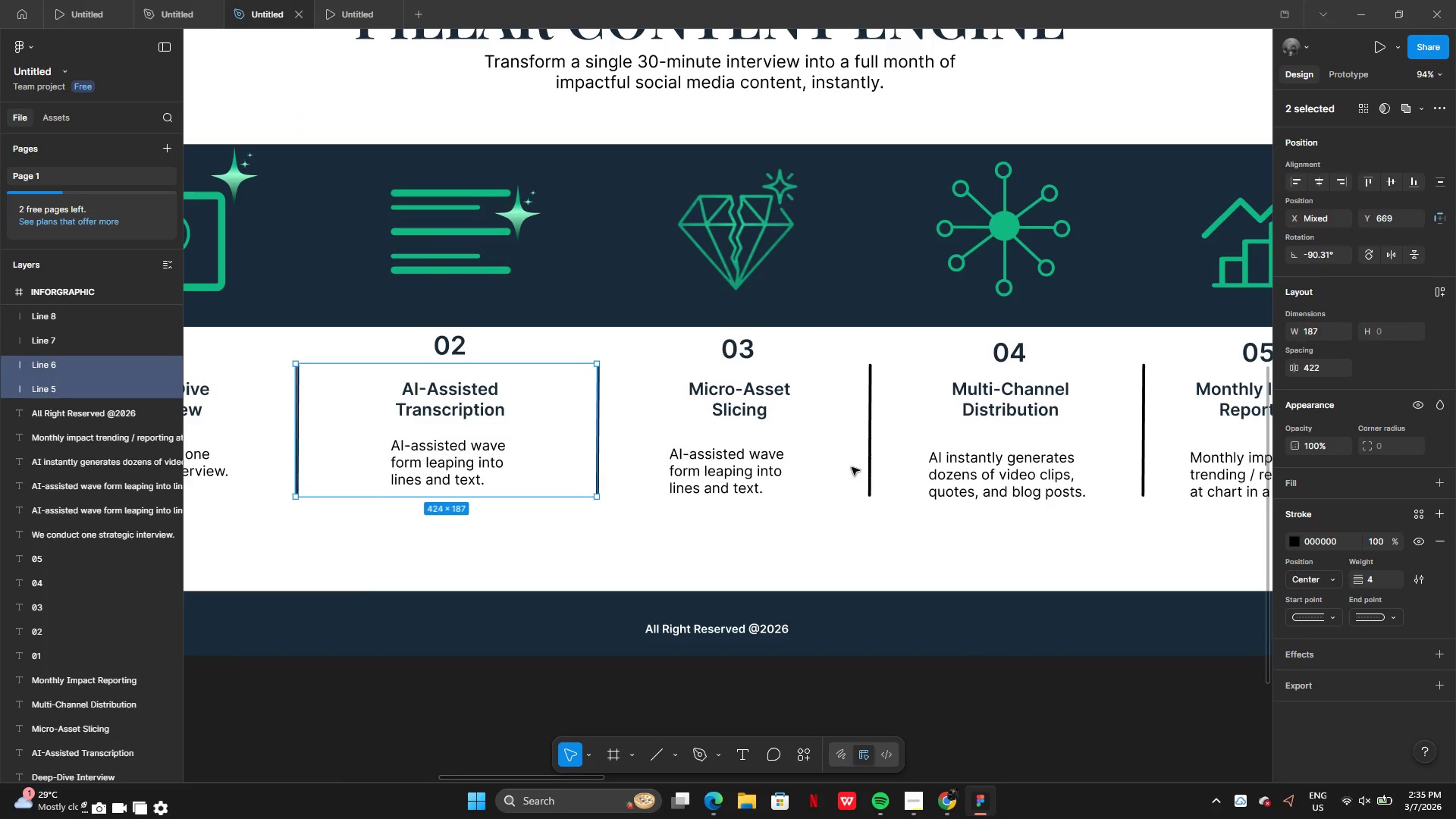 
hold_key(key=ShiftLeft, duration=1.53)
left_click([871, 466])
 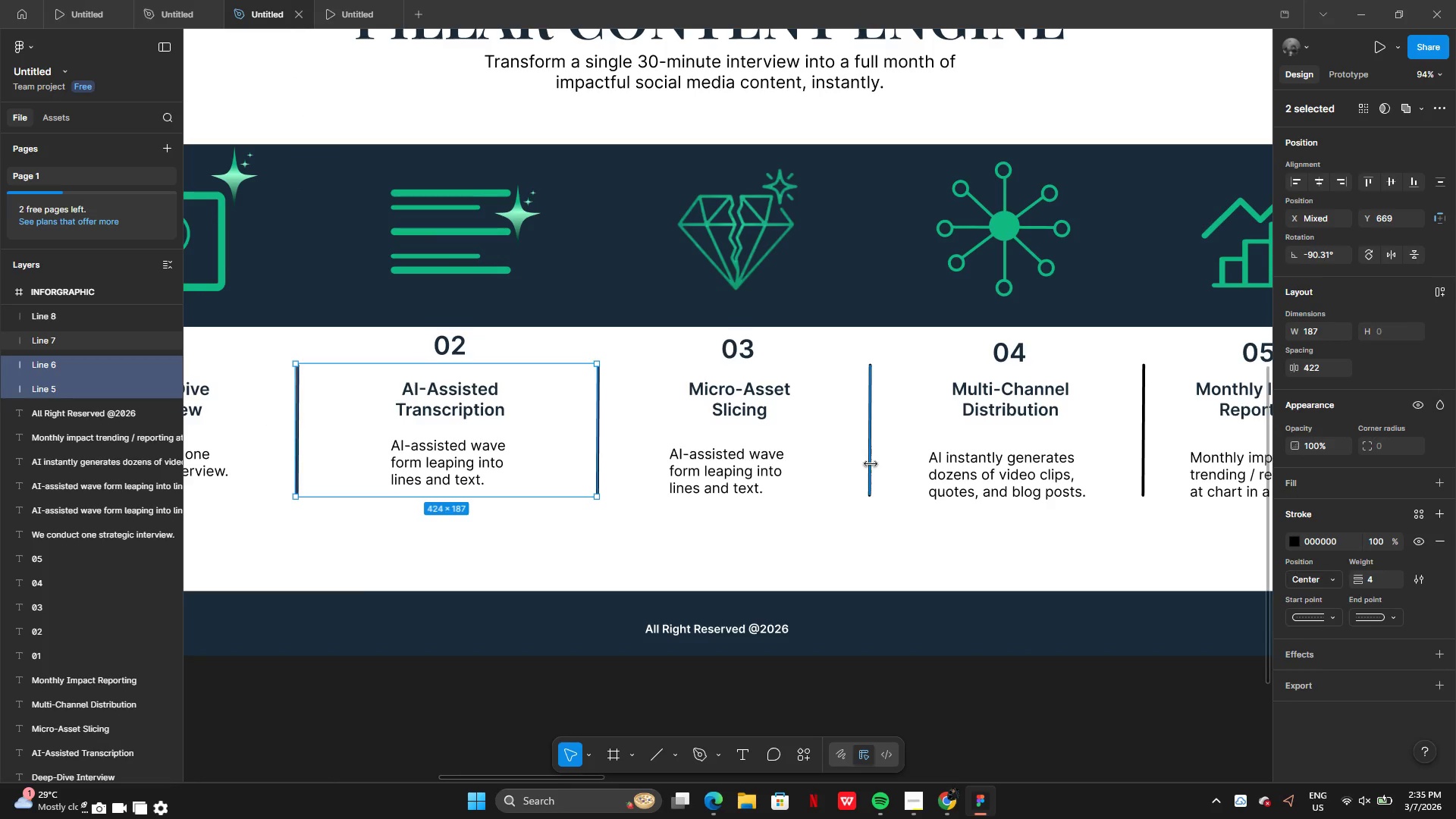 
hold_key(key=ShiftLeft, duration=1.5)
left_click([1141, 463])
 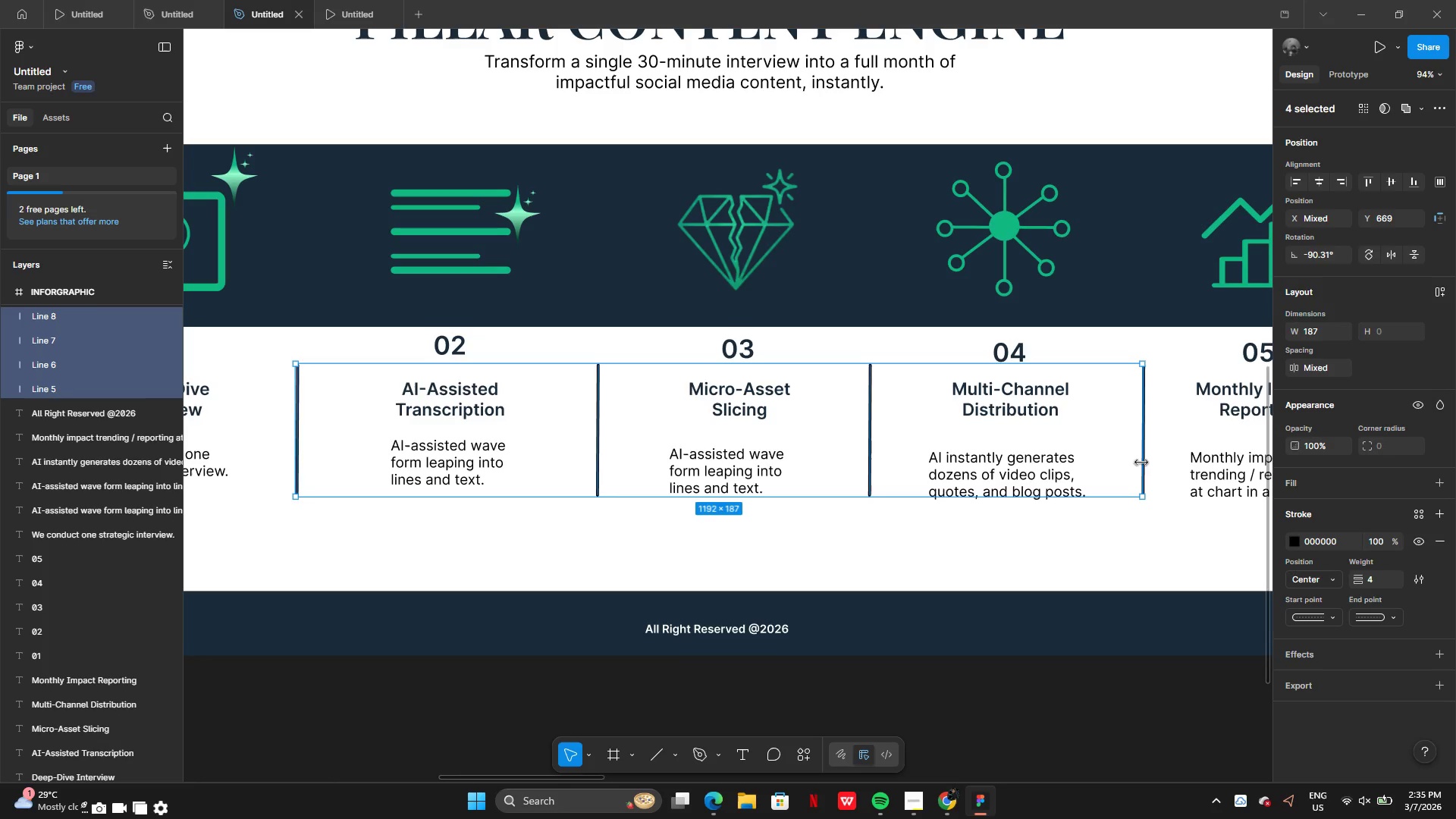 
key(Shift+ShiftLeft)
 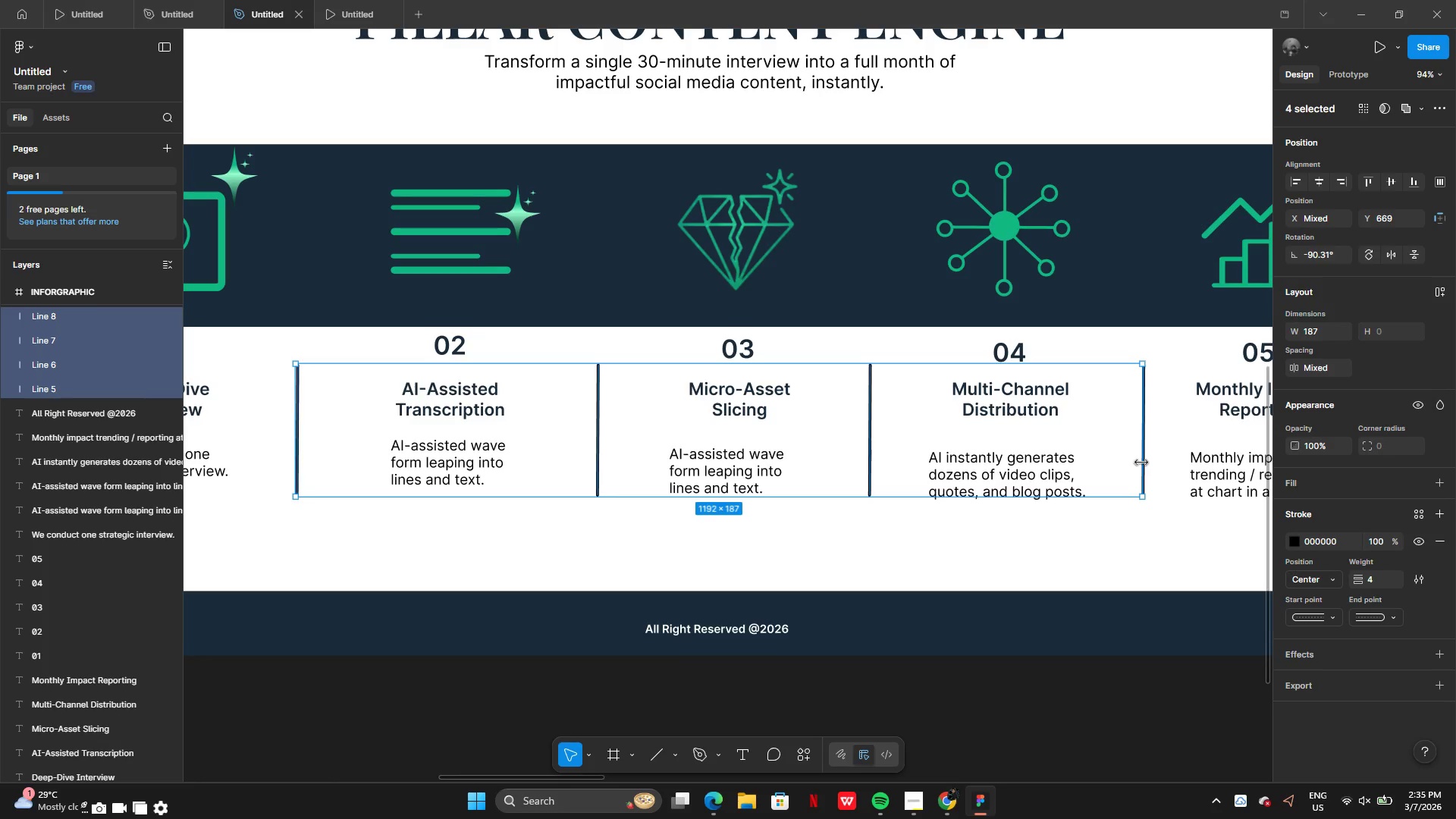 
key(Shift+ShiftLeft)
 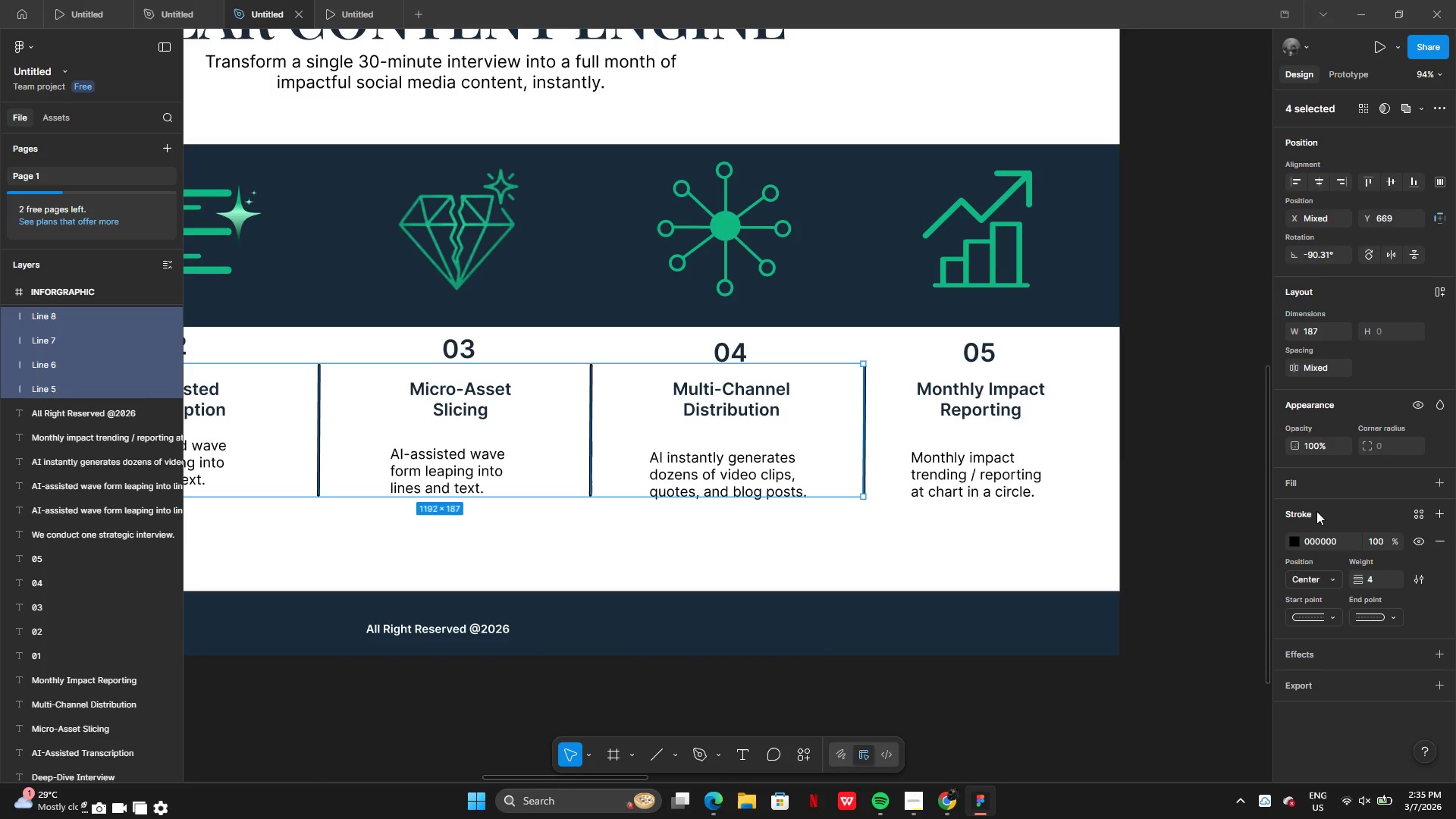 
left_click([1291, 538])
 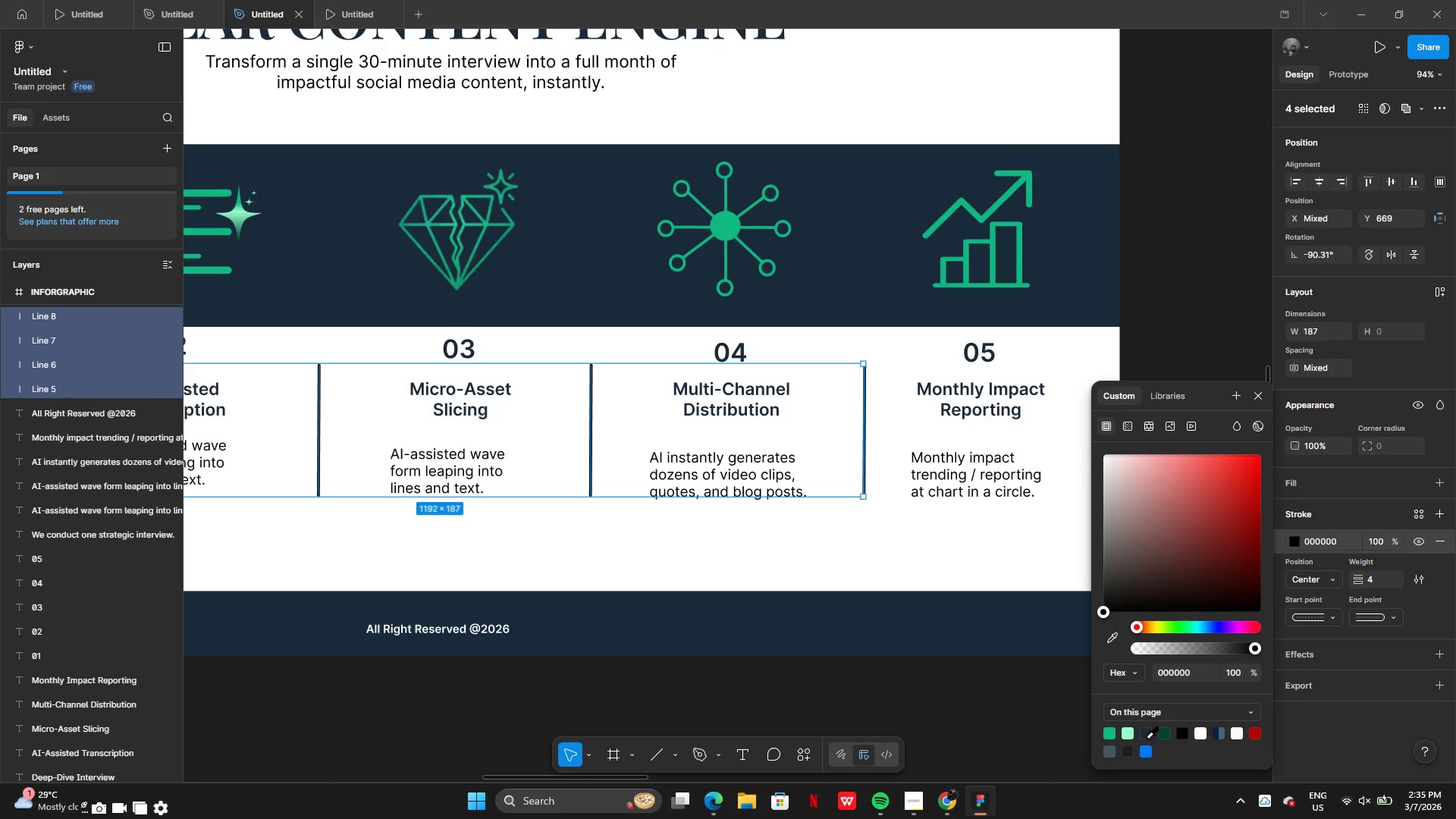 
left_click([1163, 735])
 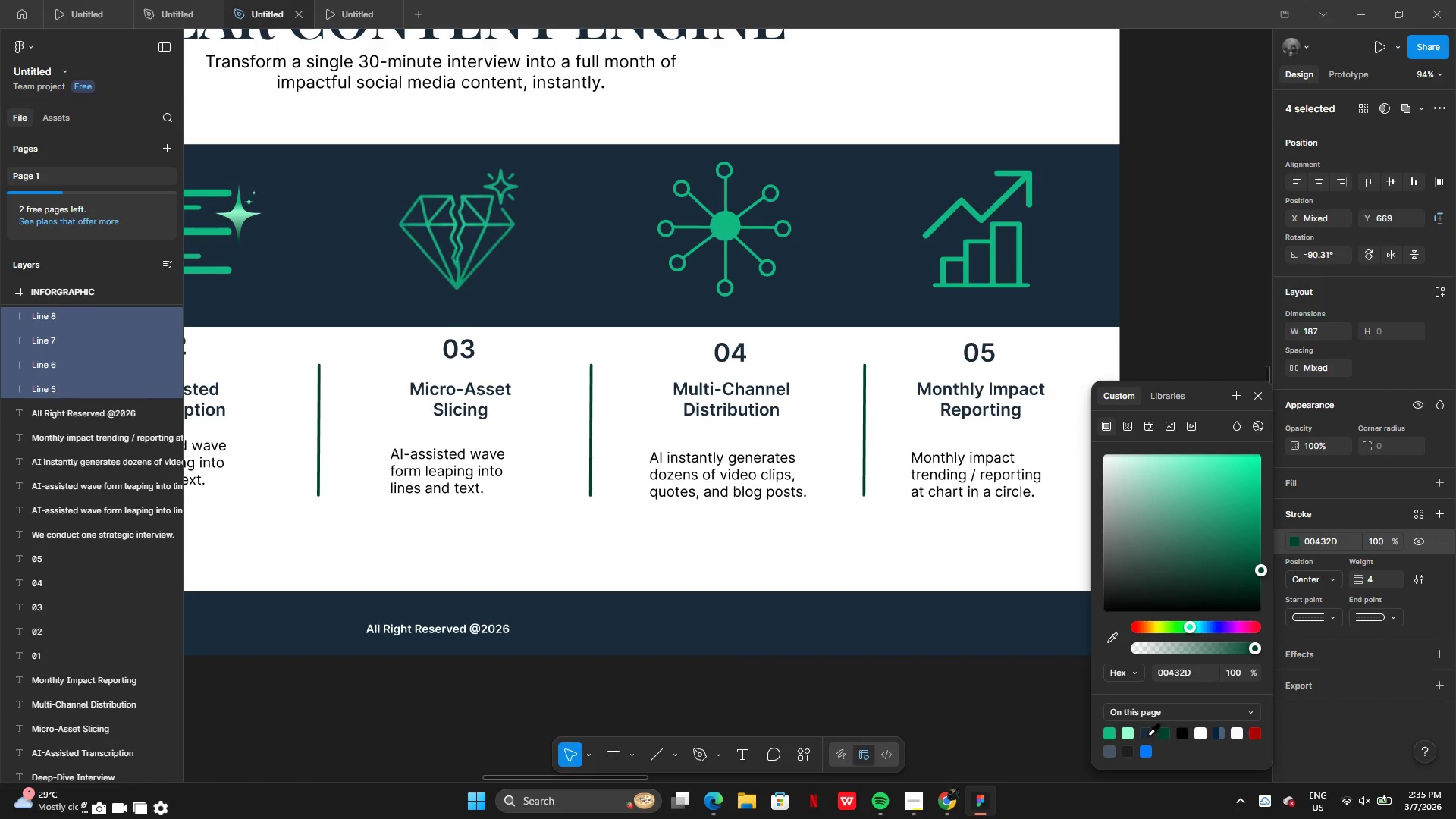 
left_click([1145, 734])
 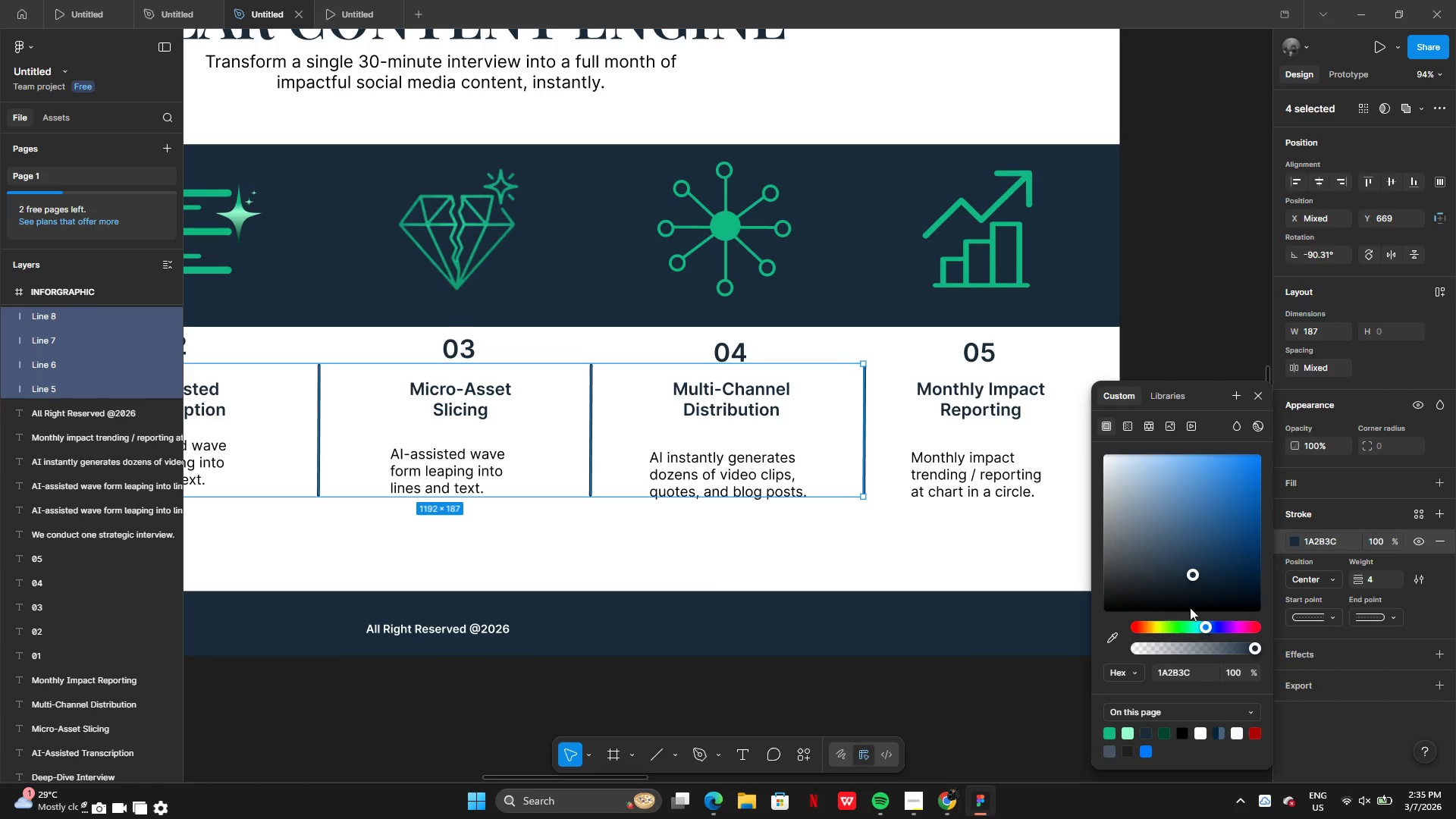 
left_click([1294, 546])
 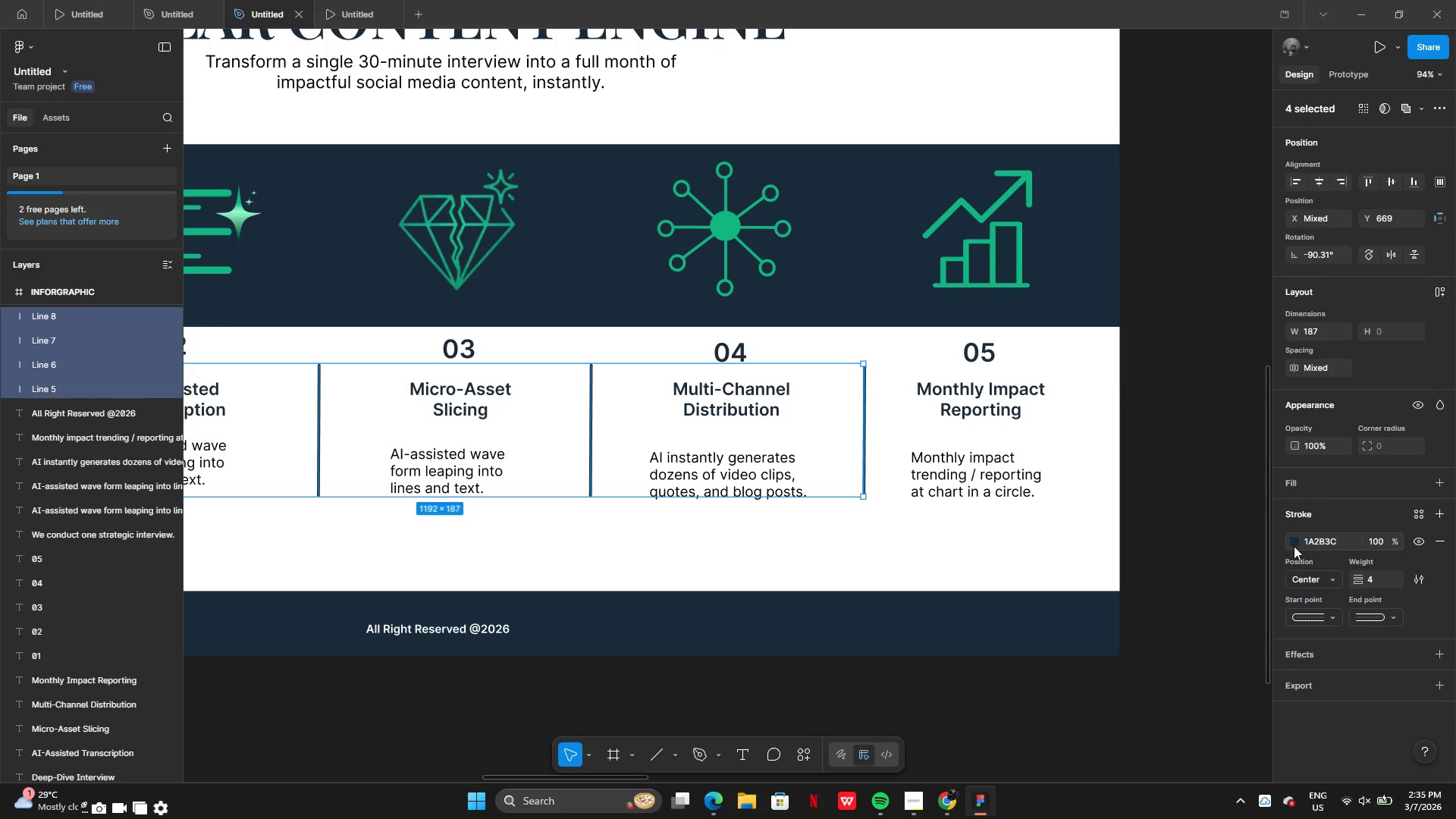 
left_click([1294, 546])
 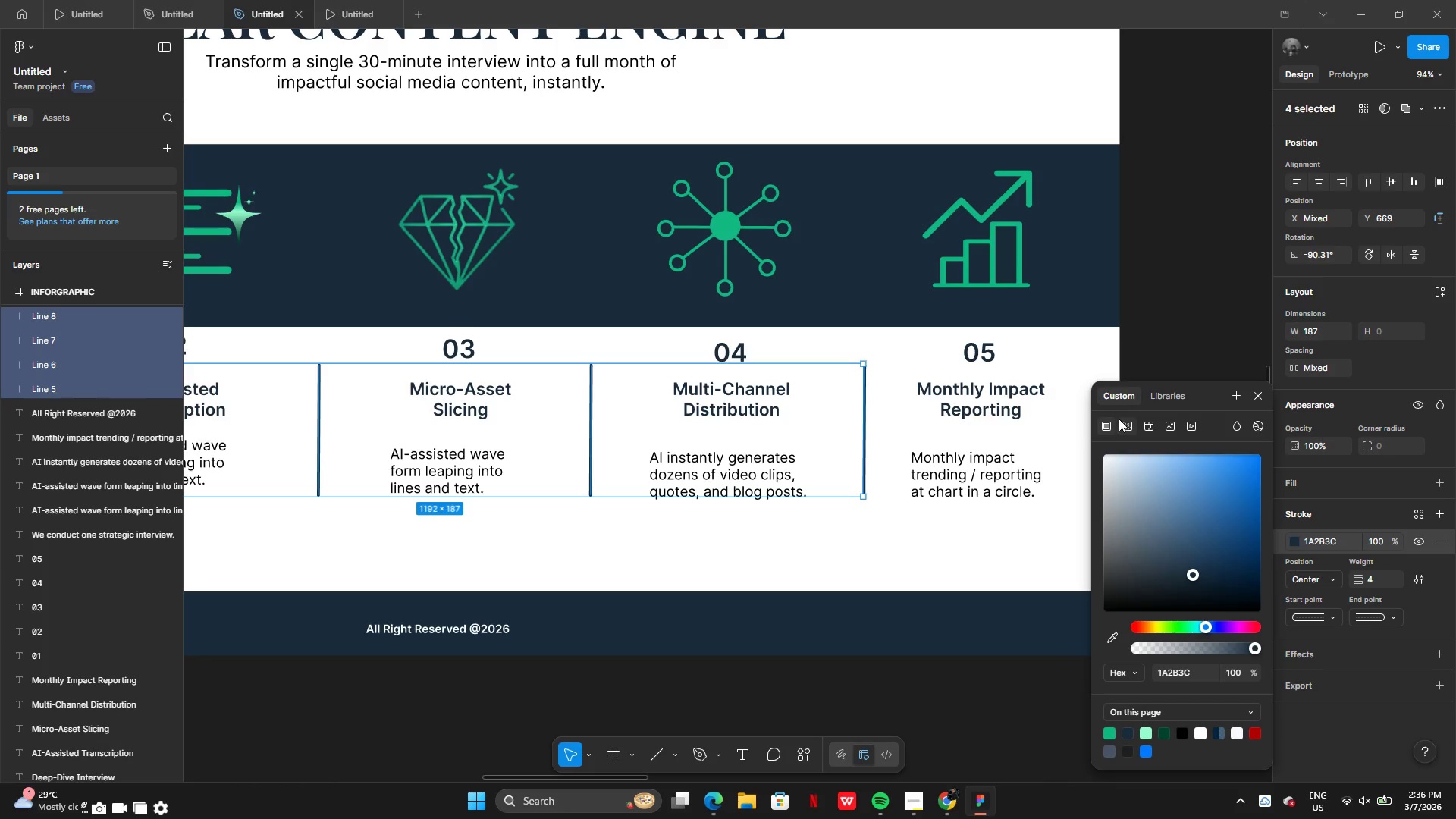 
left_click([1126, 423])
 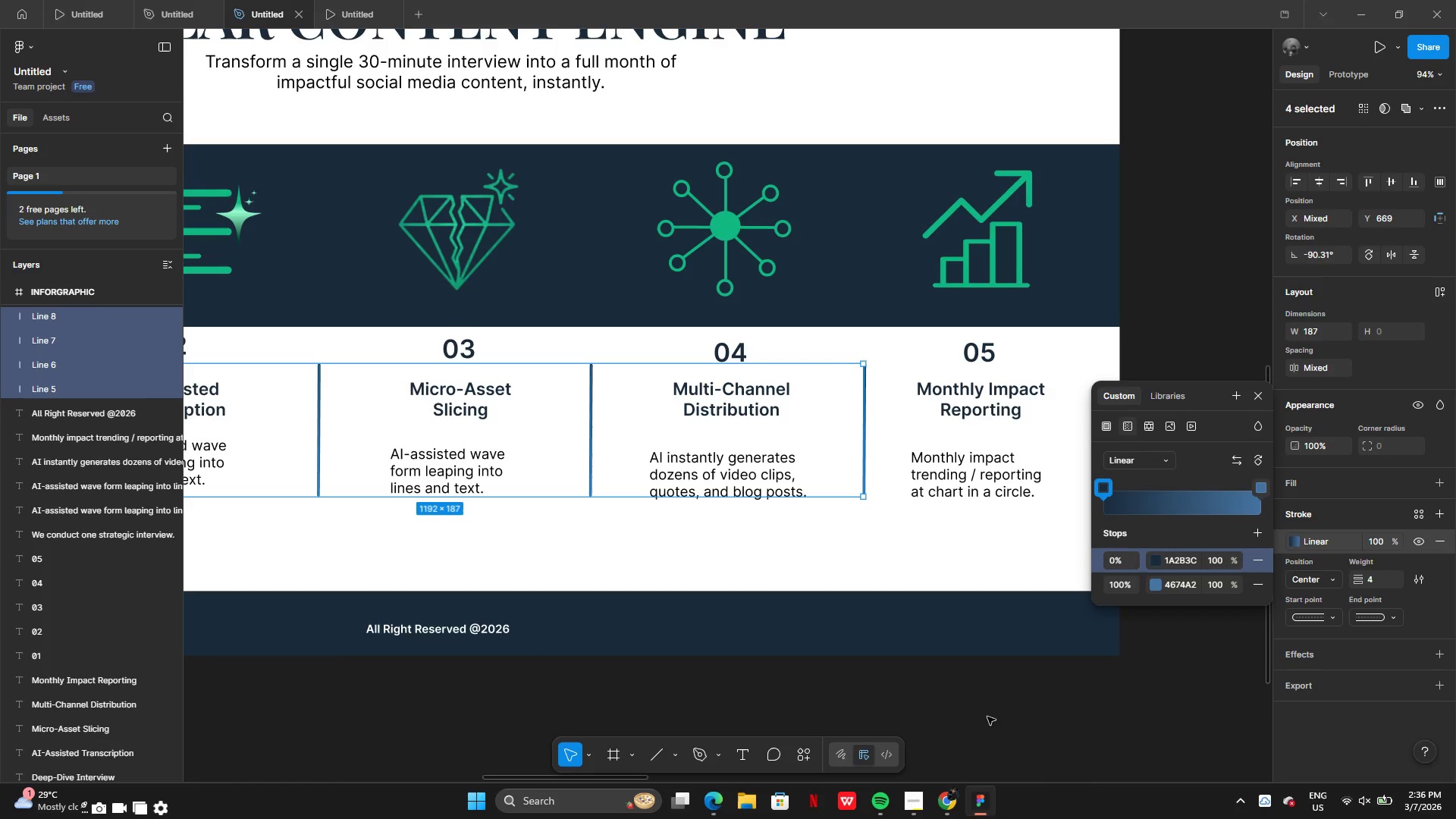 
left_click([987, 717])
 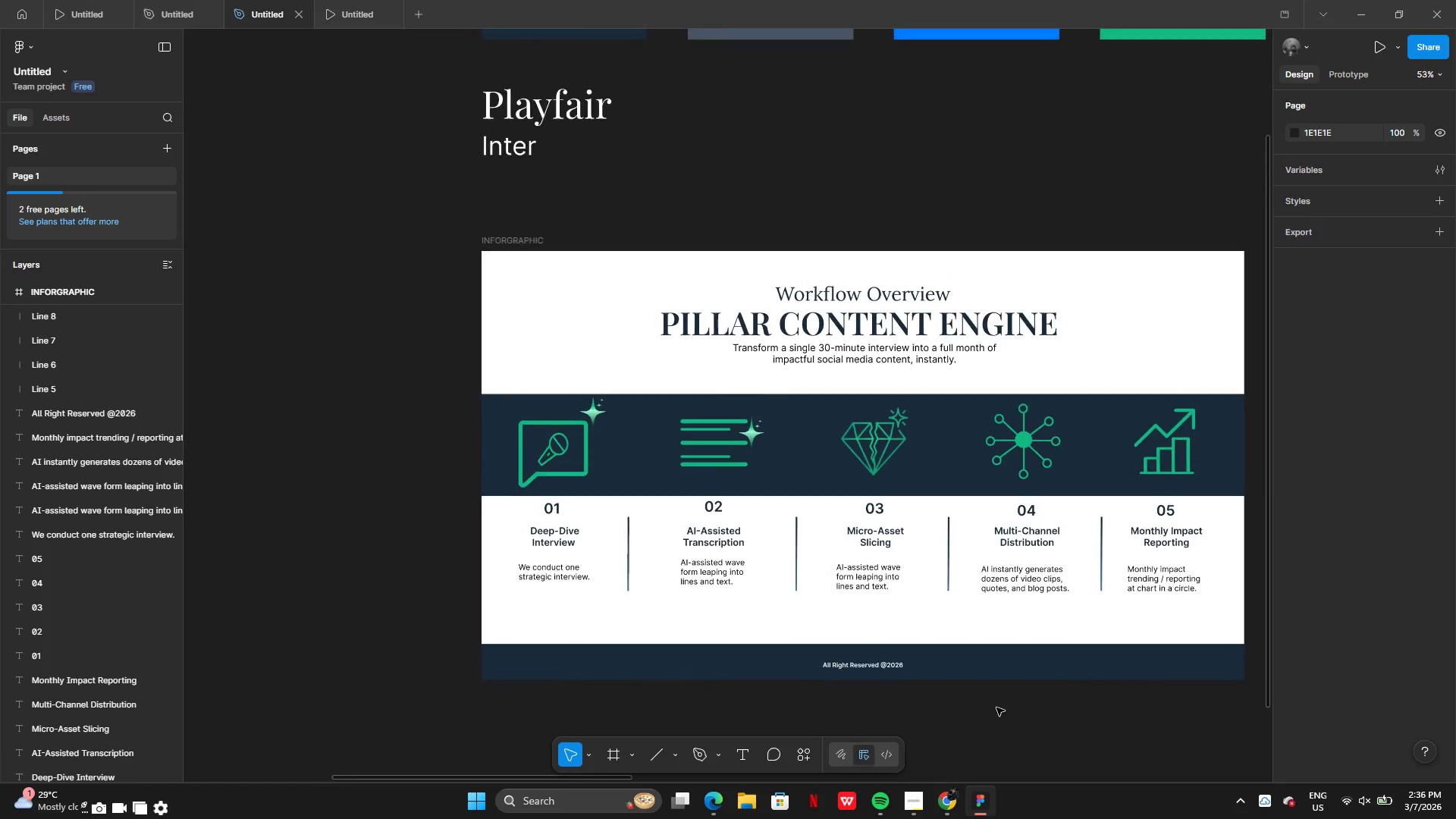 
left_click([1101, 679])
 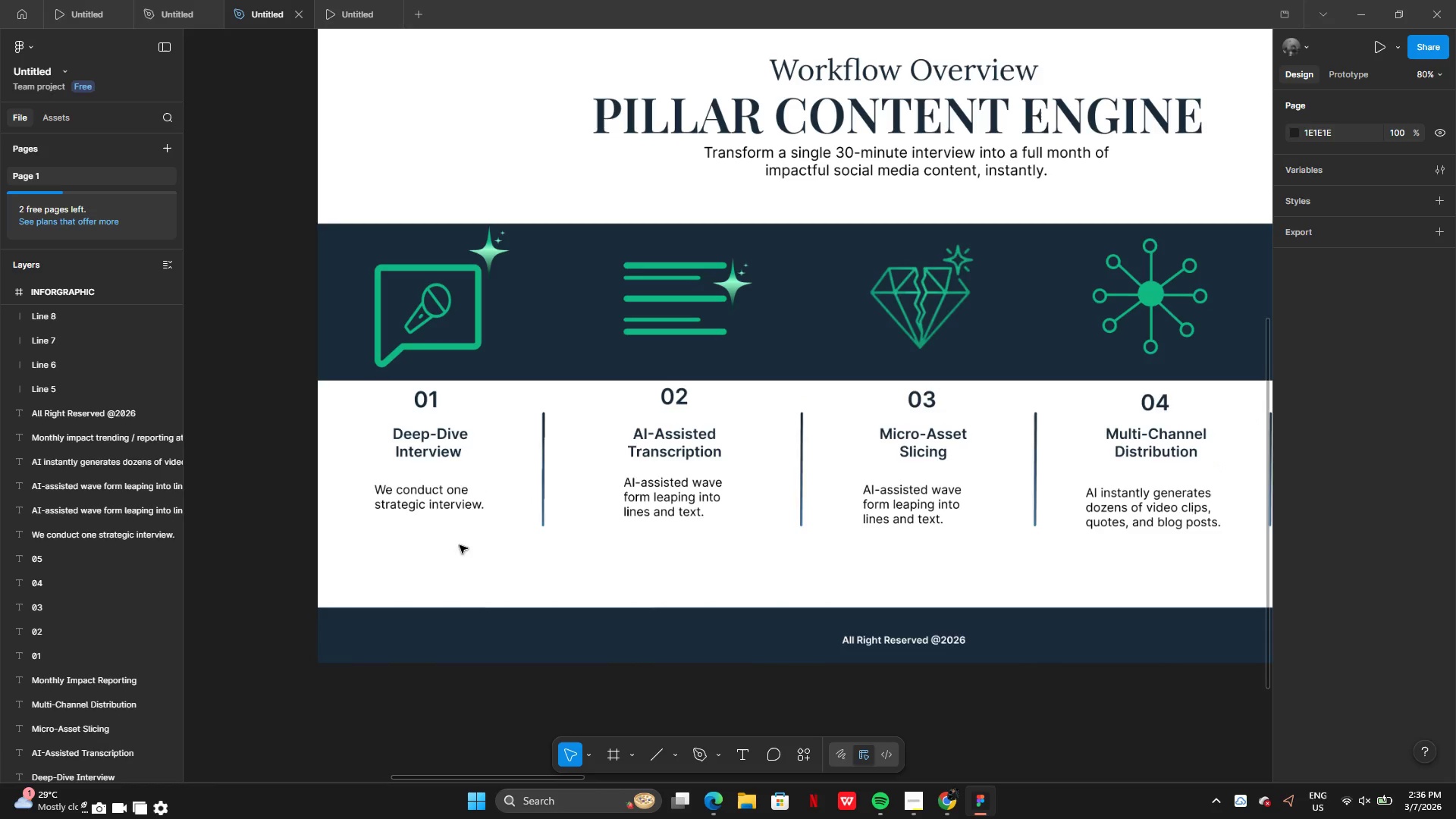 
wait(7.05)
 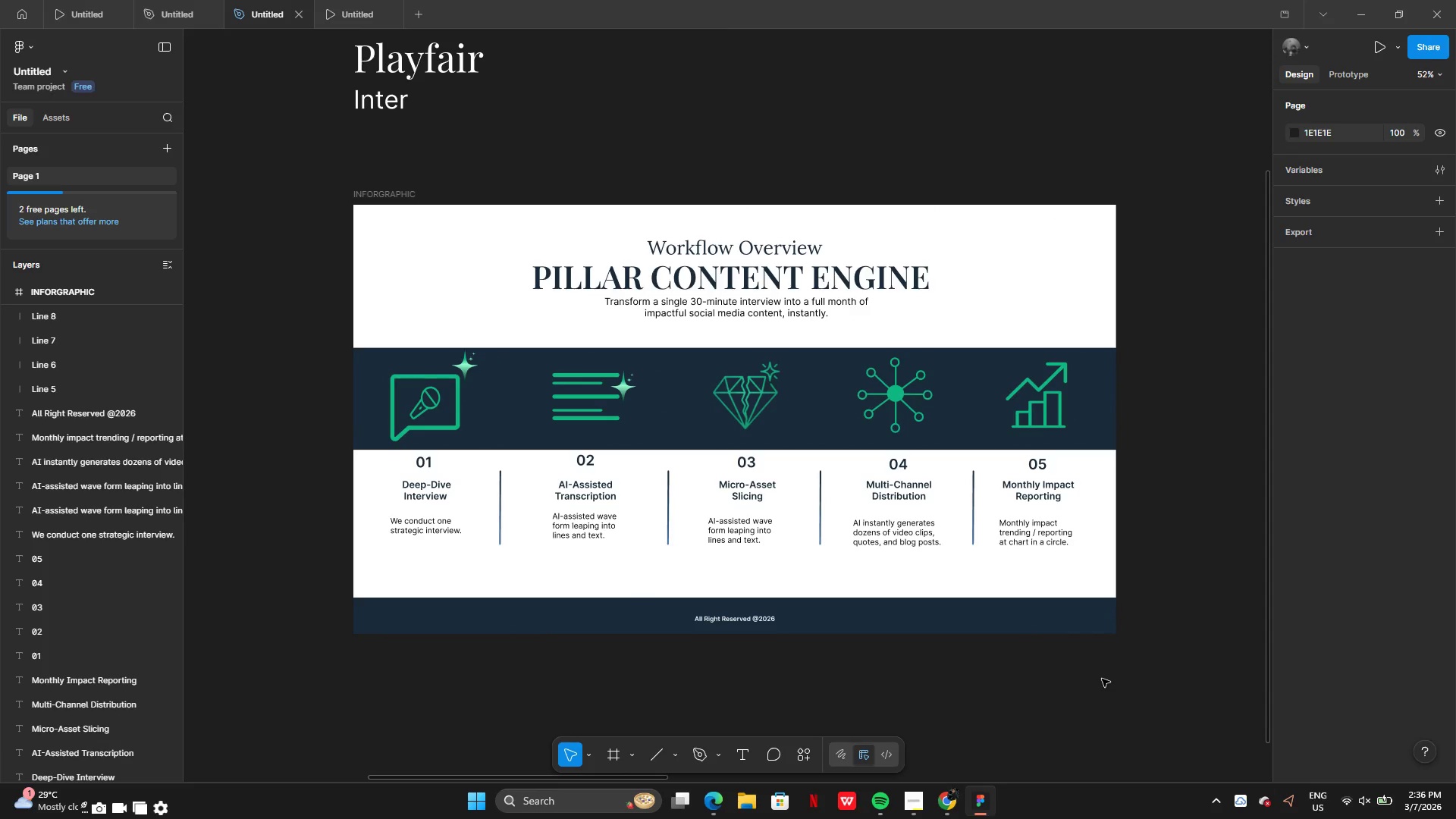 
left_click_drag(start_coordinate=[378, 497], to_coordinate=[349, 494])
 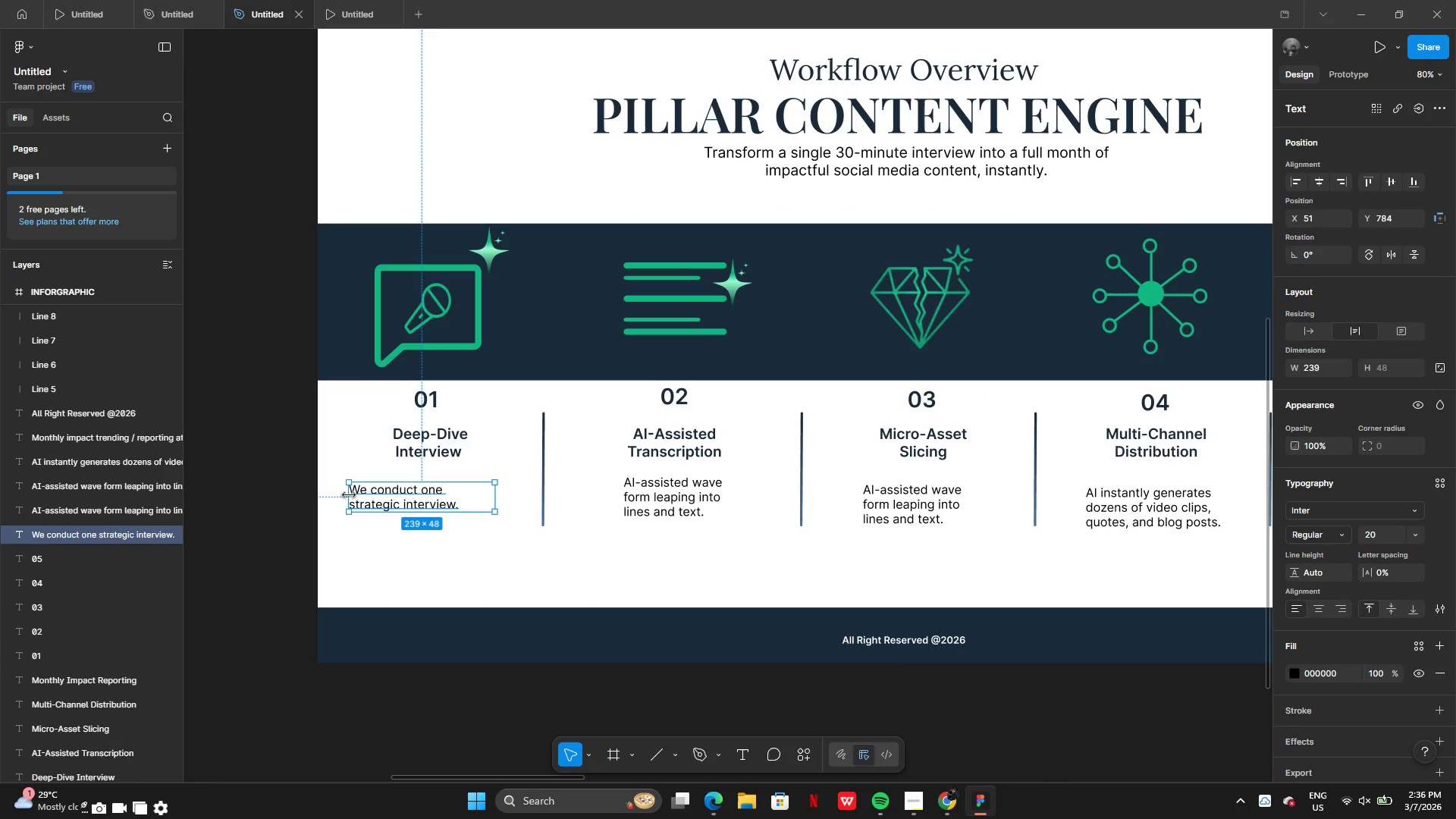 
key(Control+Z)
 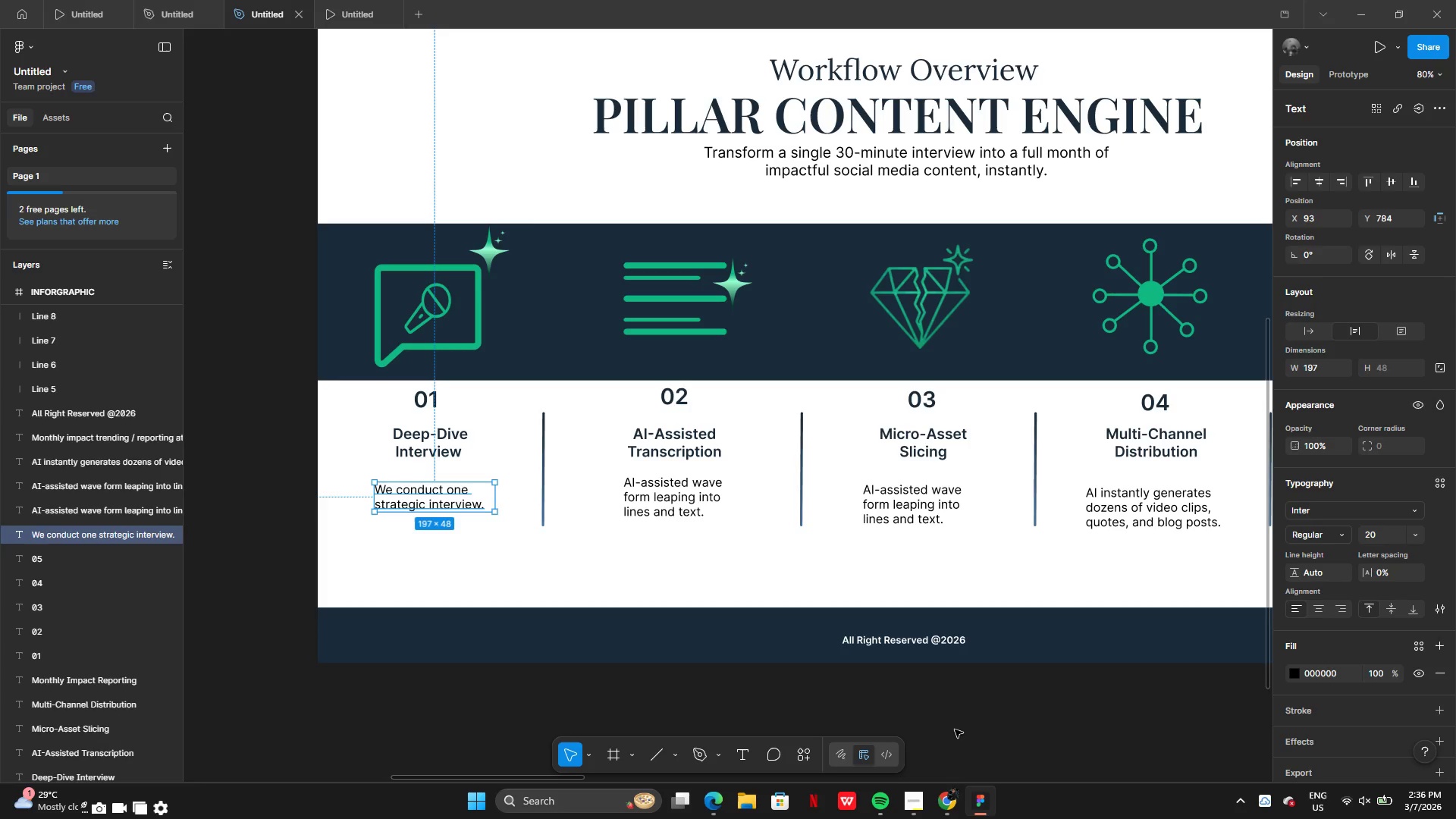 
left_click([1013, 728])
 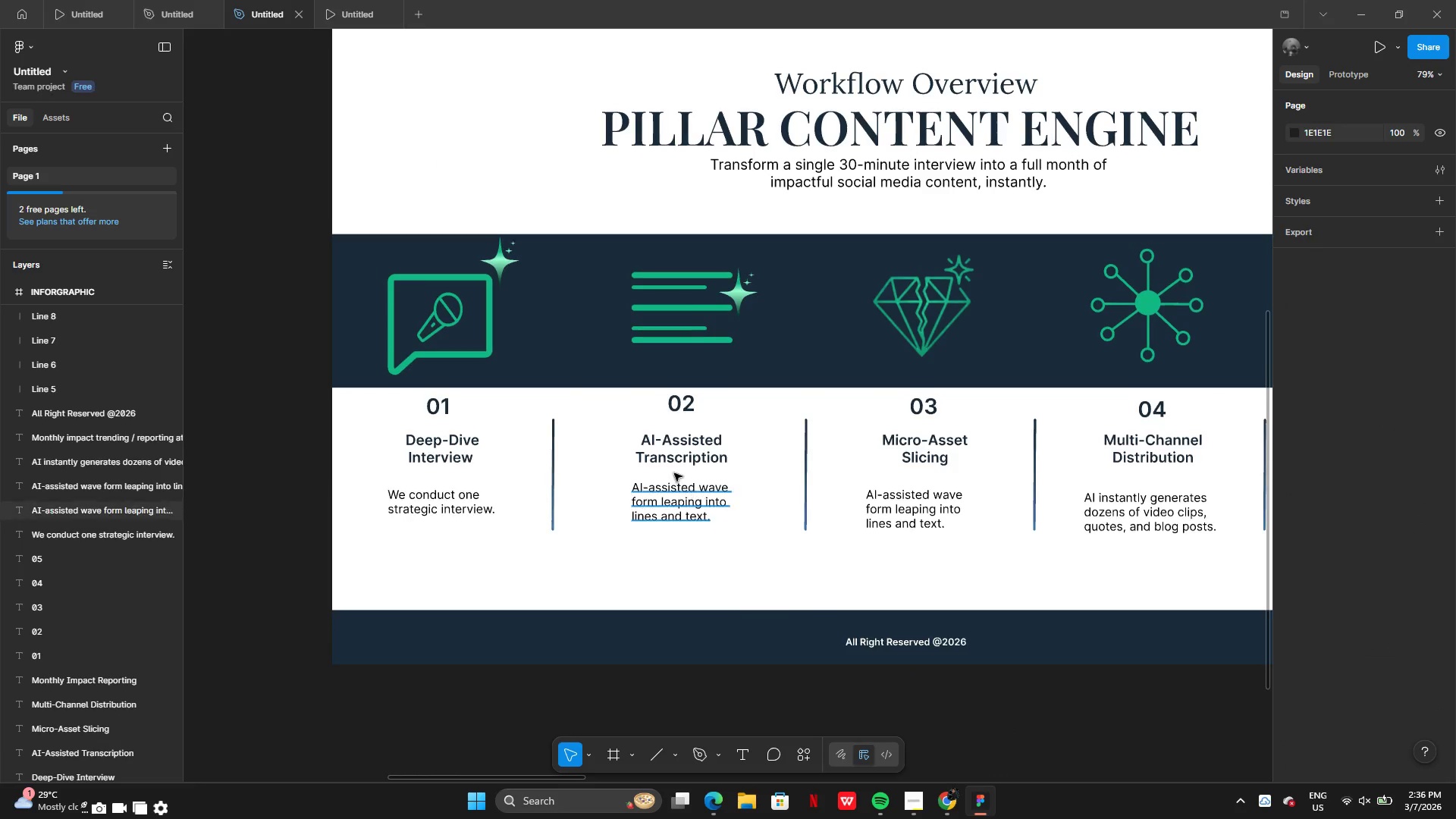 
left_click([671, 498])
 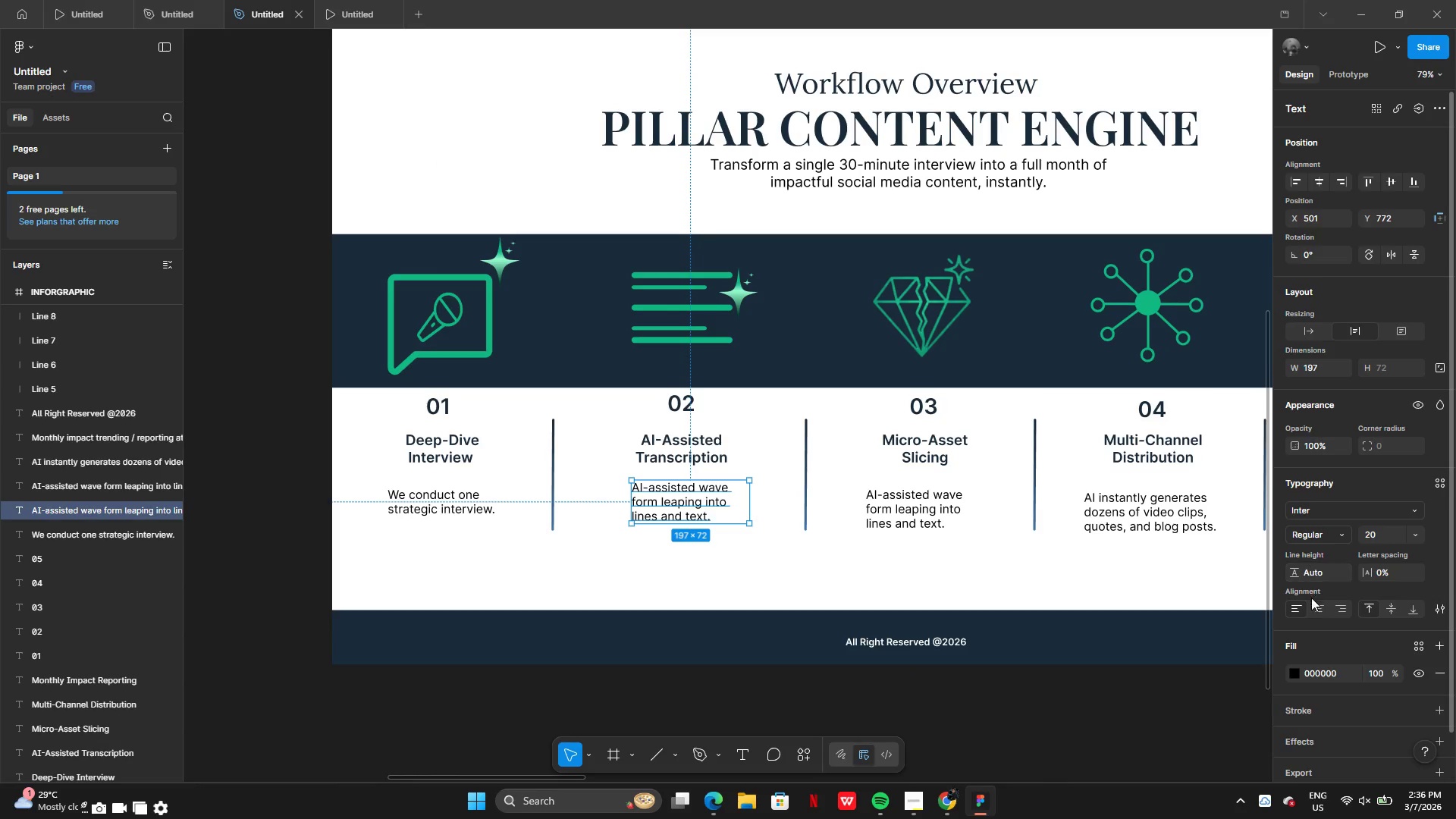 
left_click([1315, 607])
 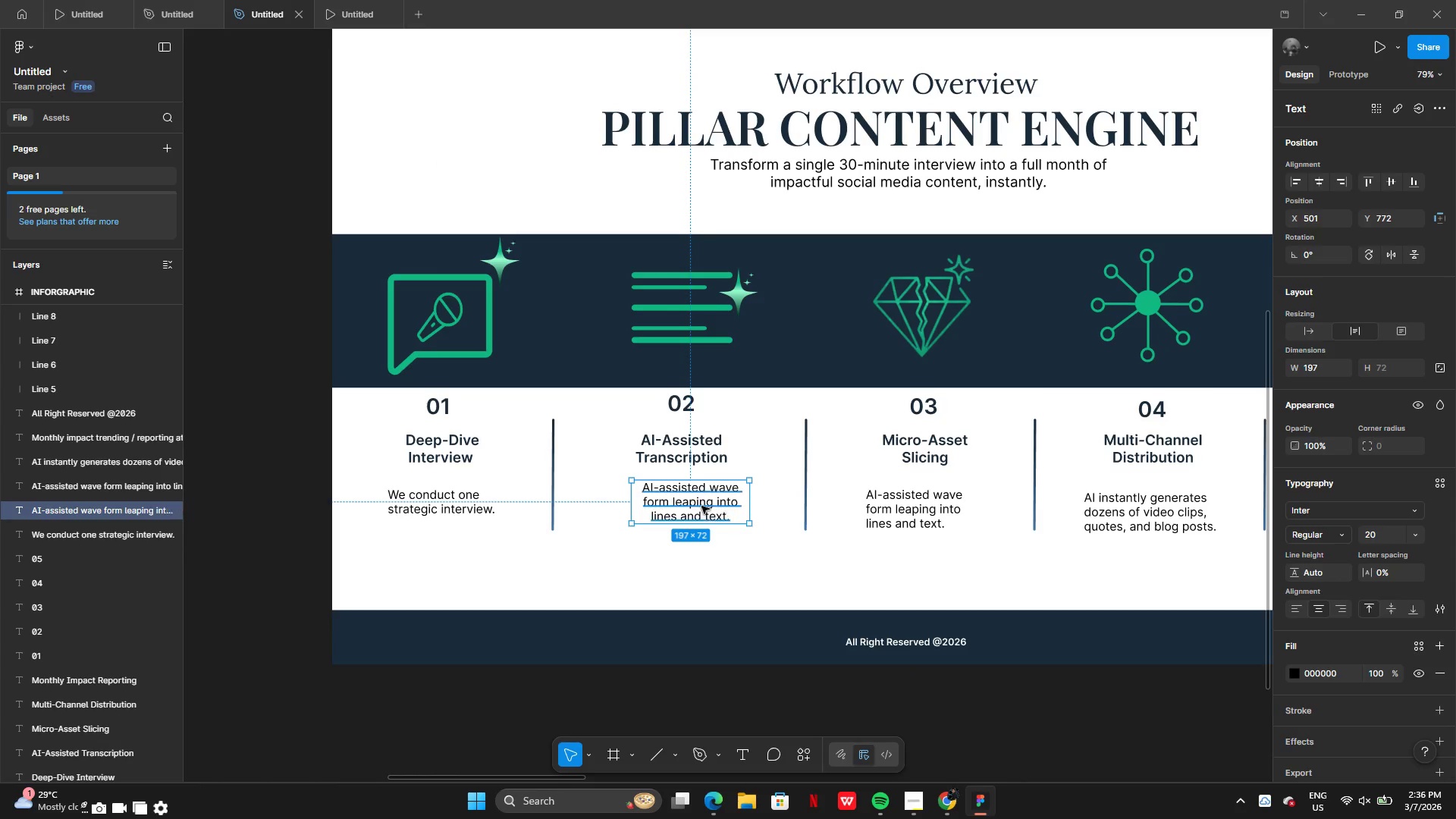 
left_click_drag(start_coordinate=[714, 499], to_coordinate=[695, 499])
 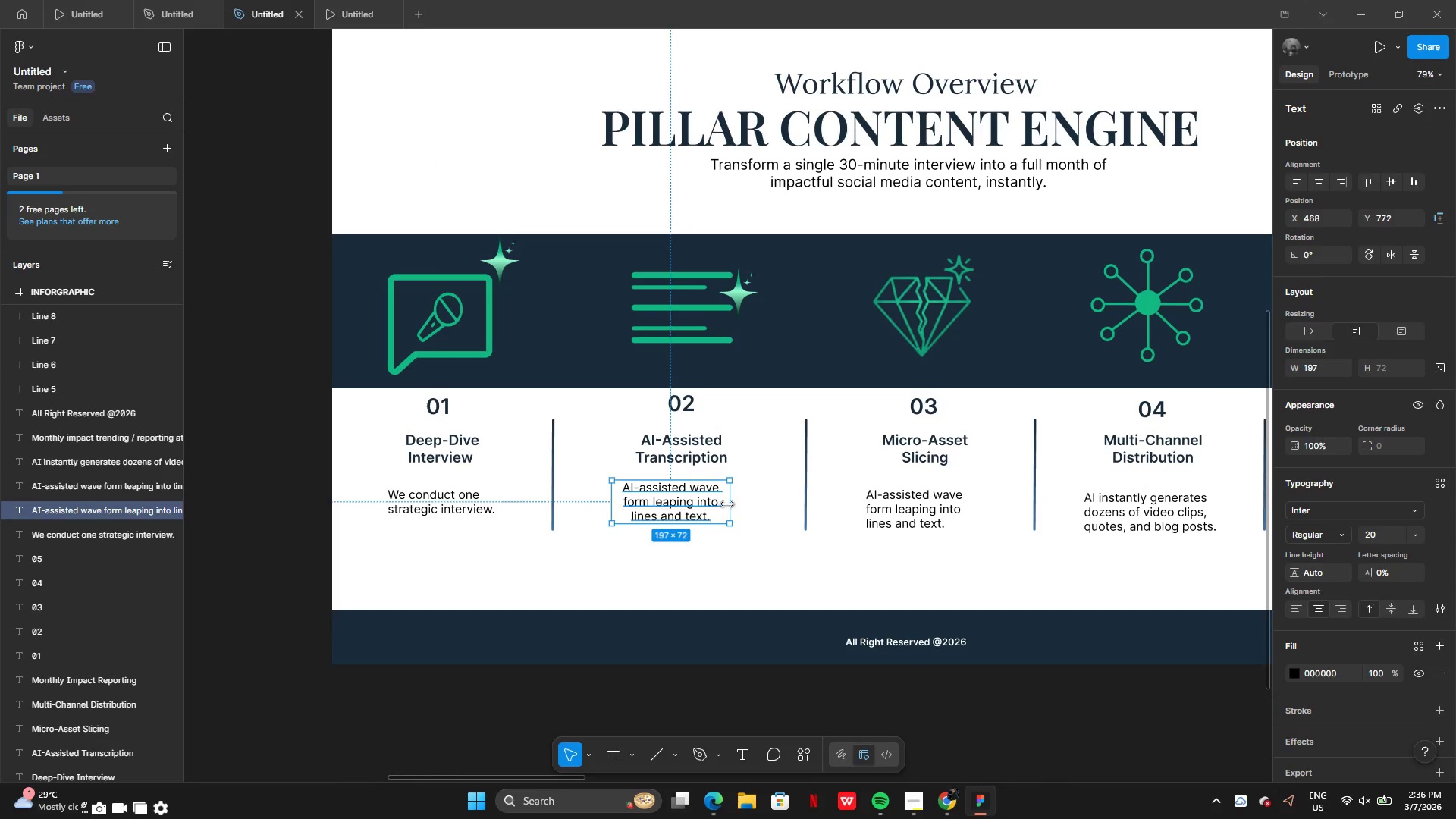 
left_click_drag(start_coordinate=[730, 504], to_coordinate=[805, 506])
 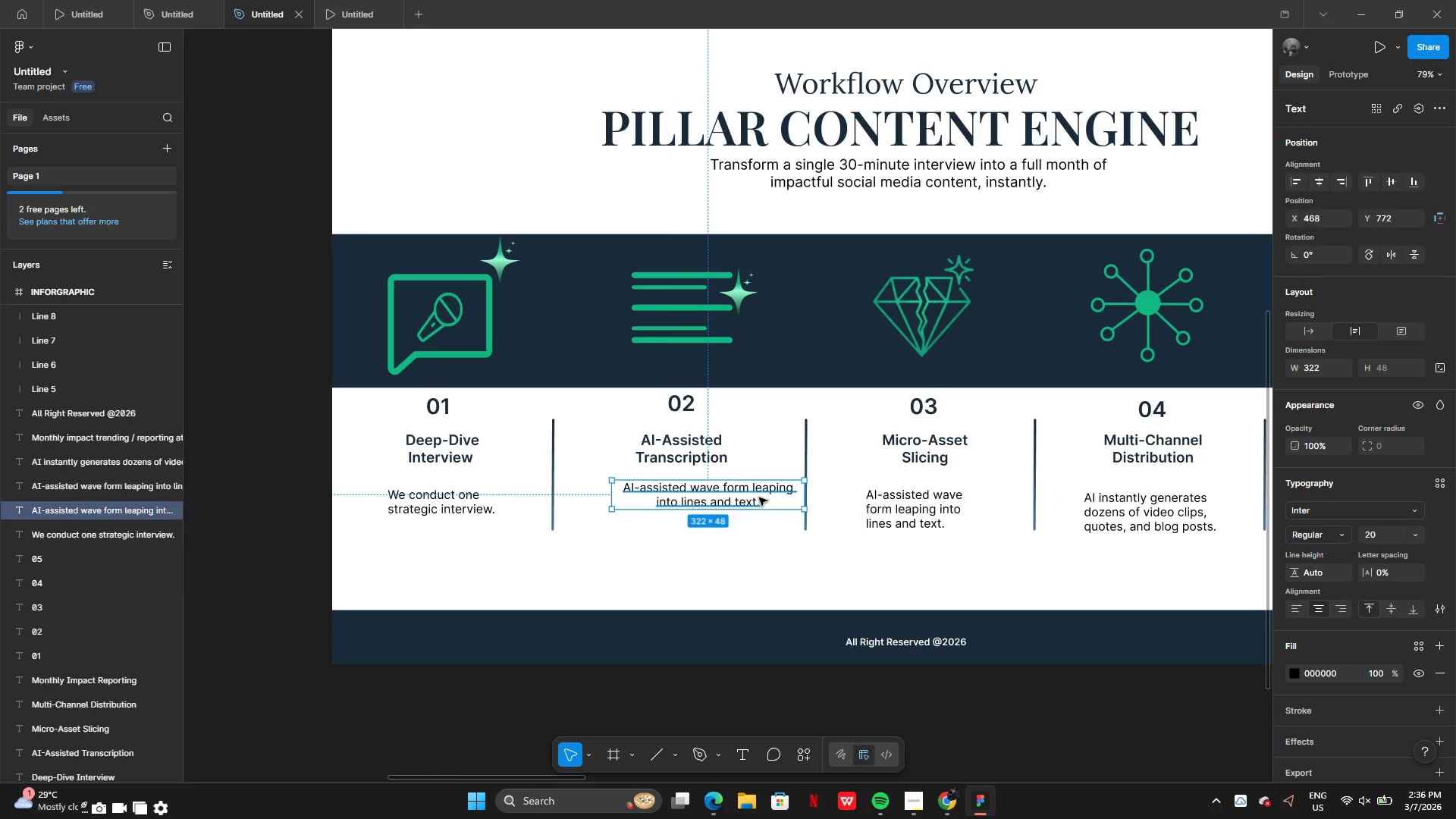 
left_click_drag(start_coordinate=[758, 496], to_coordinate=[730, 503])
 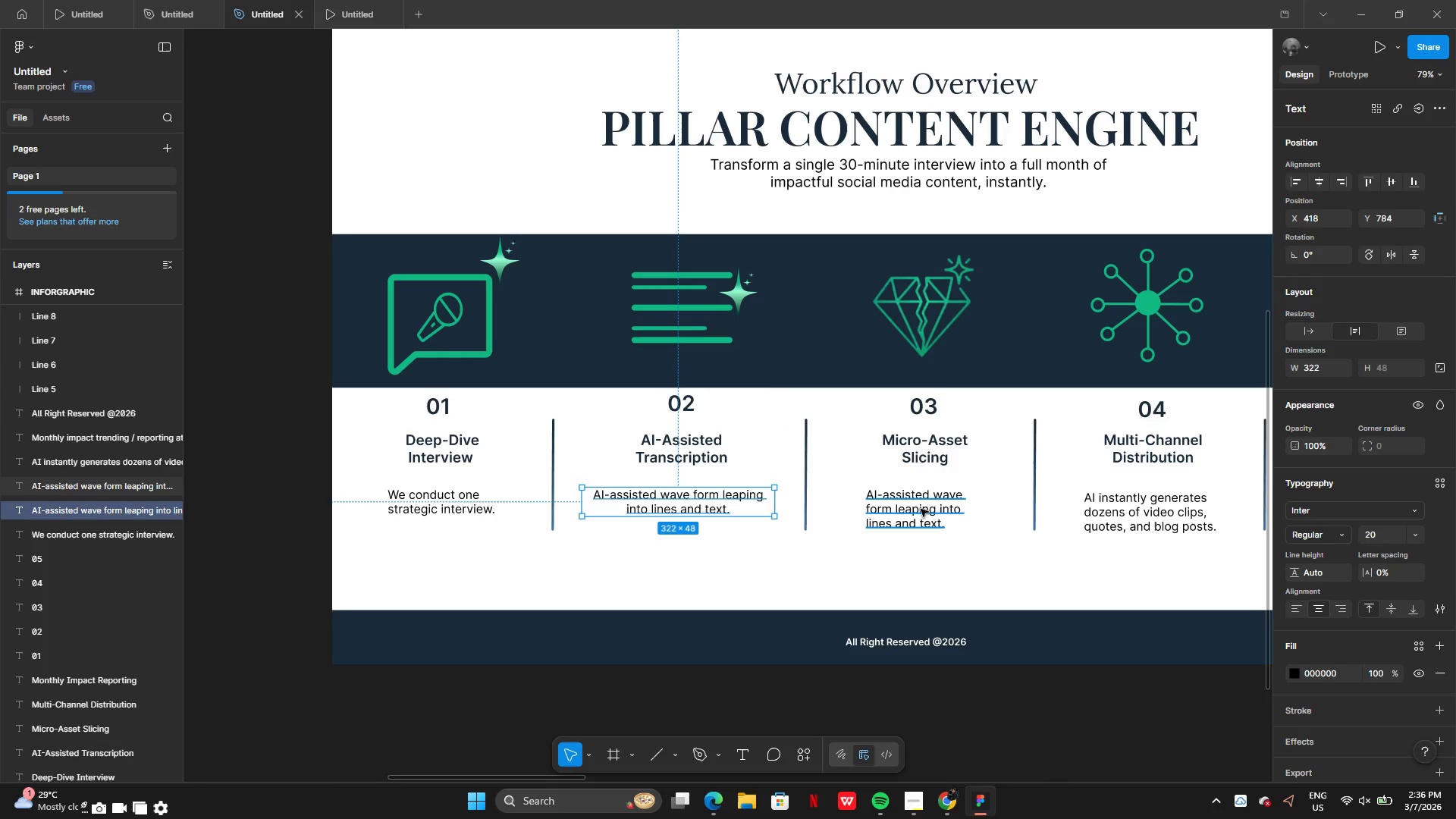 
left_click([918, 510])
 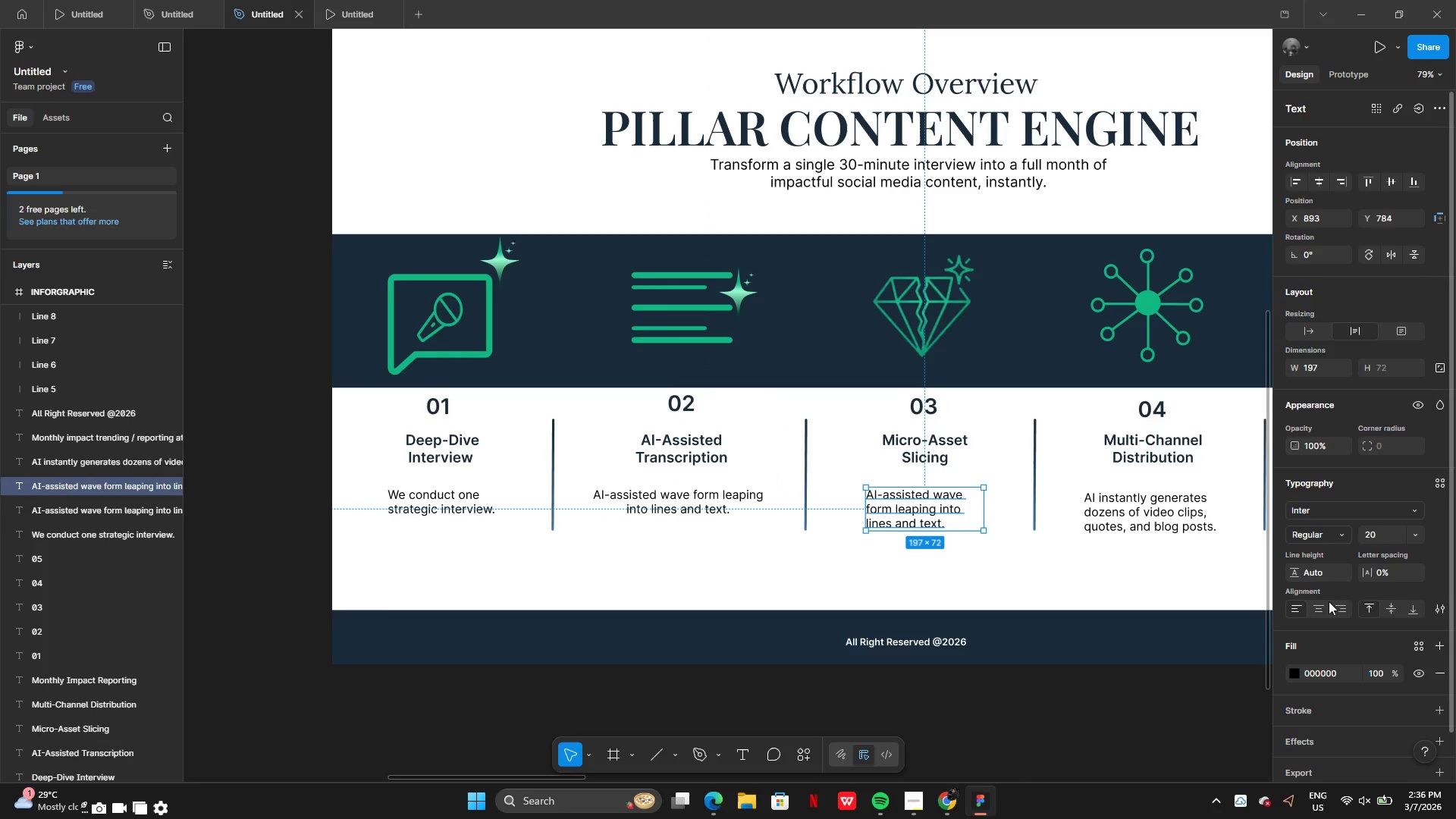 
left_click([1322, 604])
 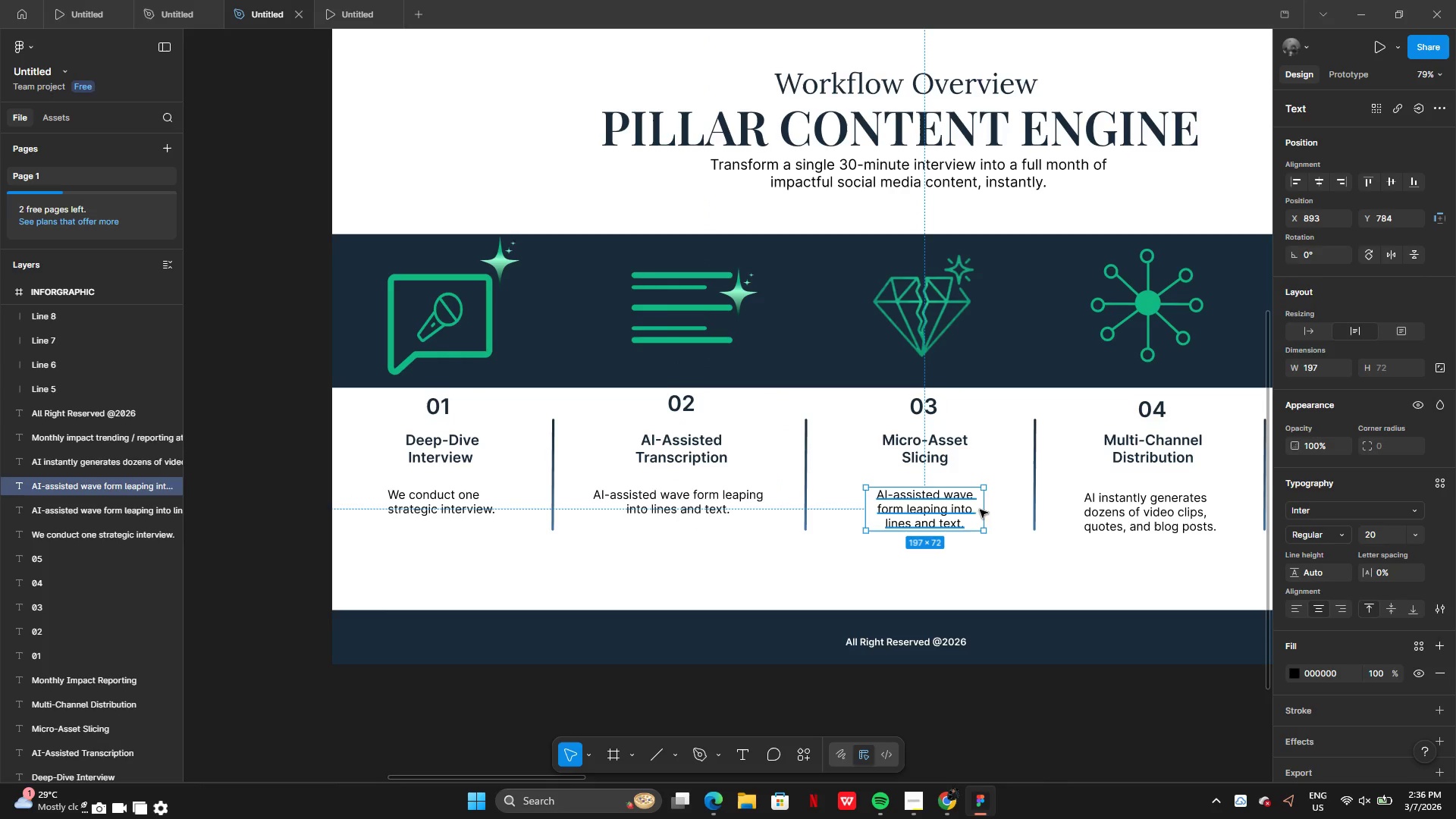 
left_click_drag(start_coordinate=[985, 510], to_coordinate=[1030, 510])
 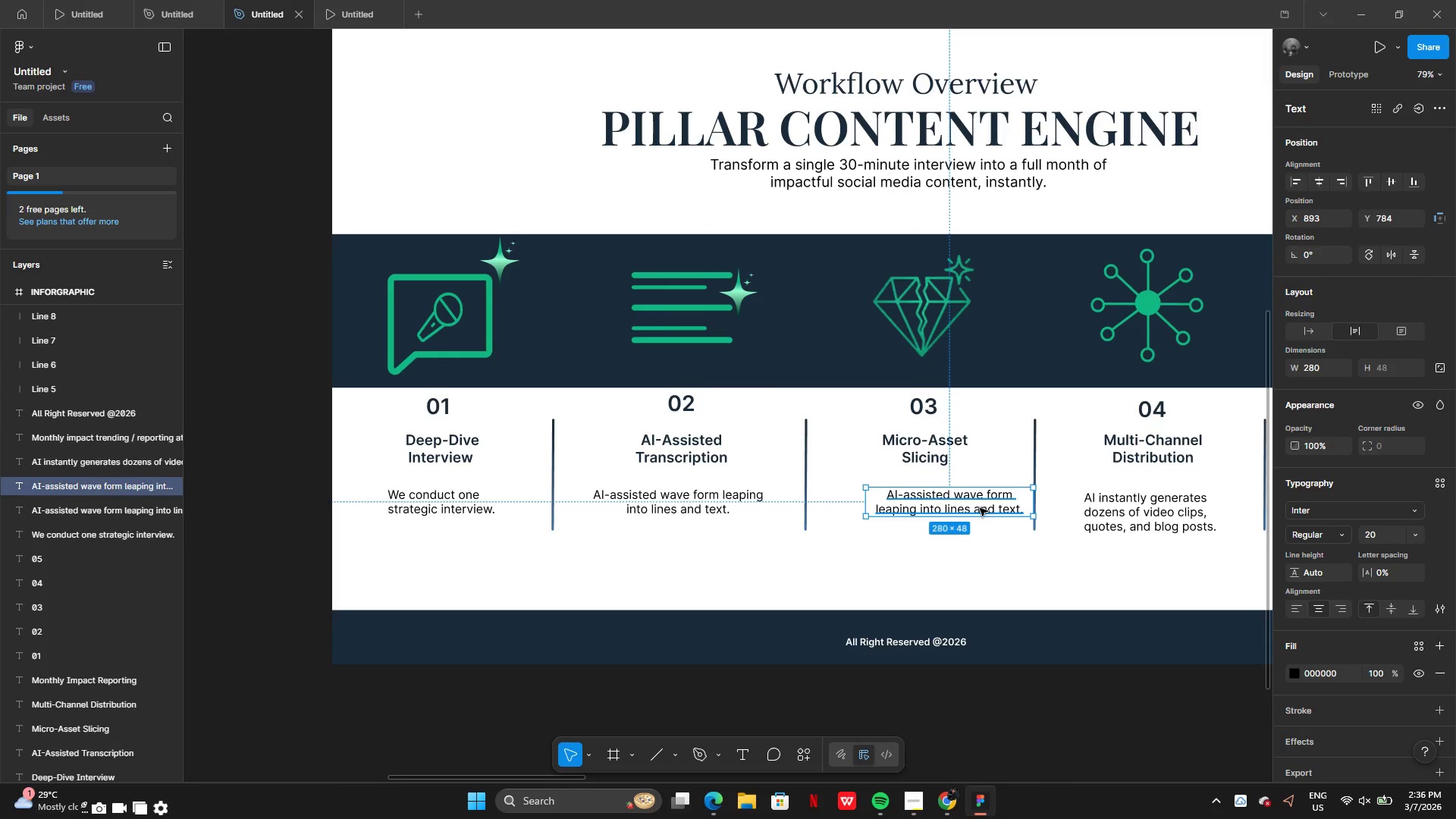 
left_click_drag(start_coordinate=[980, 508], to_coordinate=[956, 508])
 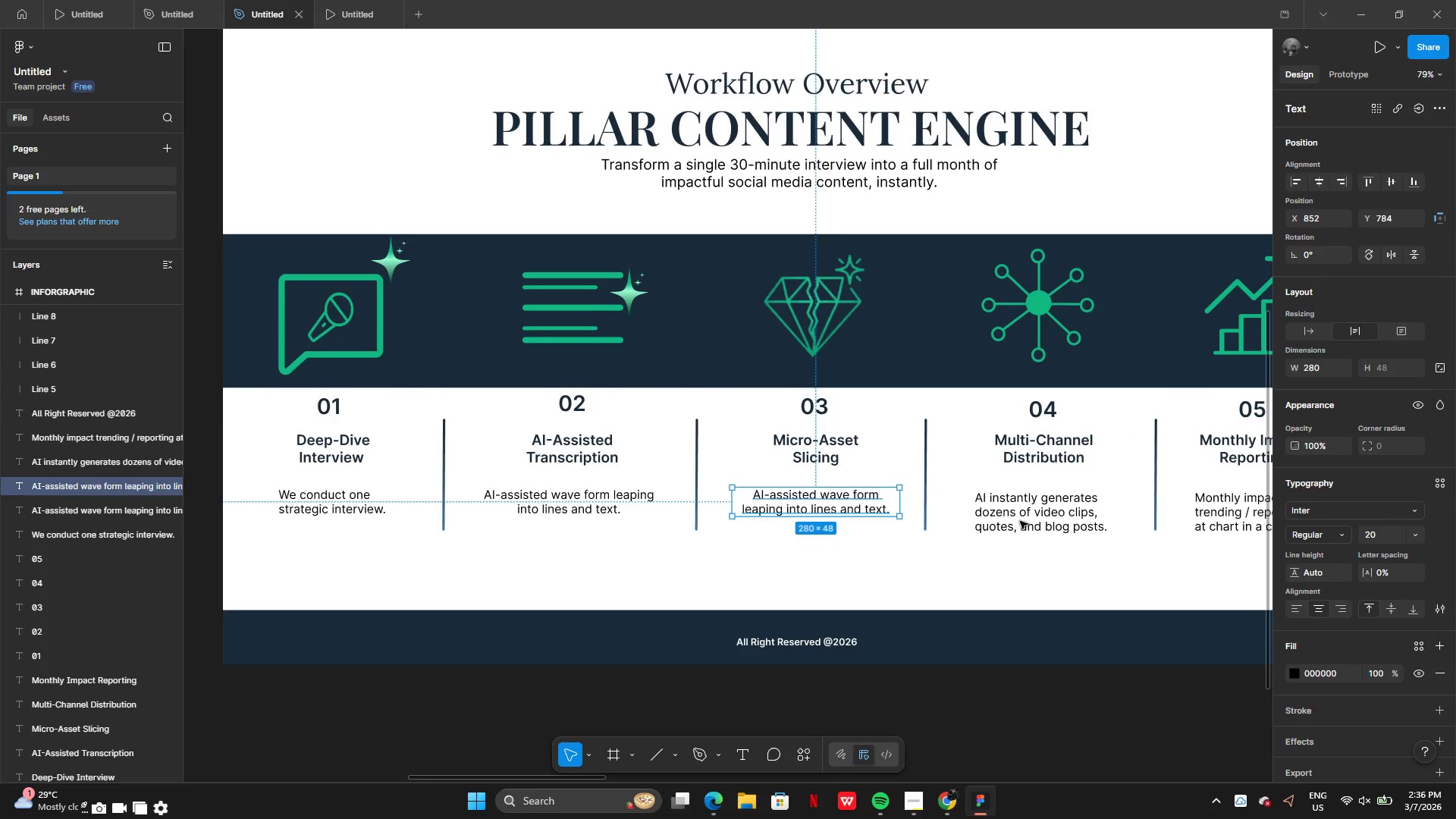 
left_click([1029, 516])
 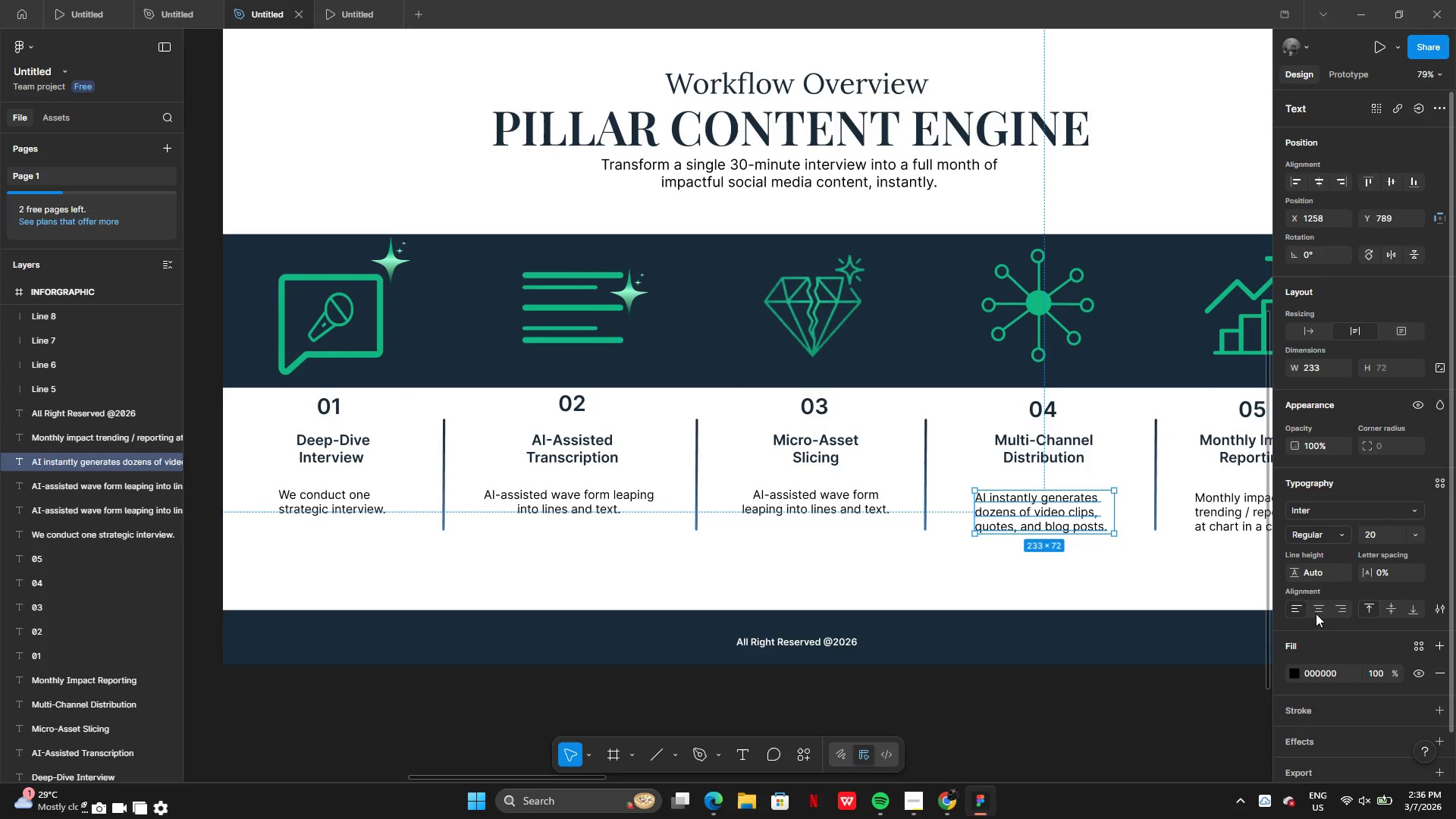 
left_click([1316, 610])
 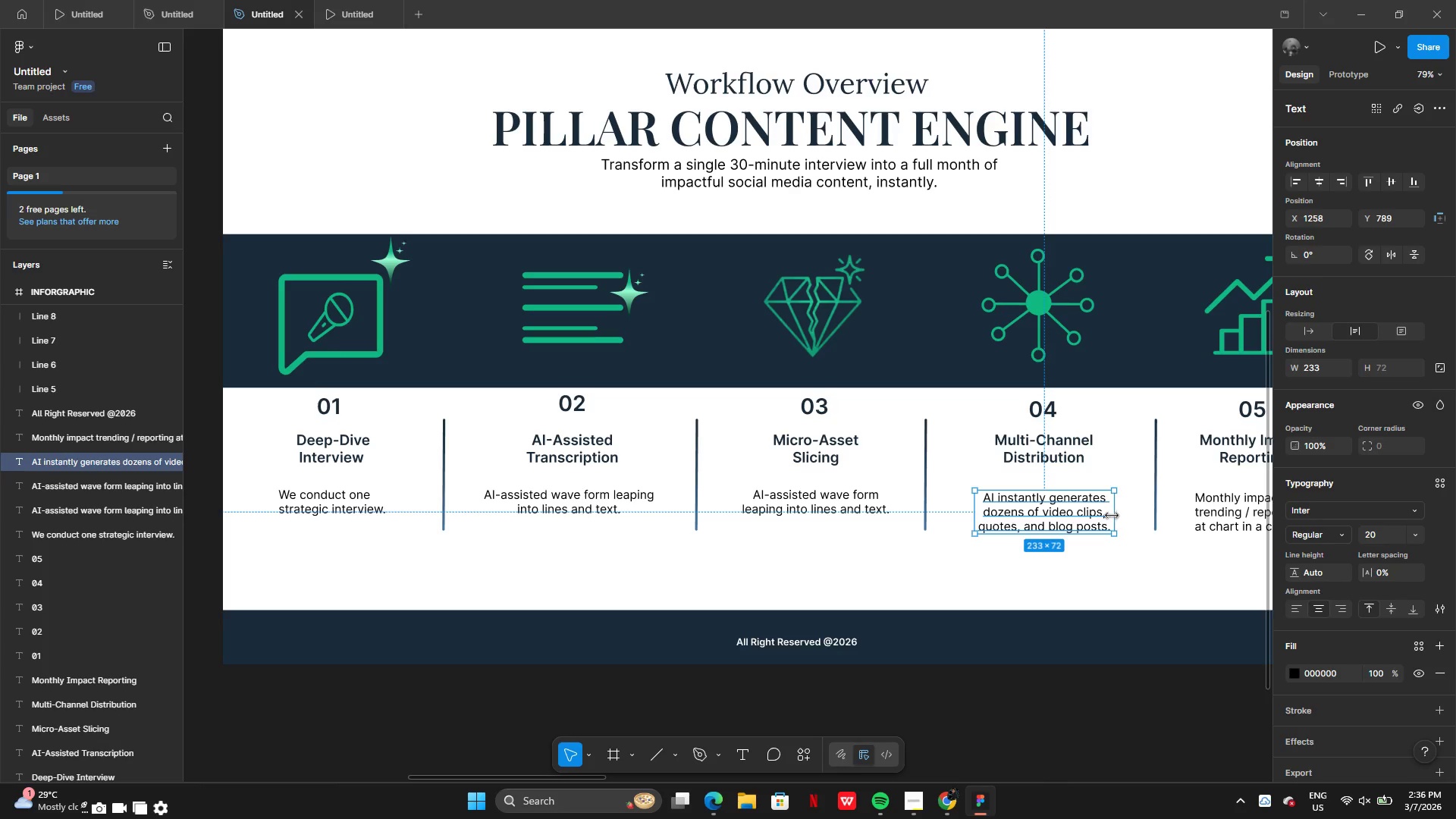 
left_click_drag(start_coordinate=[1112, 515], to_coordinate=[1142, 512])
 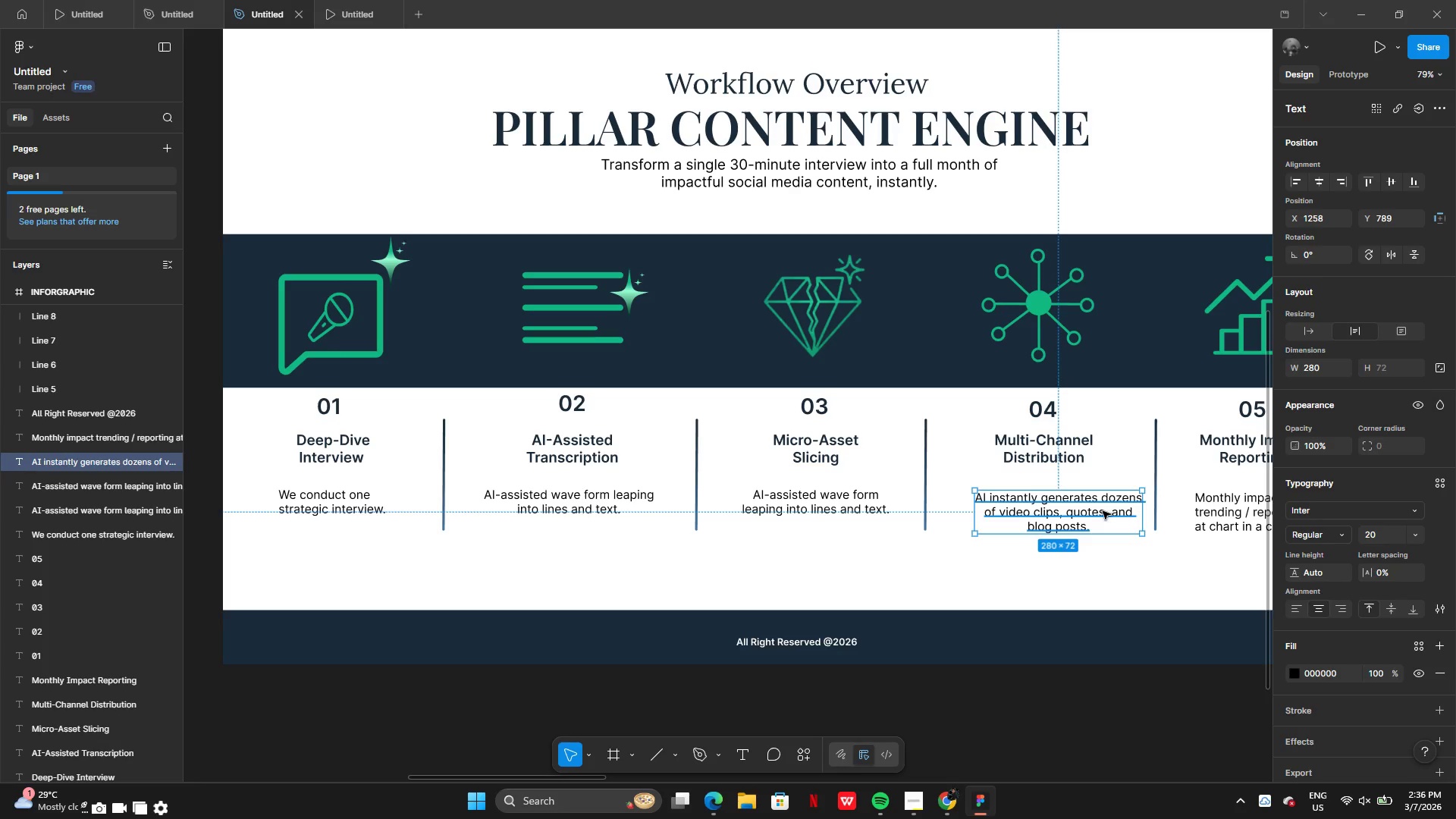 
left_click_drag(start_coordinate=[1102, 511], to_coordinate=[1078, 504])
 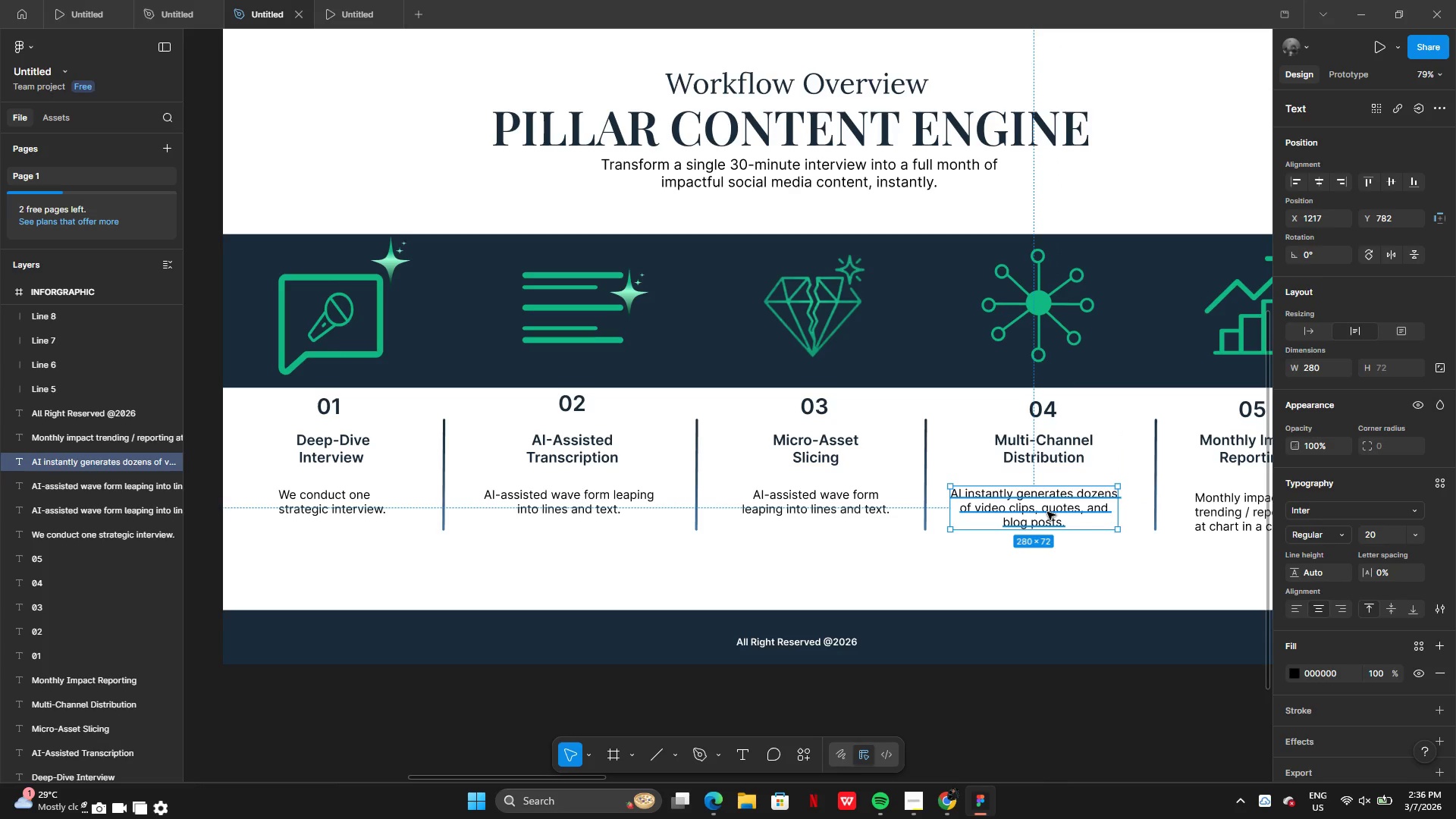 
left_click_drag(start_coordinate=[1047, 512], to_coordinate=[1052, 514])
 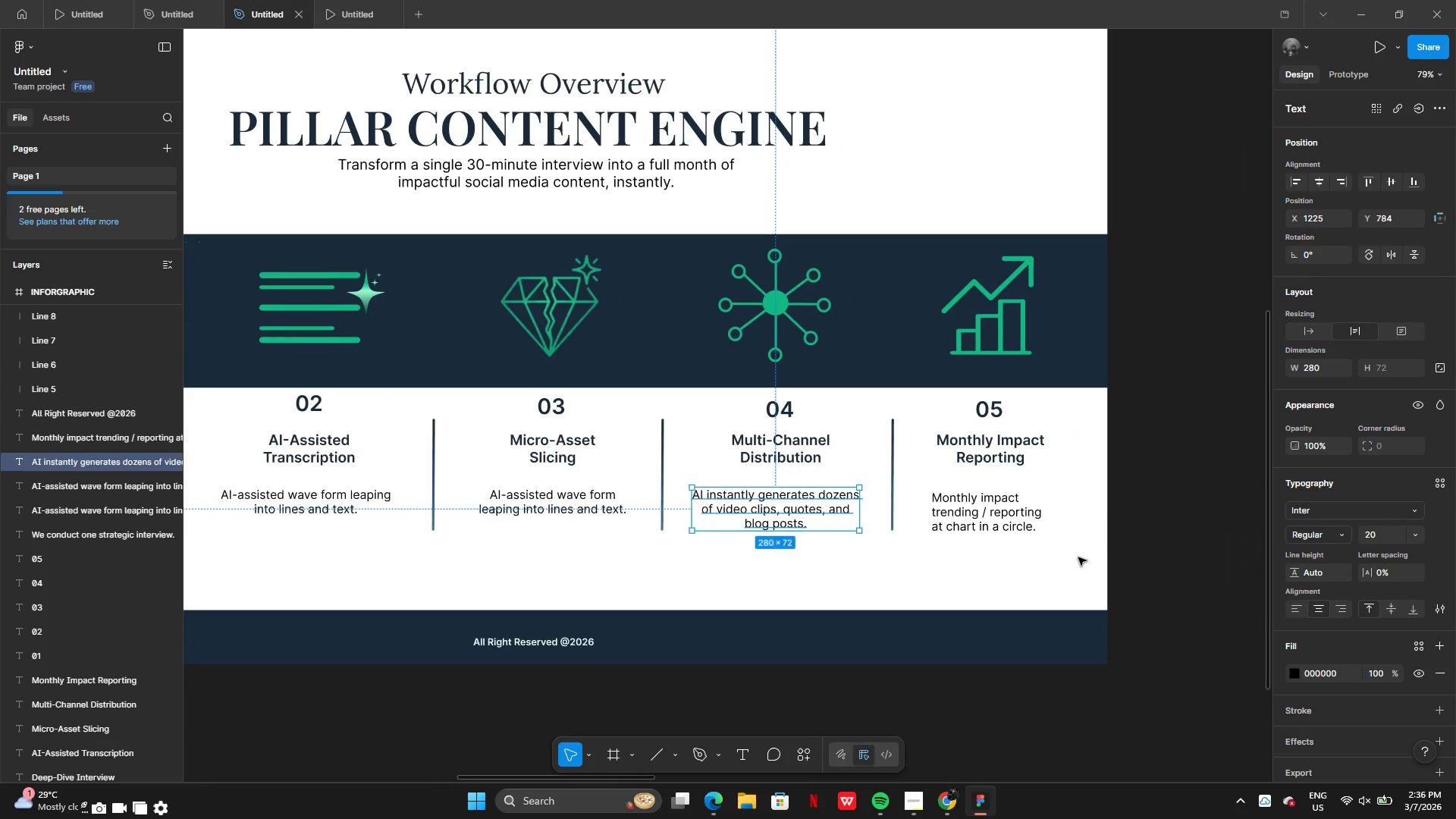 
left_click([1078, 557])
 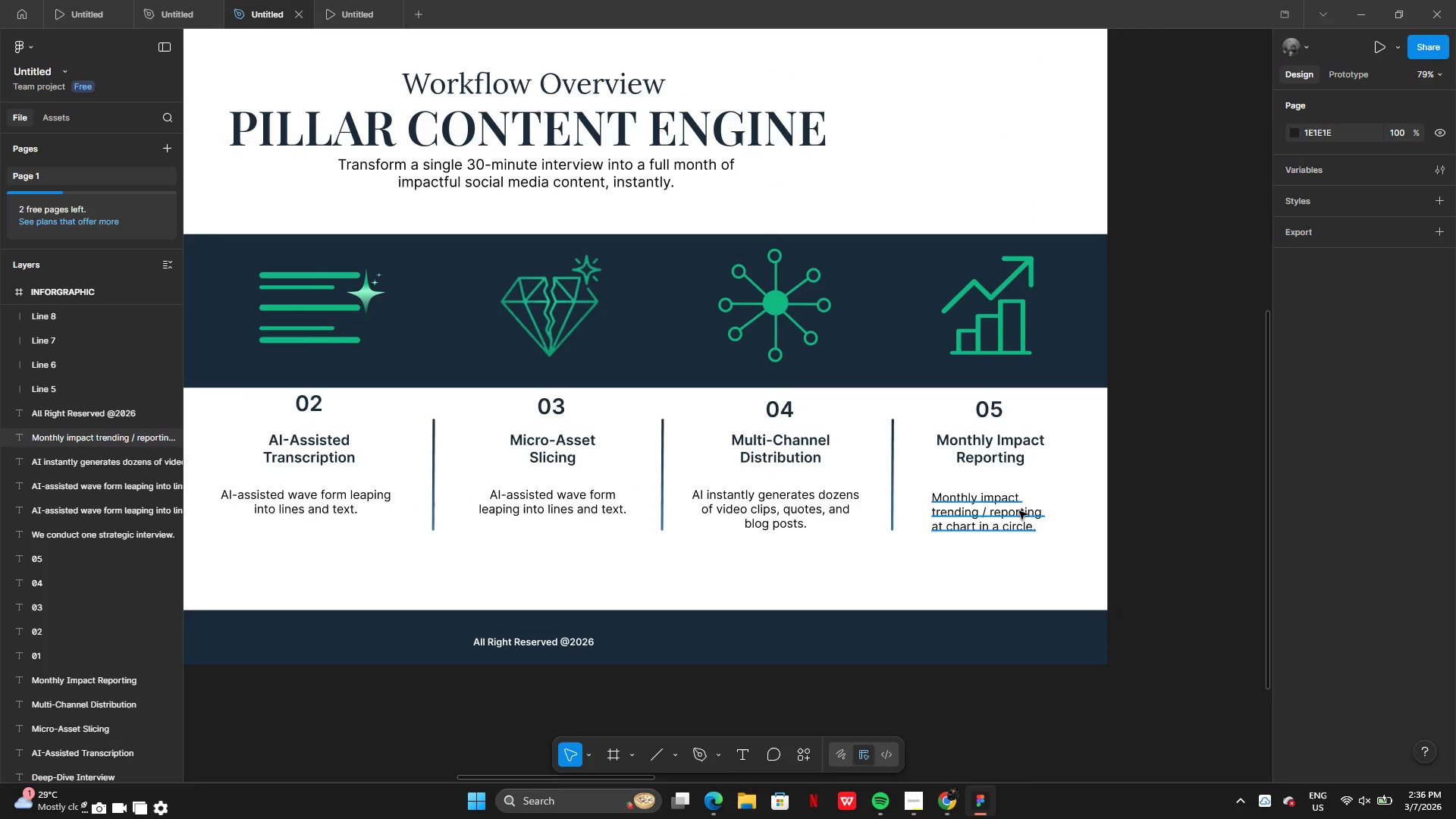 
left_click([1018, 511])
 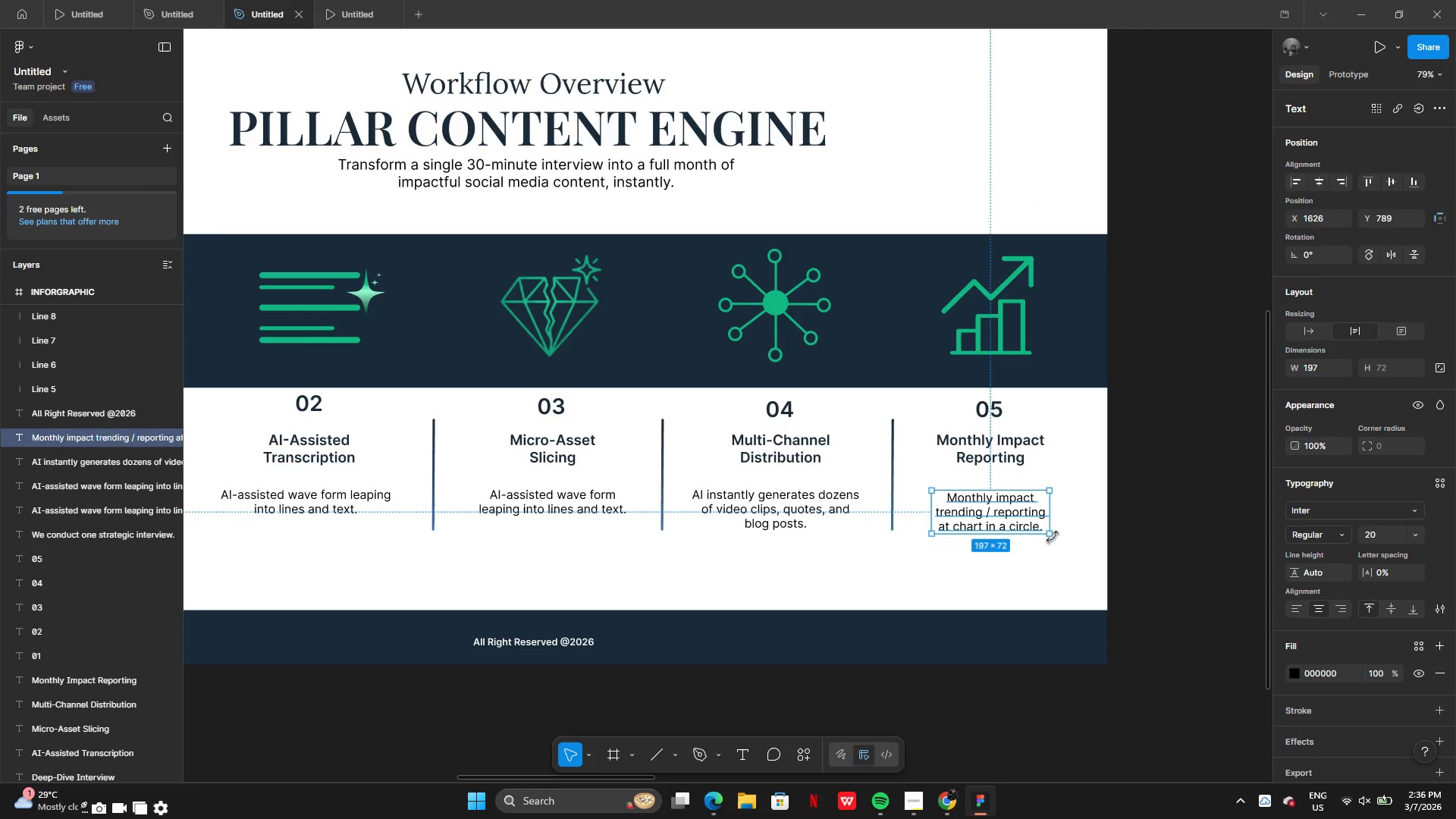 
left_click_drag(start_coordinate=[1053, 517], to_coordinate=[1084, 516])
 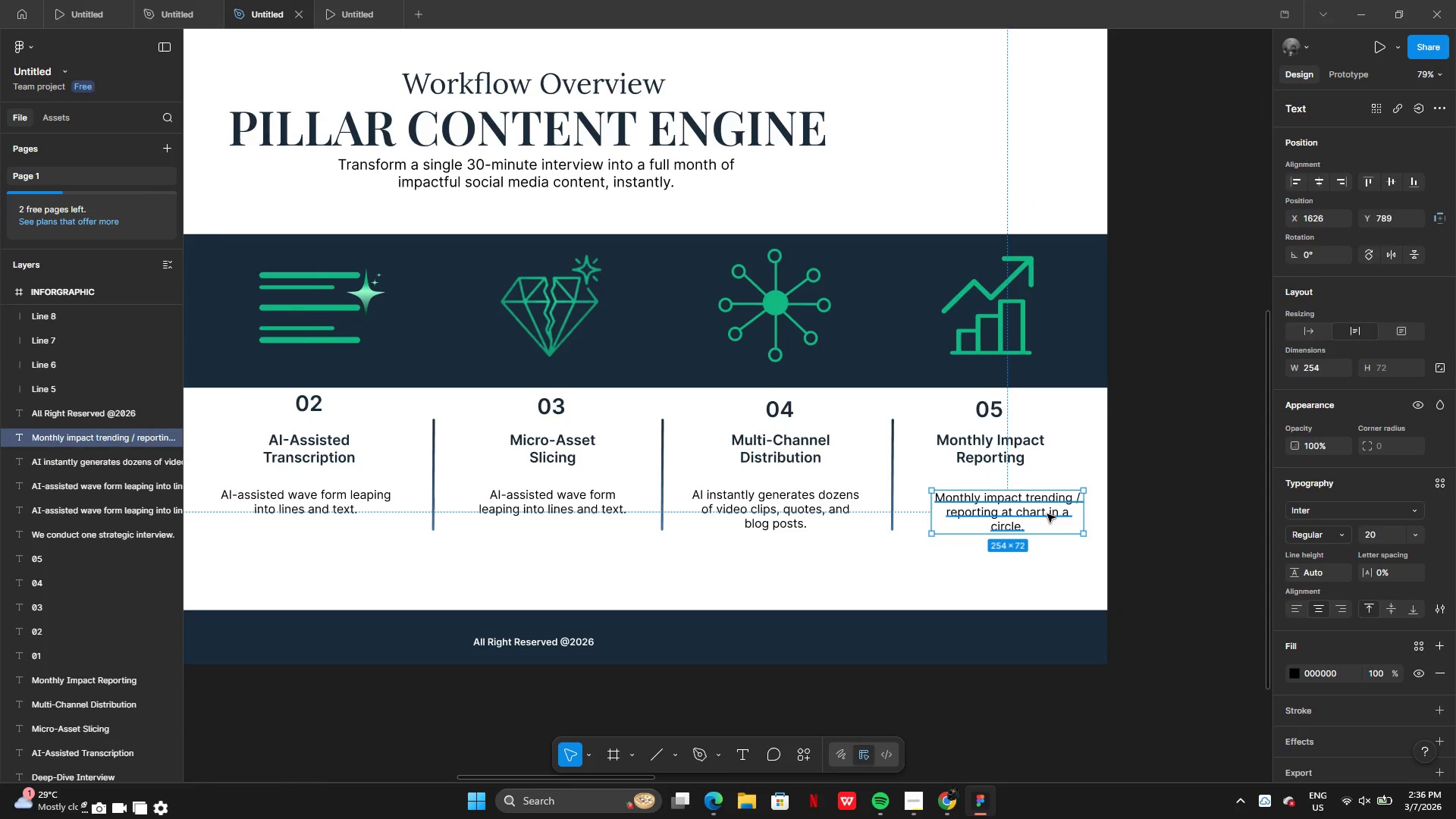 
left_click_drag(start_coordinate=[1047, 514], to_coordinate=[1040, 511])
 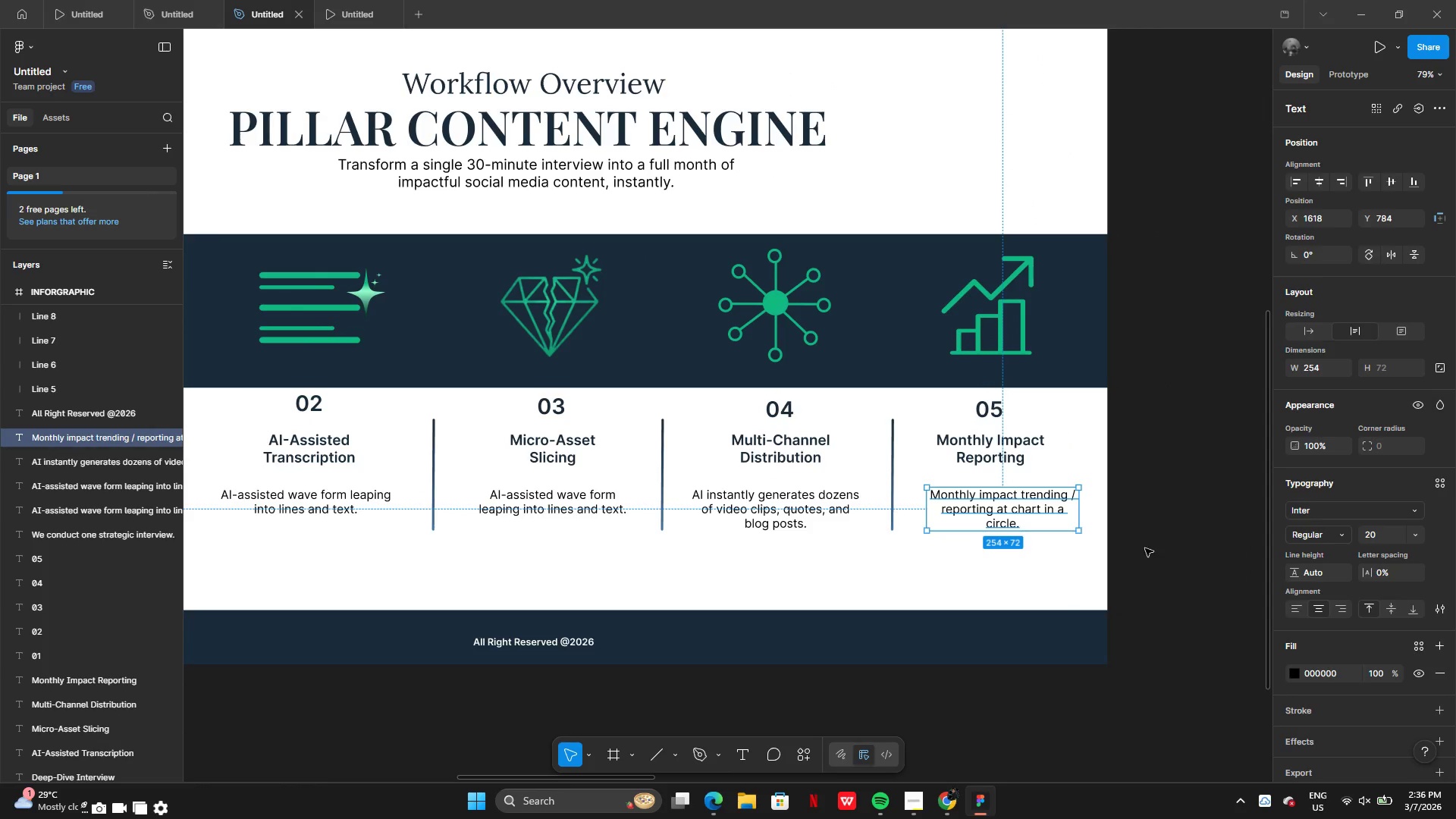 
left_click([1152, 543])
 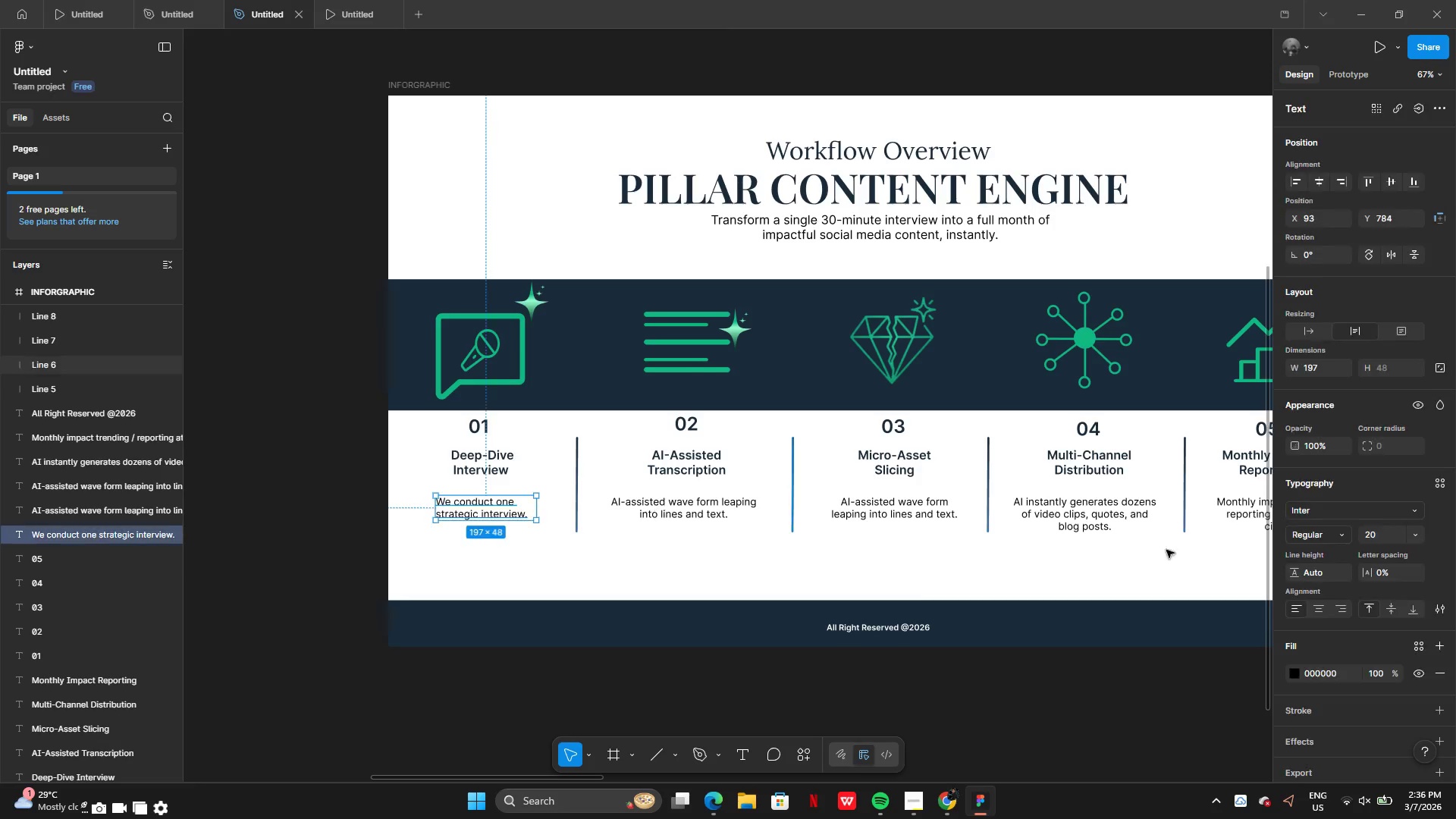 
left_click([1313, 607])
 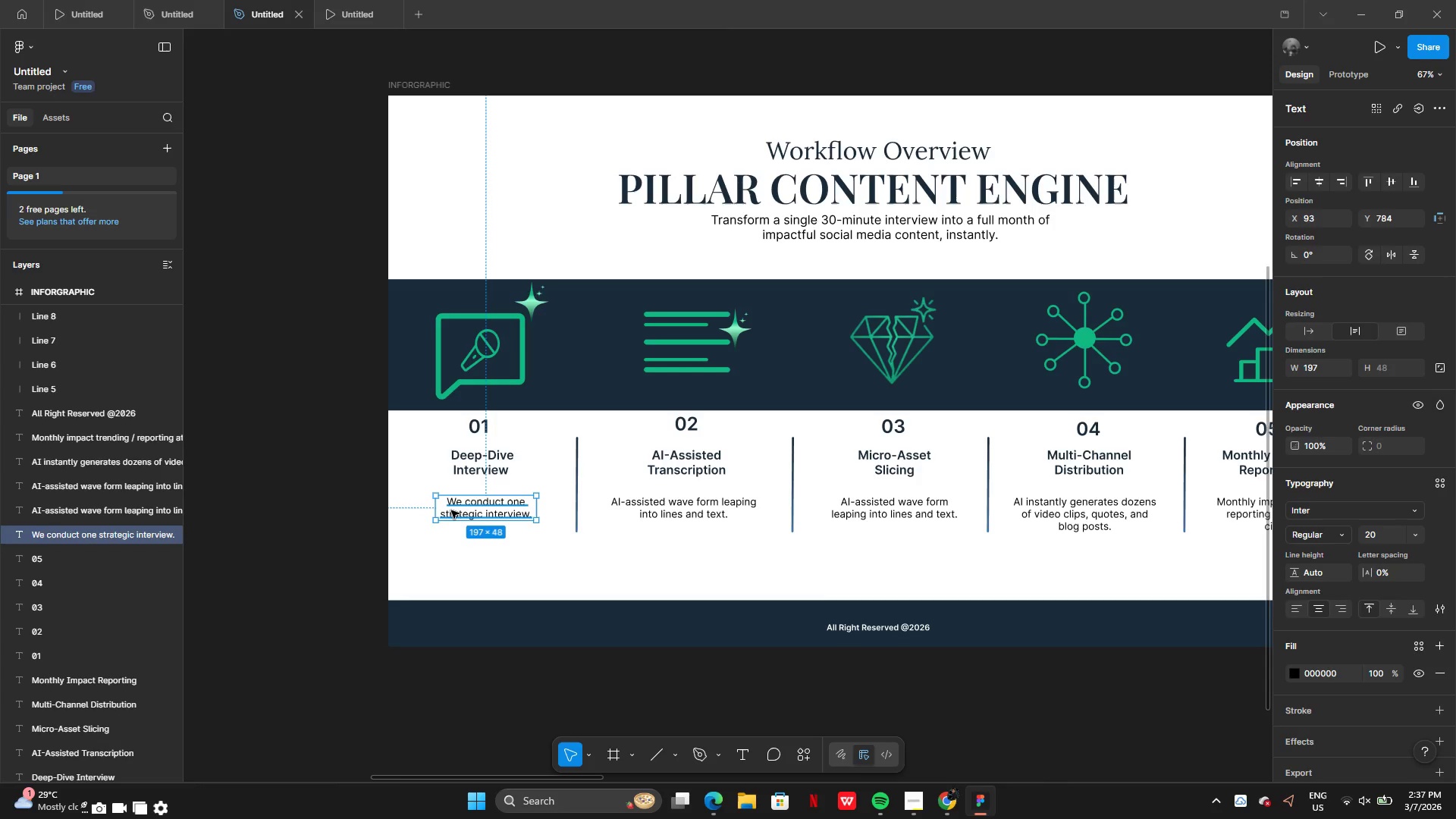 
left_click_drag(start_coordinate=[504, 508], to_coordinate=[493, 508])
 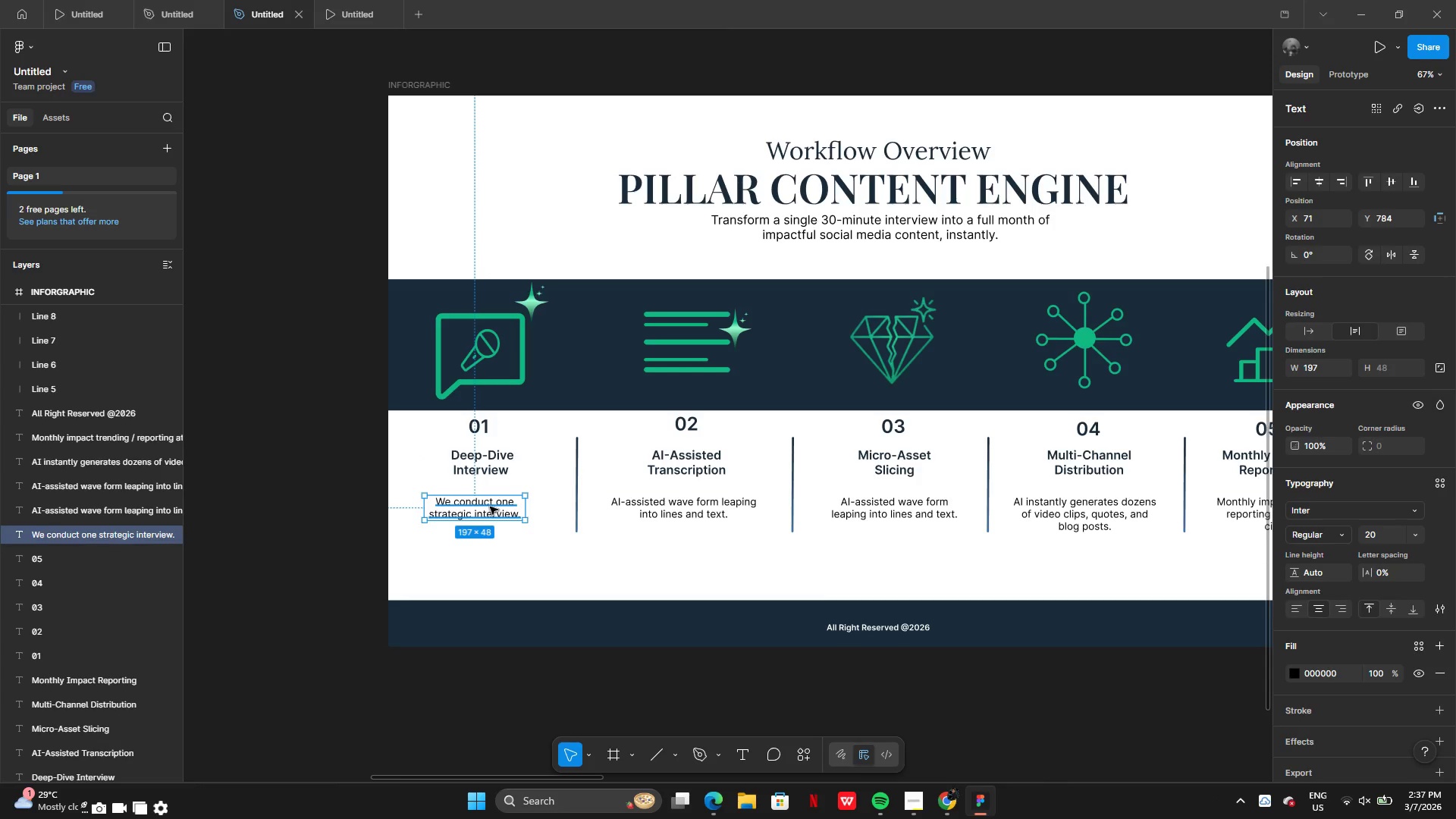 
left_click_drag(start_coordinate=[490, 507], to_coordinate=[495, 507])
 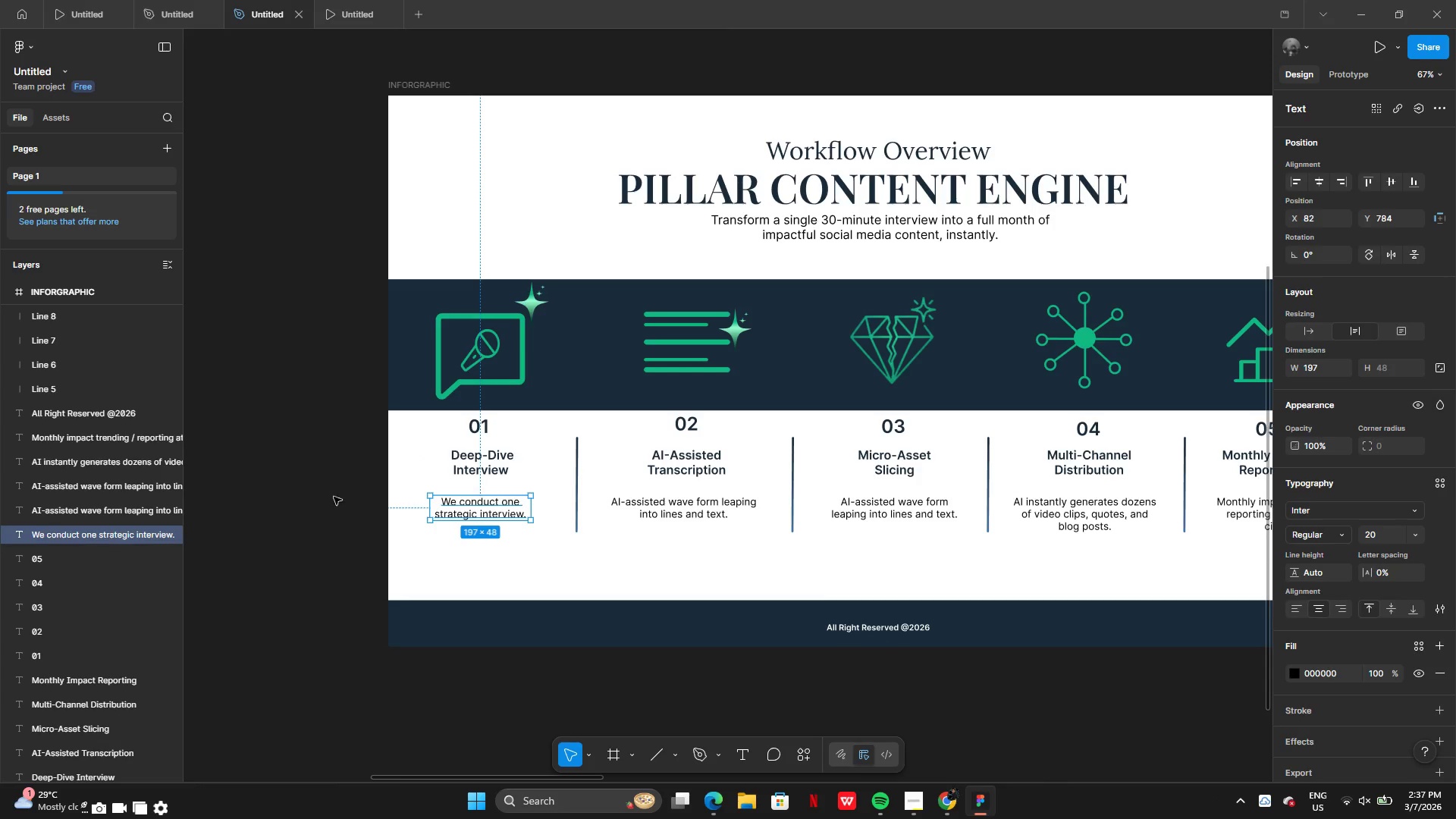 
left_click([334, 497])
 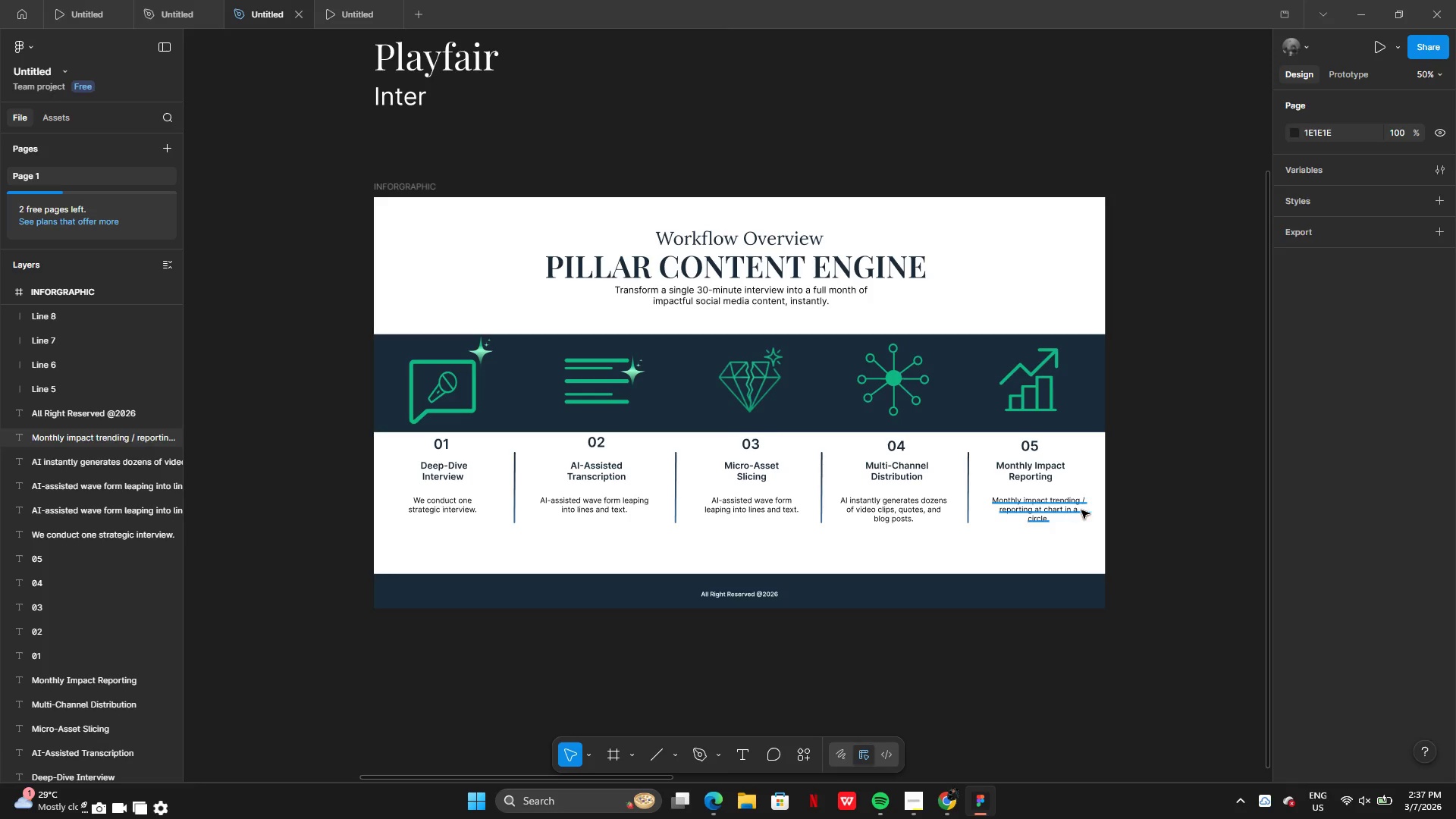 
left_click_drag(start_coordinate=[1086, 510], to_coordinate=[1068, 505])
 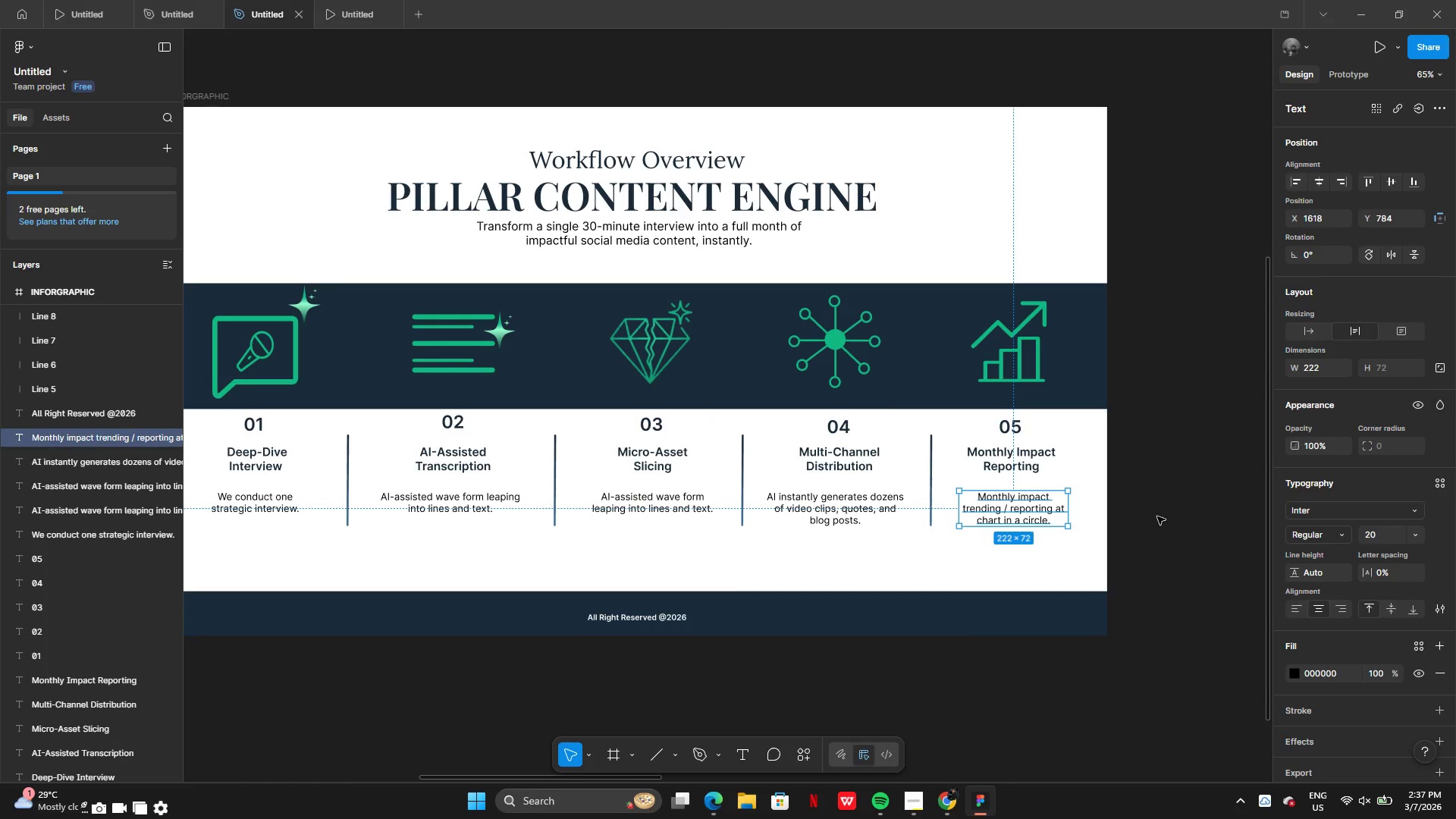 
left_click([1157, 516])
 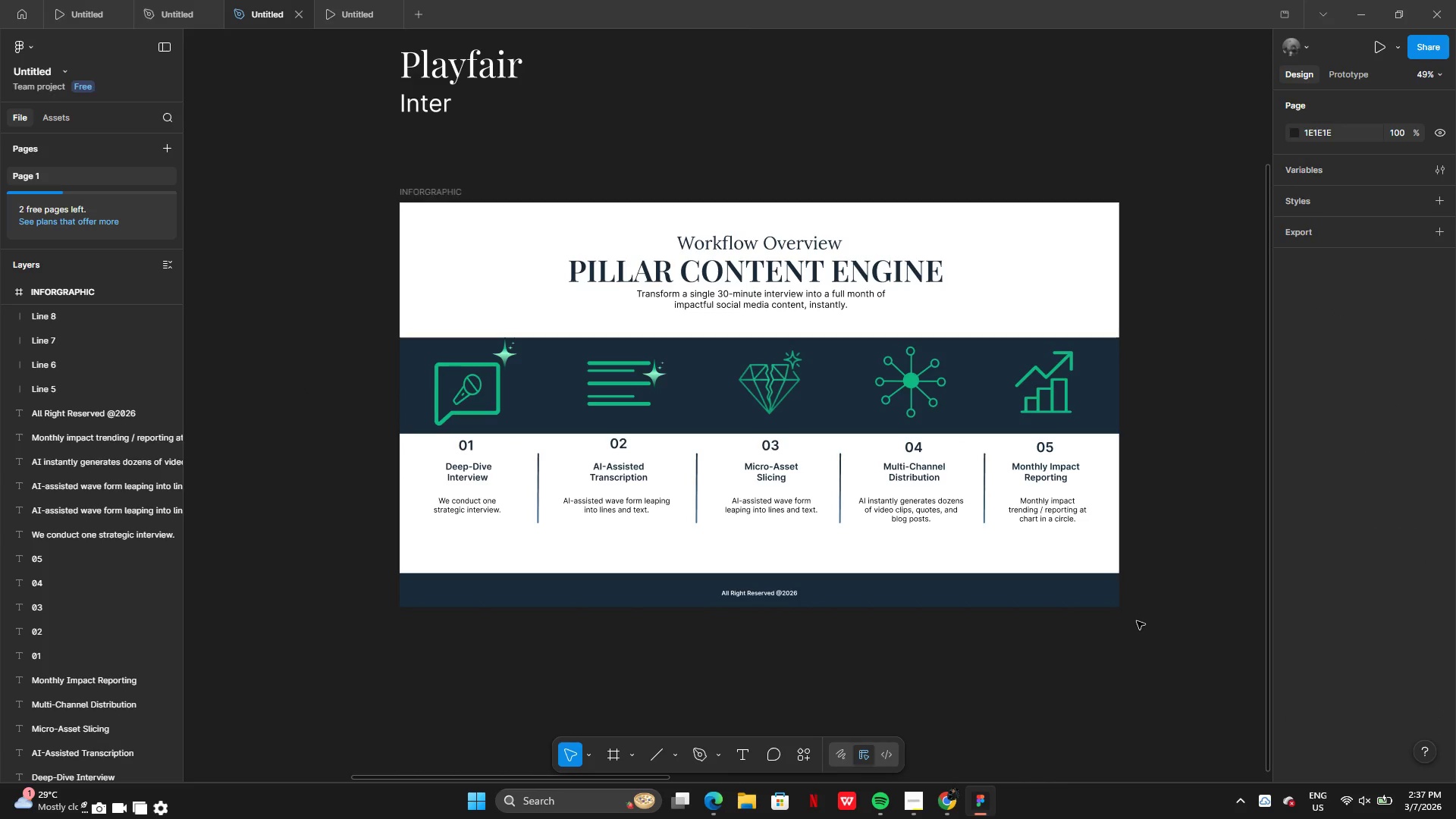 
wait(12.89)
 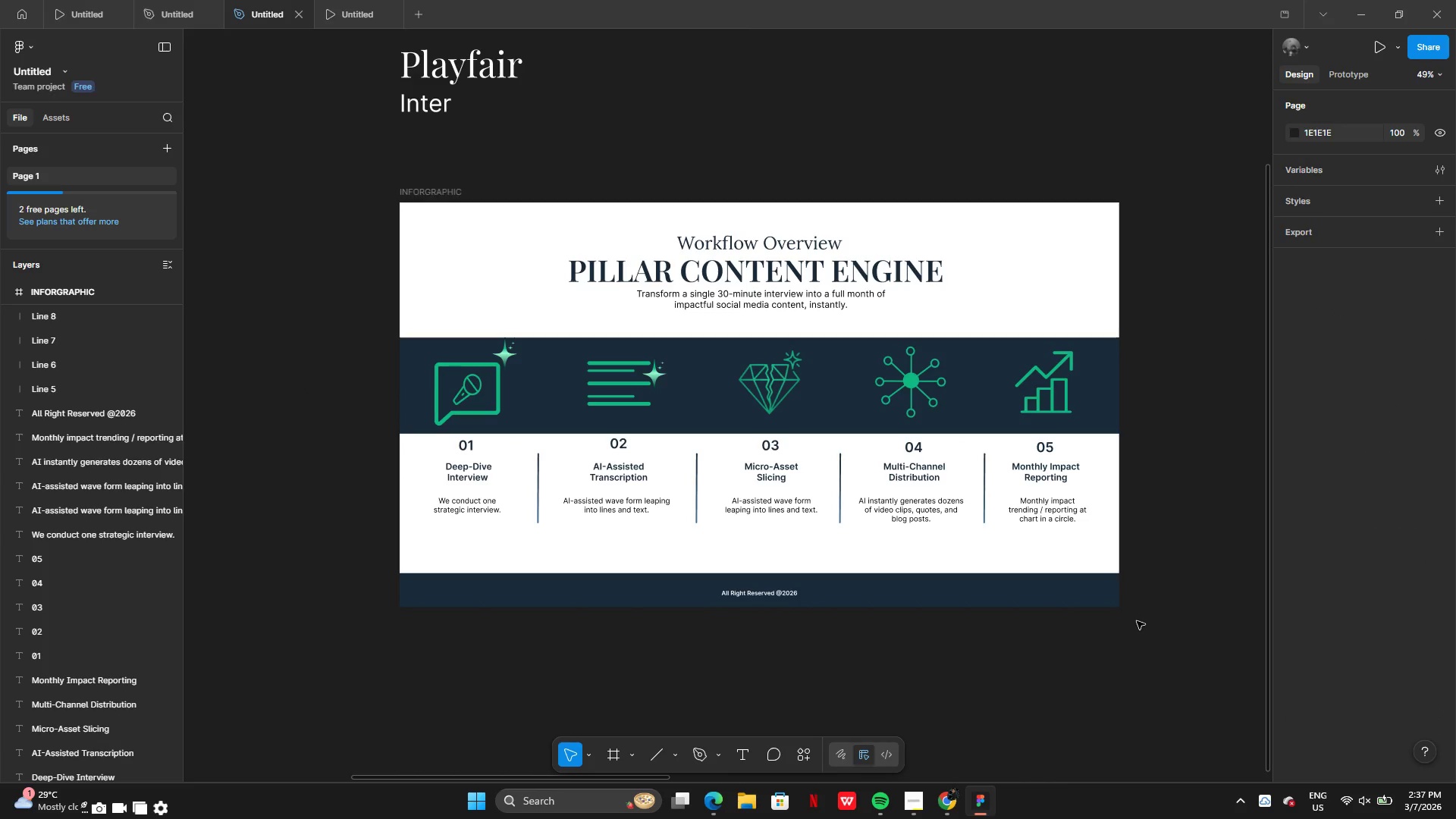 
left_click_drag(start_coordinate=[720, 573], to_coordinate=[719, 541])
 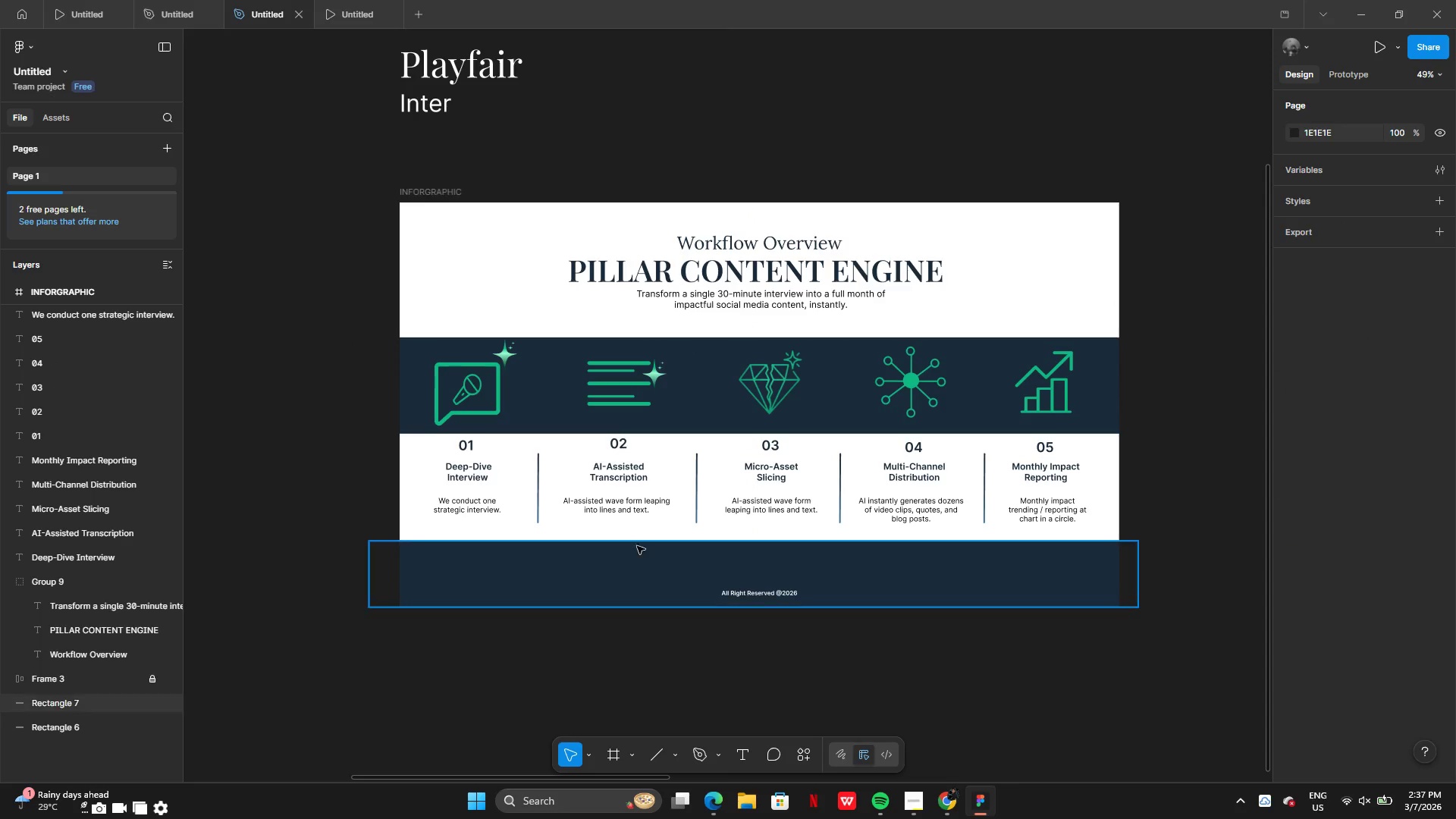 
left_click([774, 589])